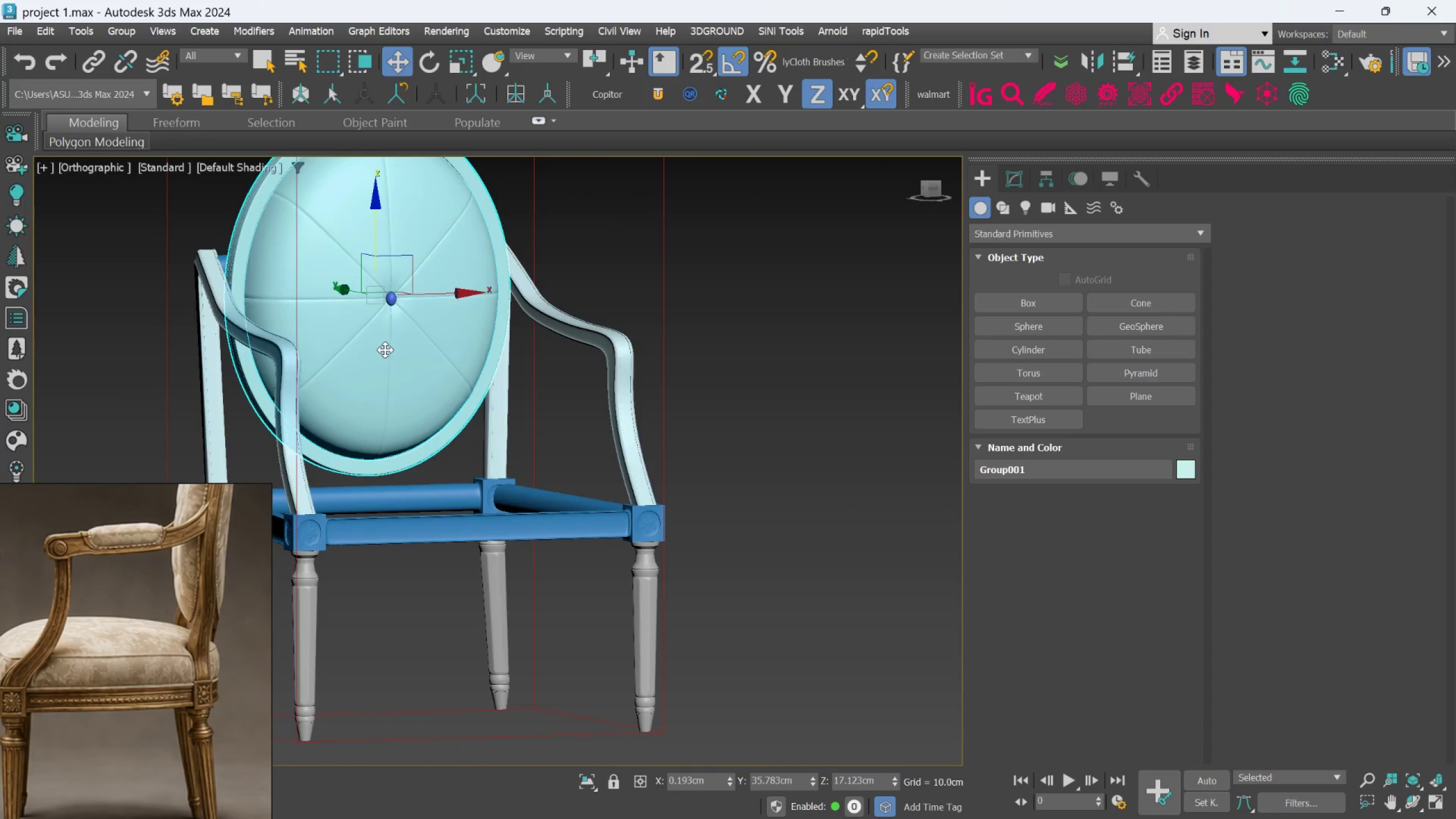 
hold_key(key=AltLeft, duration=0.72)
 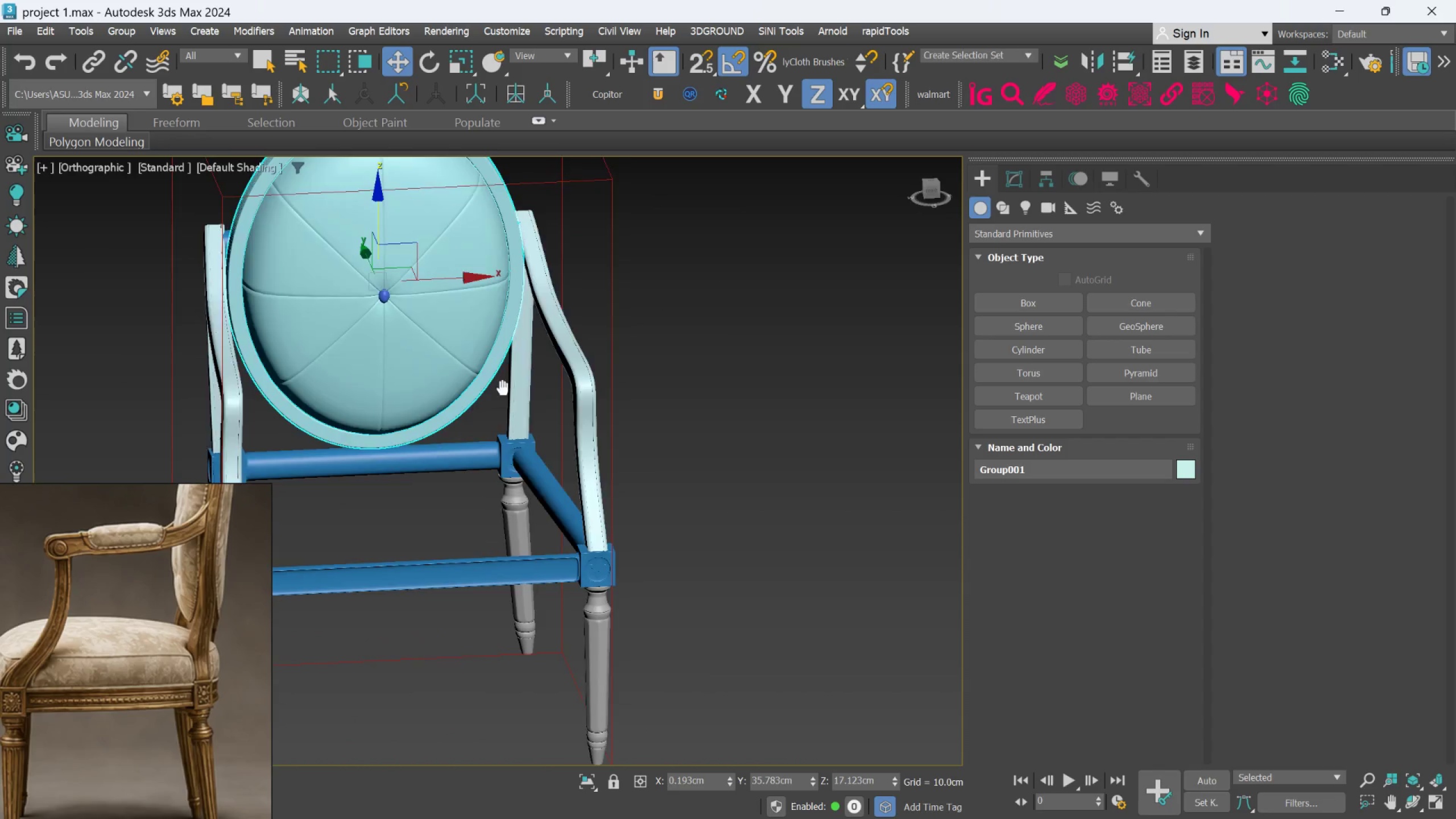 
hold_key(key=AltLeft, duration=0.83)
 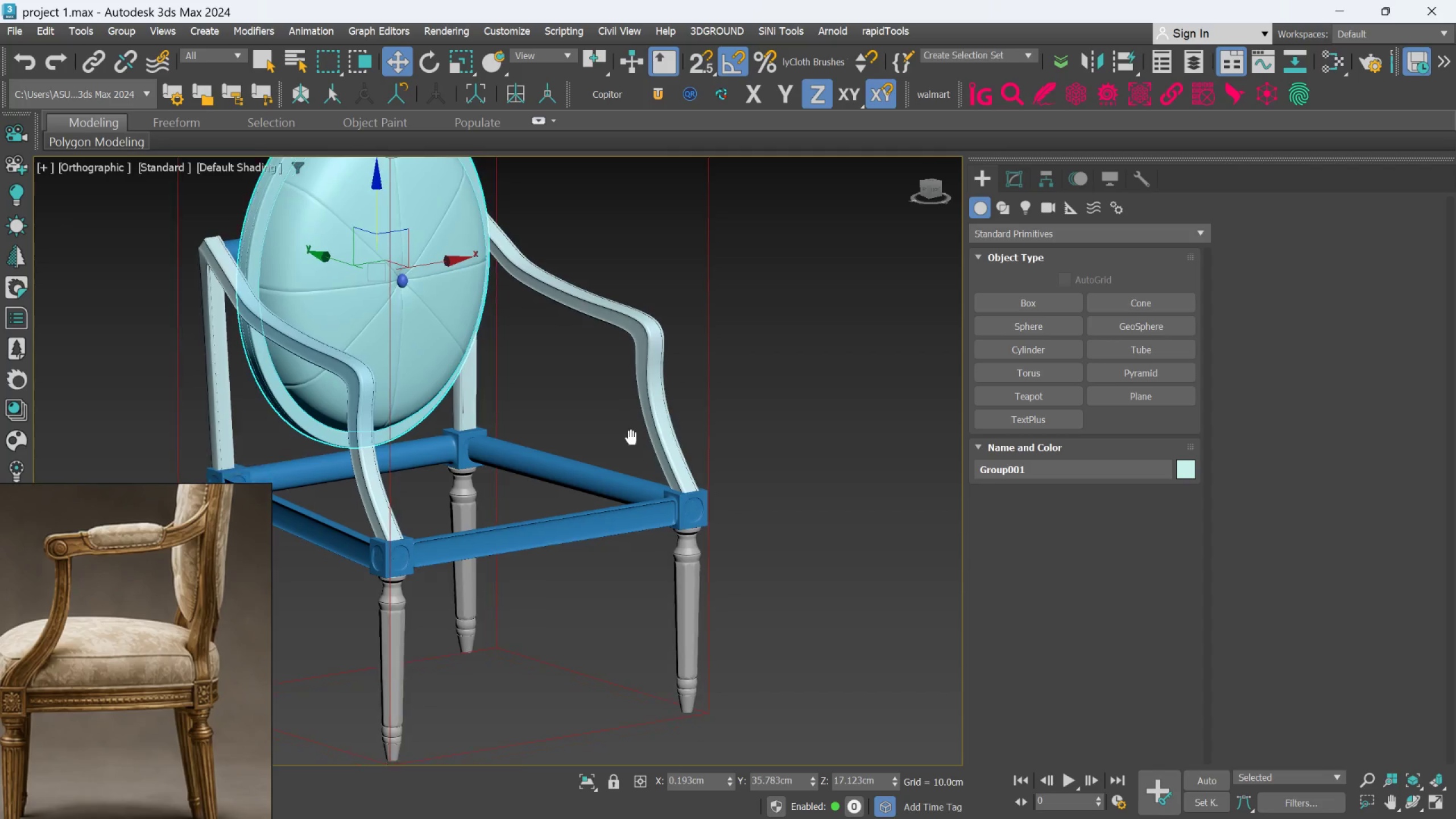 
hold_key(key=AltLeft, duration=0.44)
 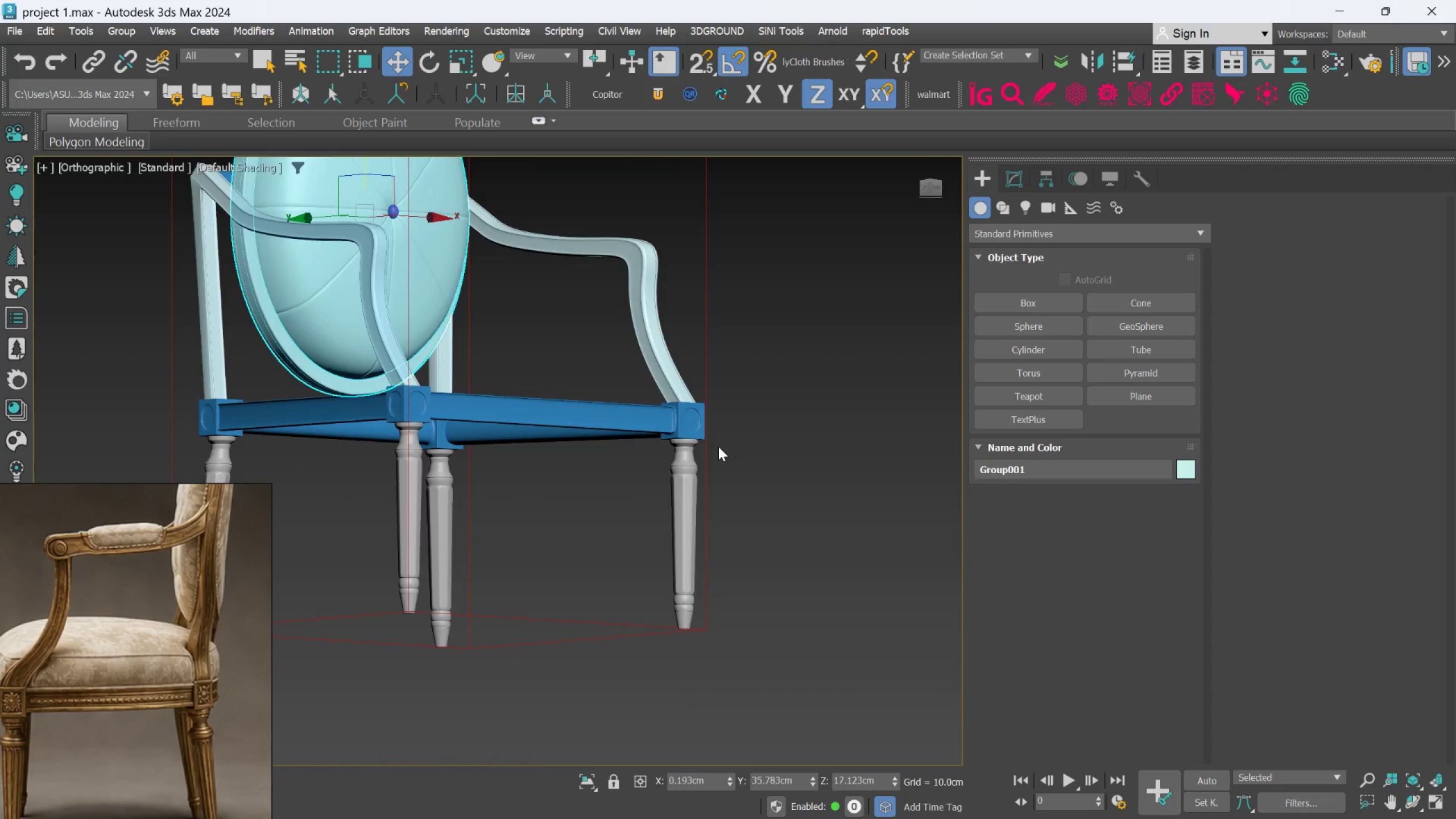 
scroll: coordinate [718, 450], scroll_direction: up, amount: 3.0
 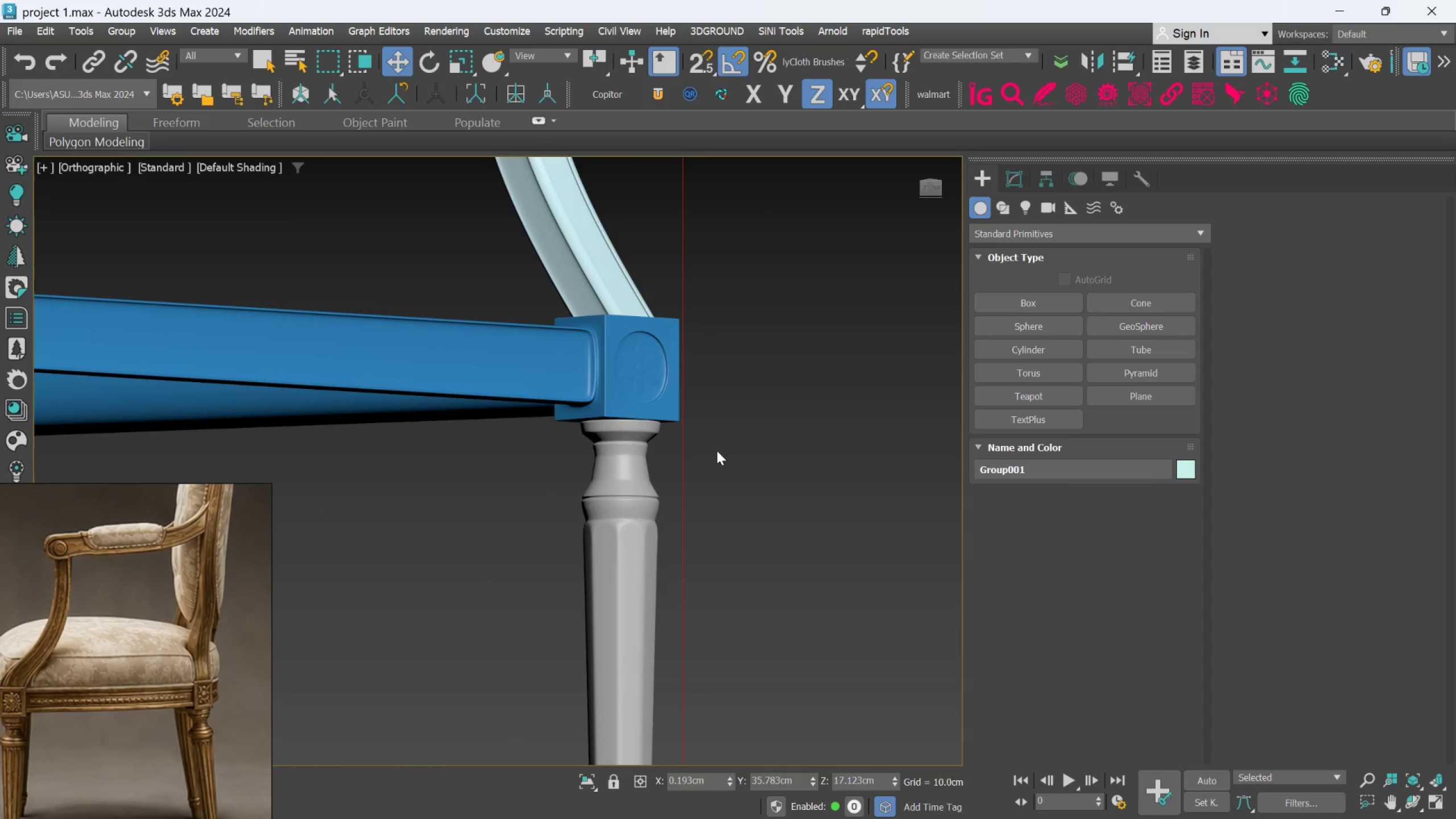 
key(Alt+AltLeft)
 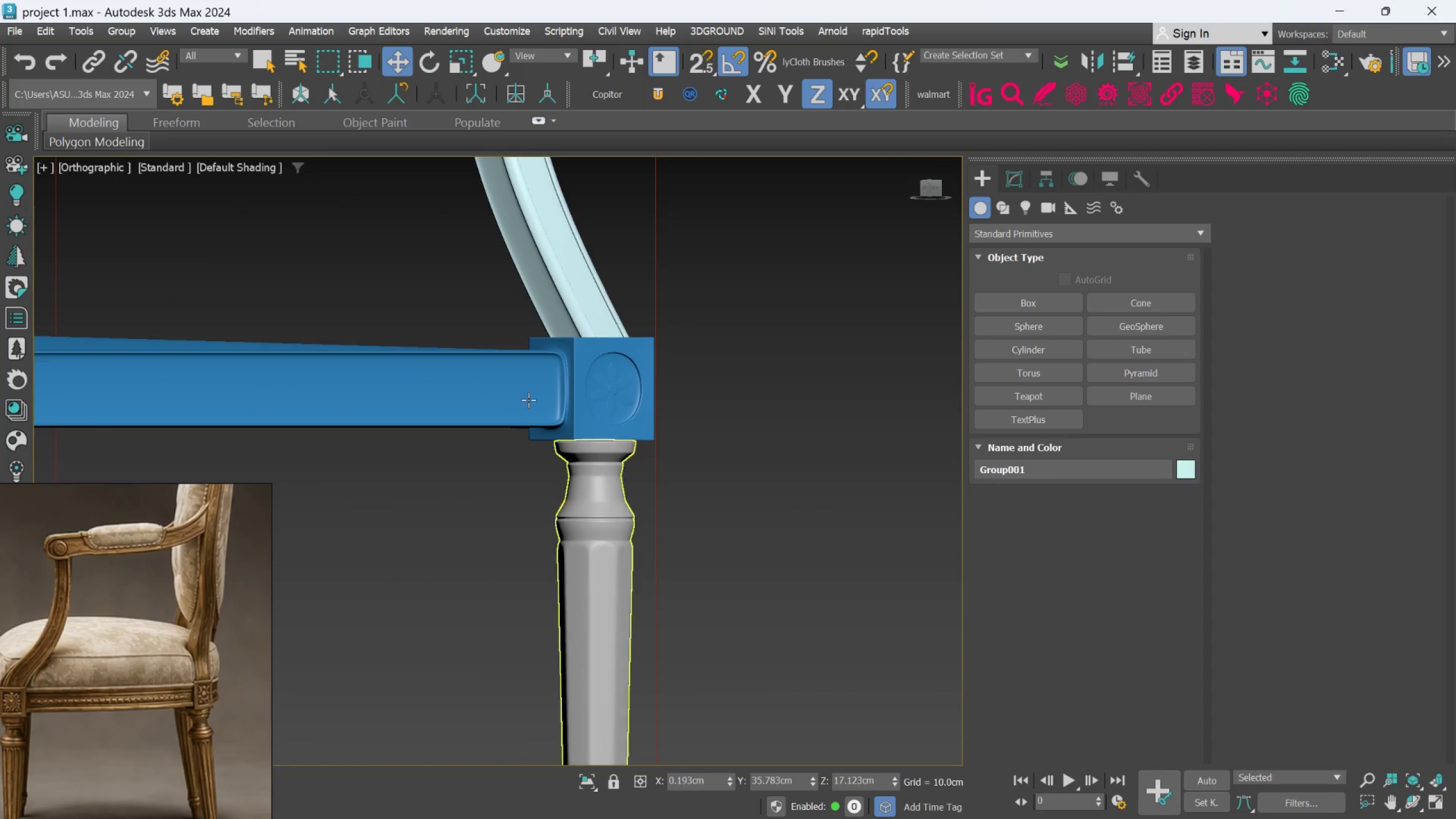 
scroll: coordinate [516, 383], scroll_direction: up, amount: 3.0
 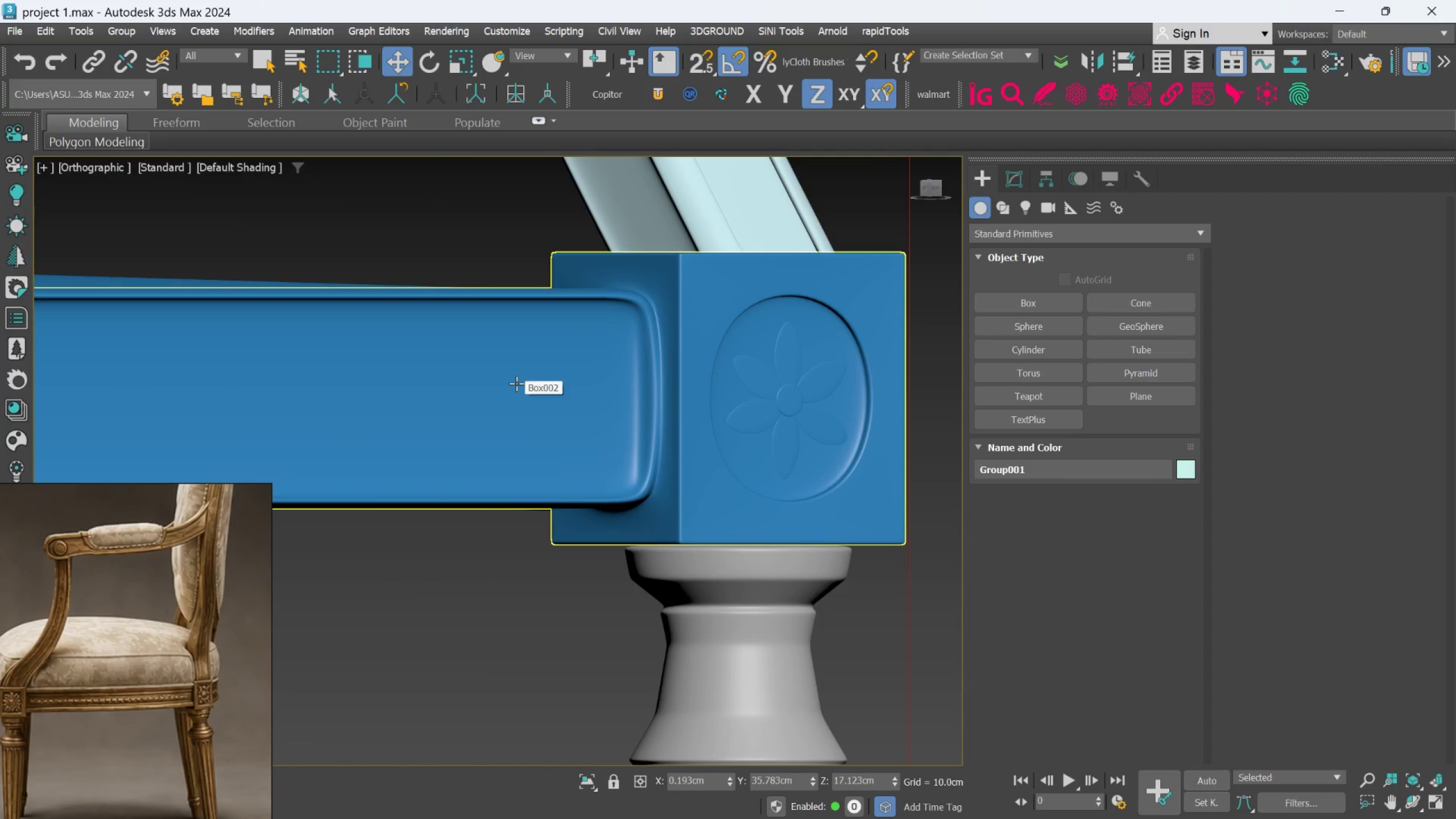 
scroll: coordinate [519, 387], scroll_direction: down, amount: 4.0
 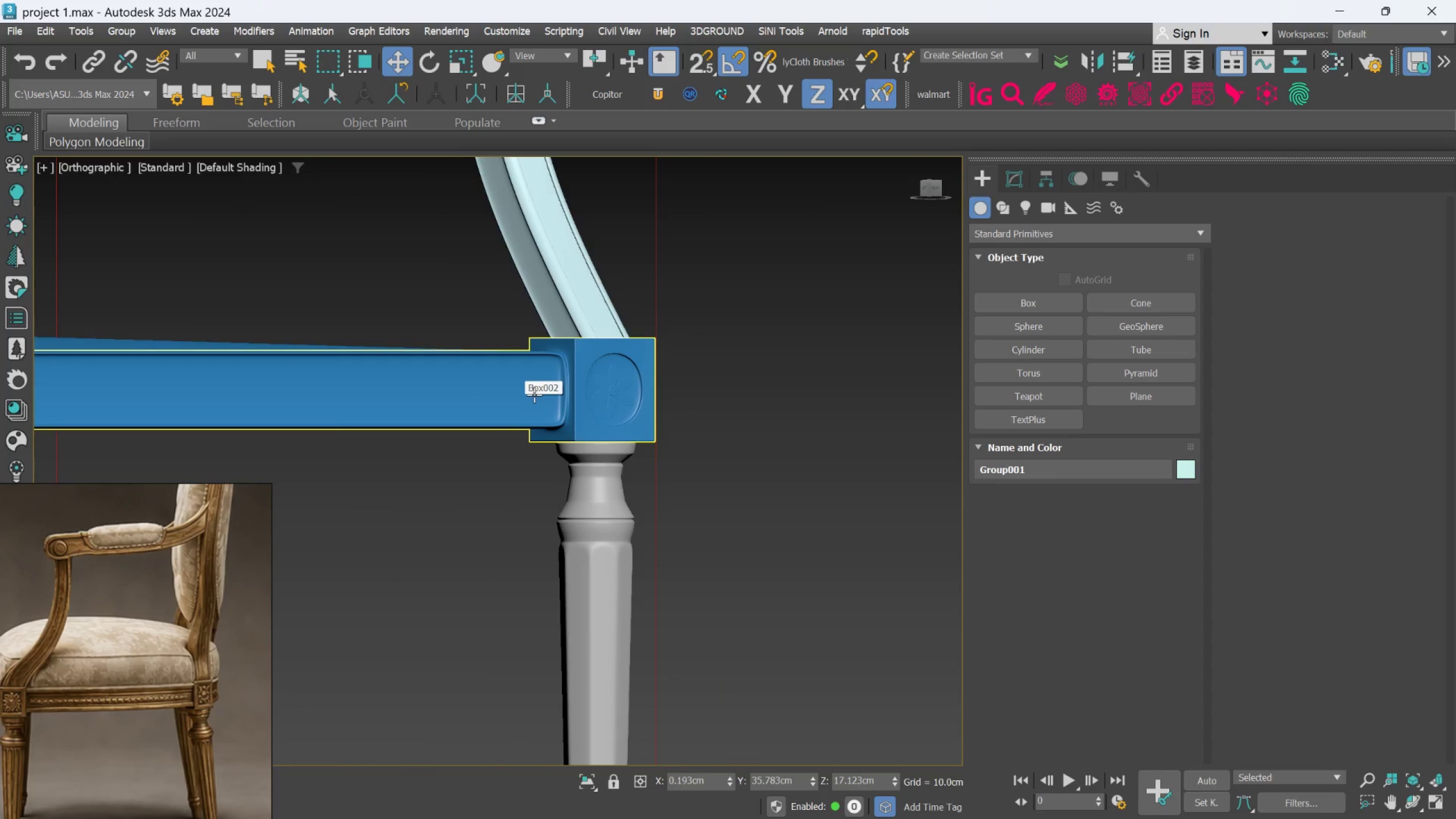 
key(Alt+AltLeft)
 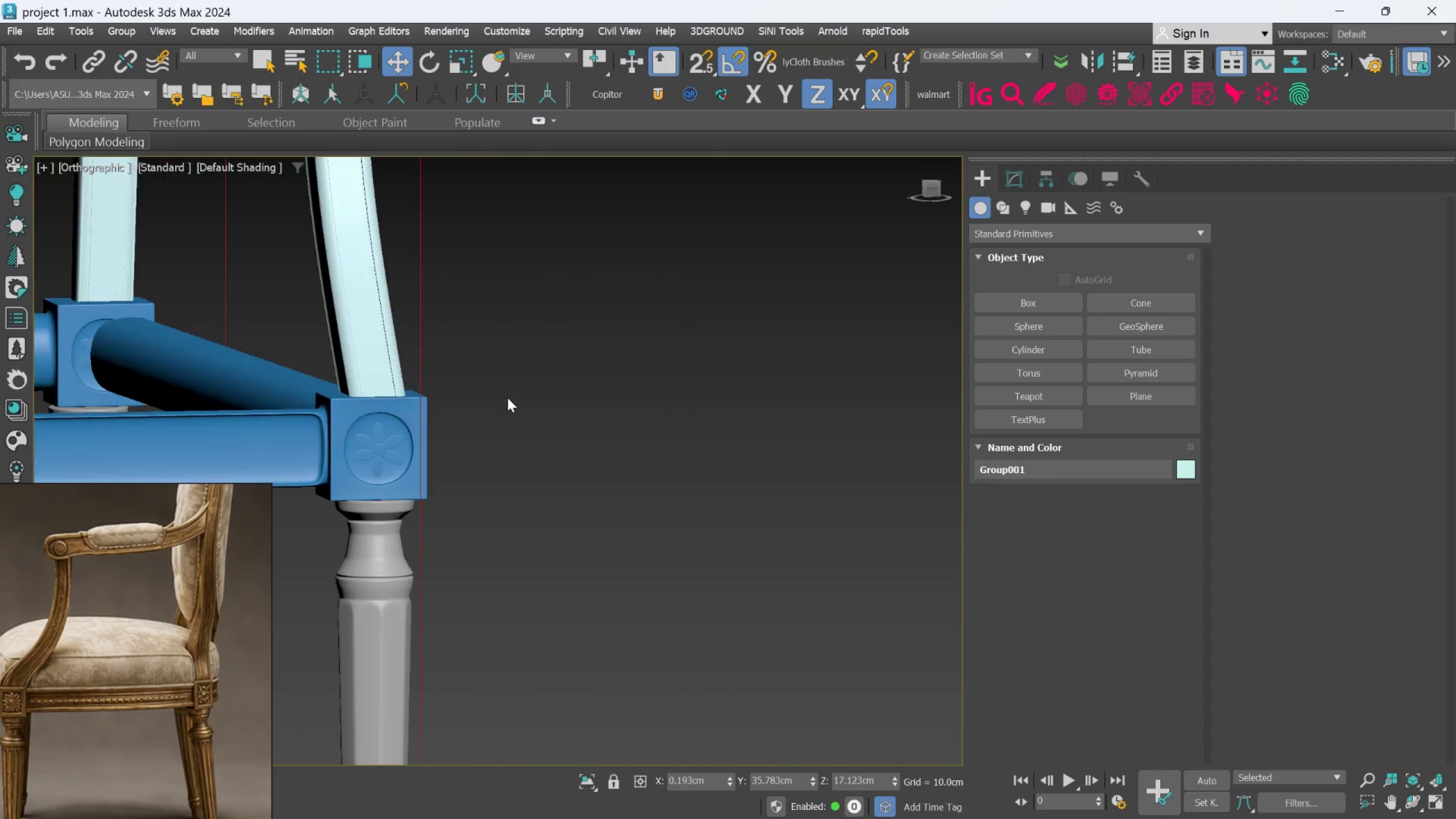 
scroll: coordinate [509, 398], scroll_direction: down, amount: 3.0
 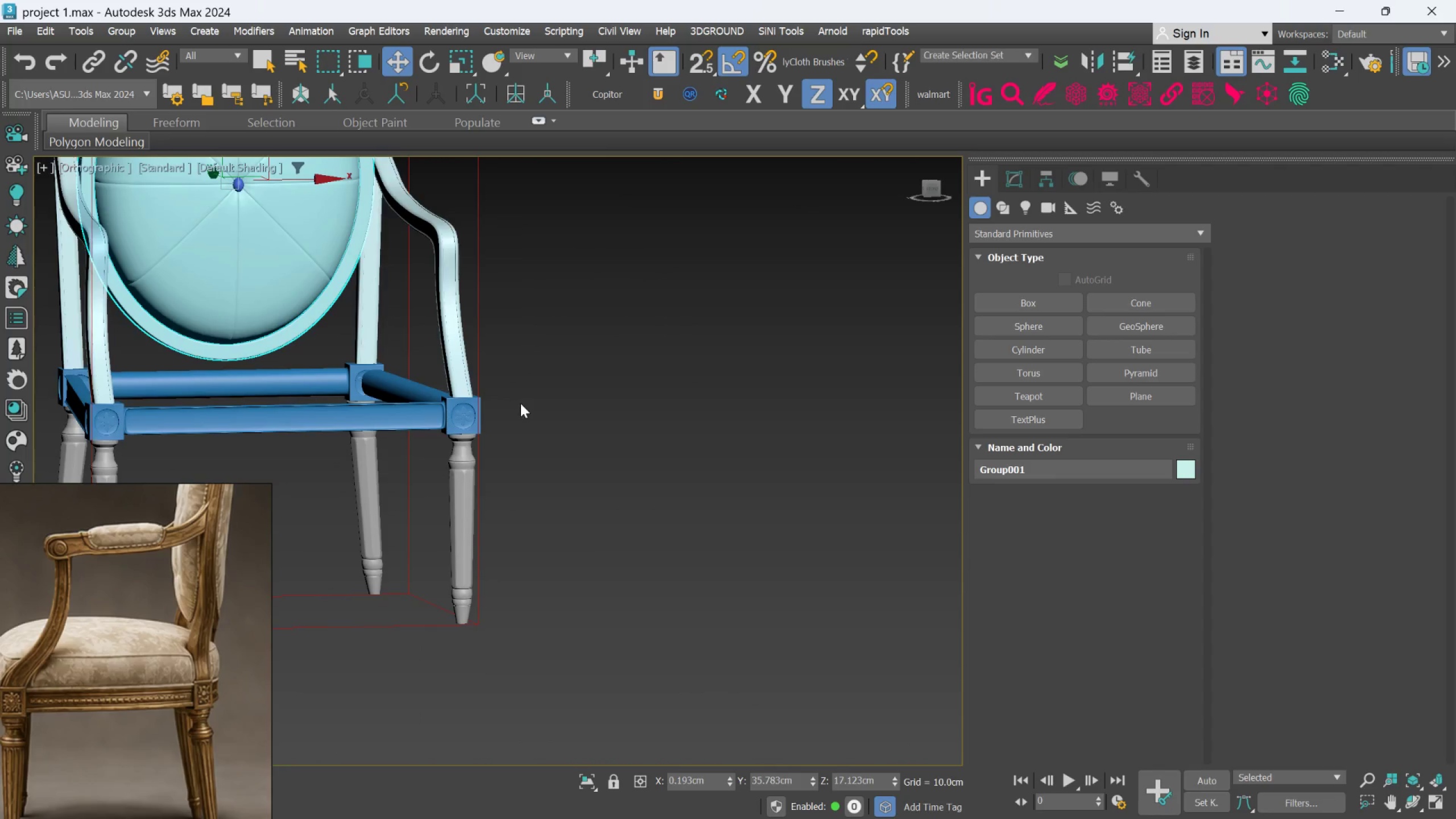 
key(Alt+AltLeft)
 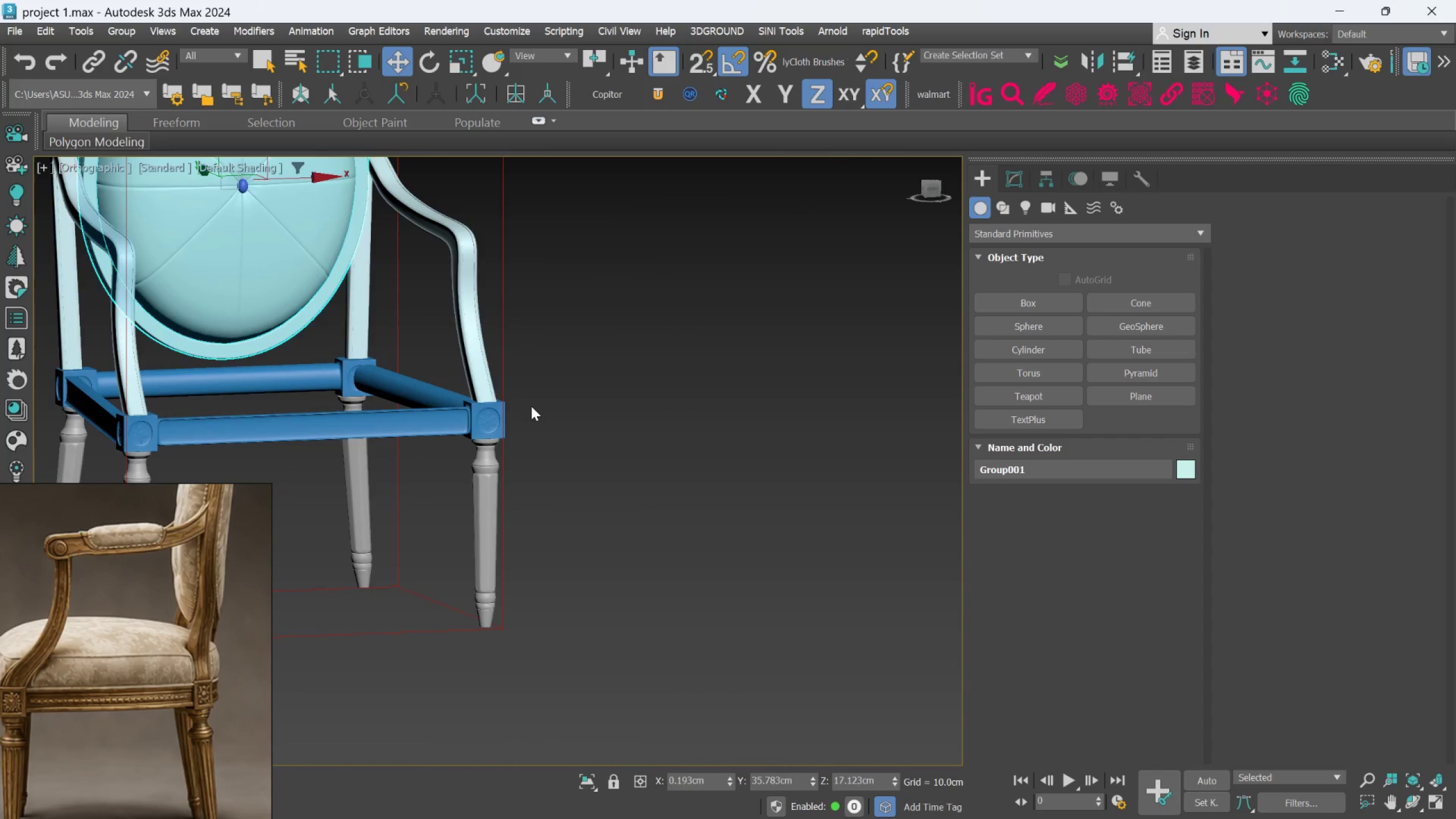 
scroll: coordinate [533, 408], scroll_direction: down, amount: 2.0
 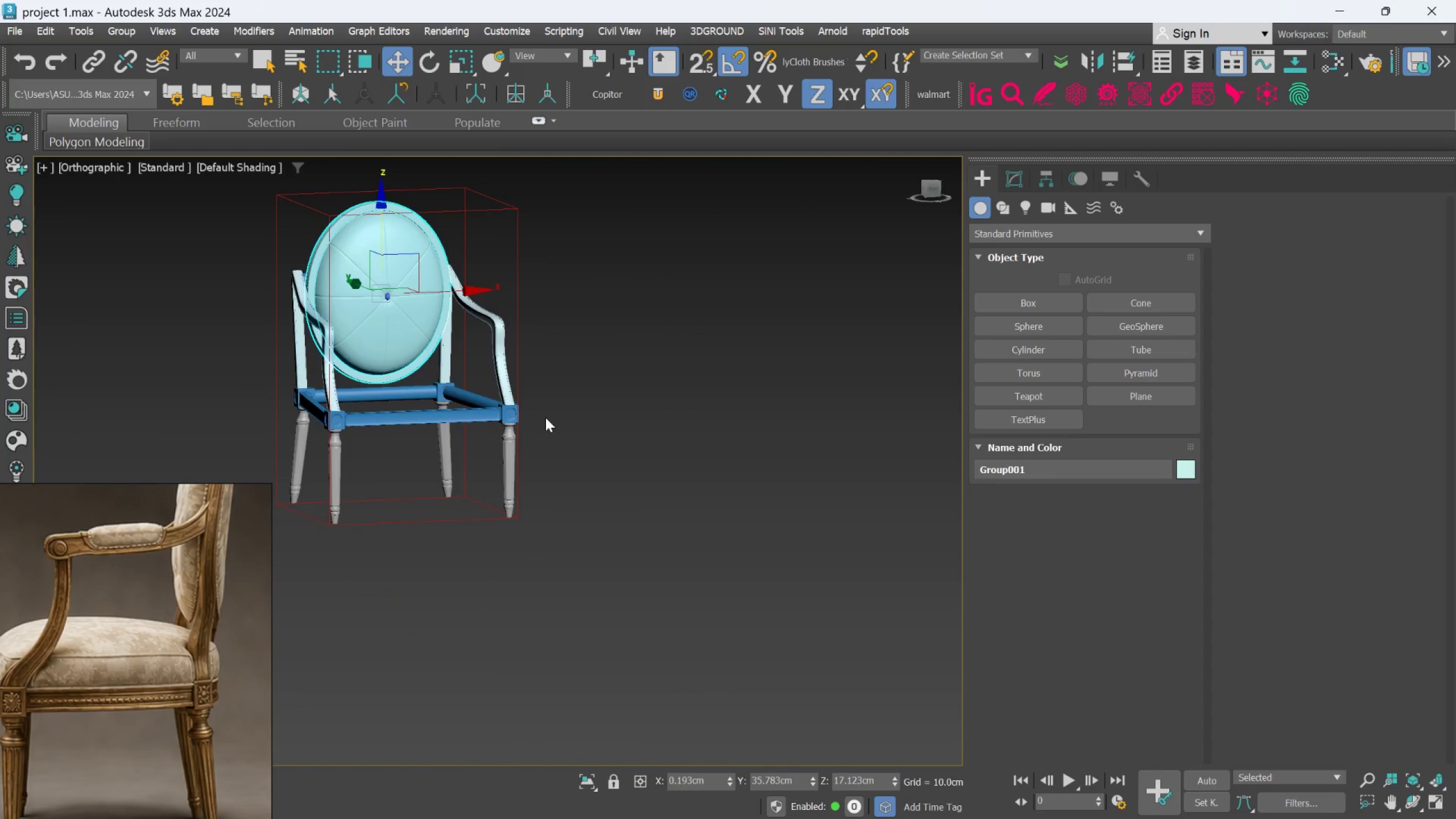 
hold_key(key=AltLeft, duration=0.31)
 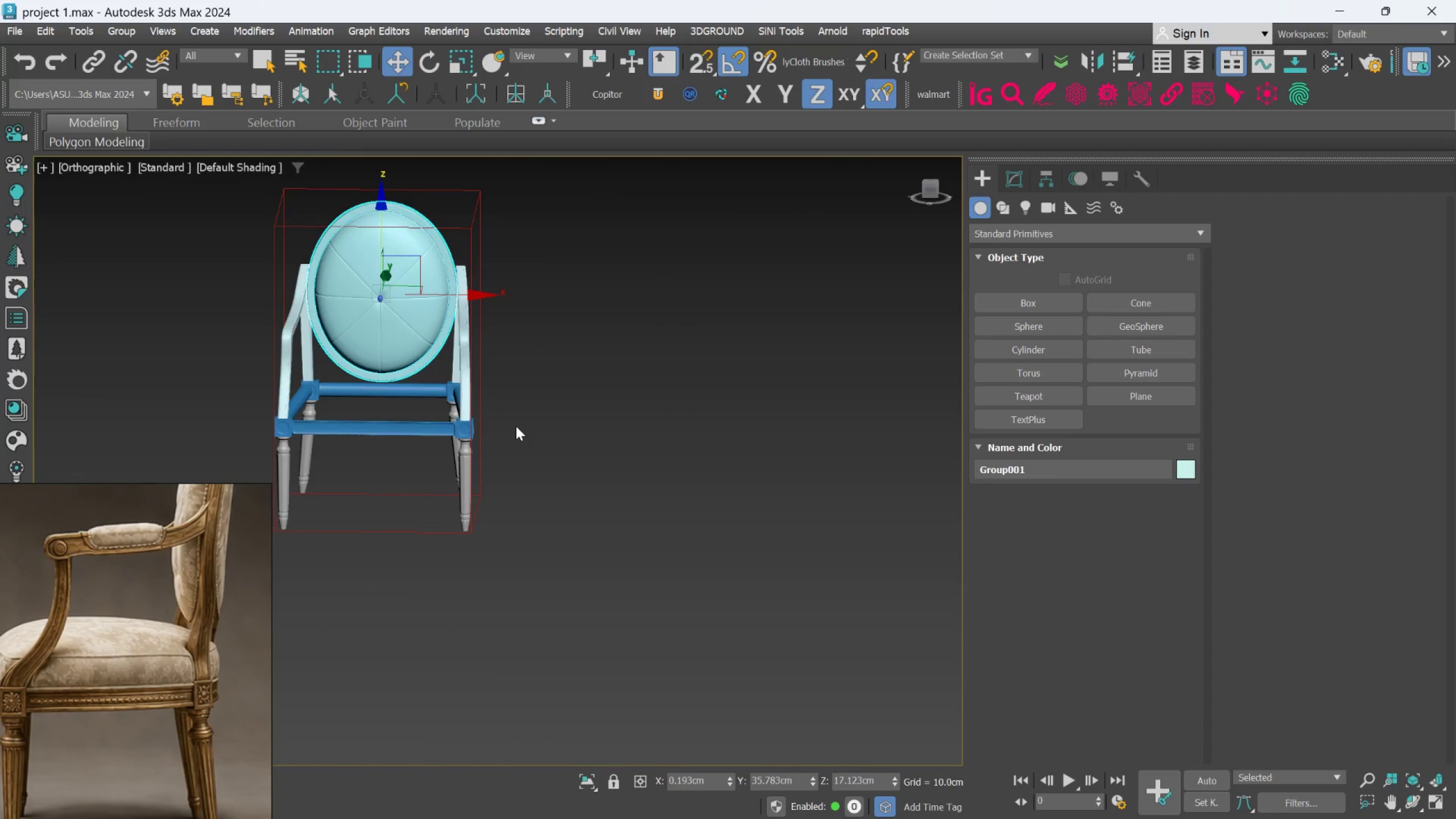 
key(Alt+AltLeft)
 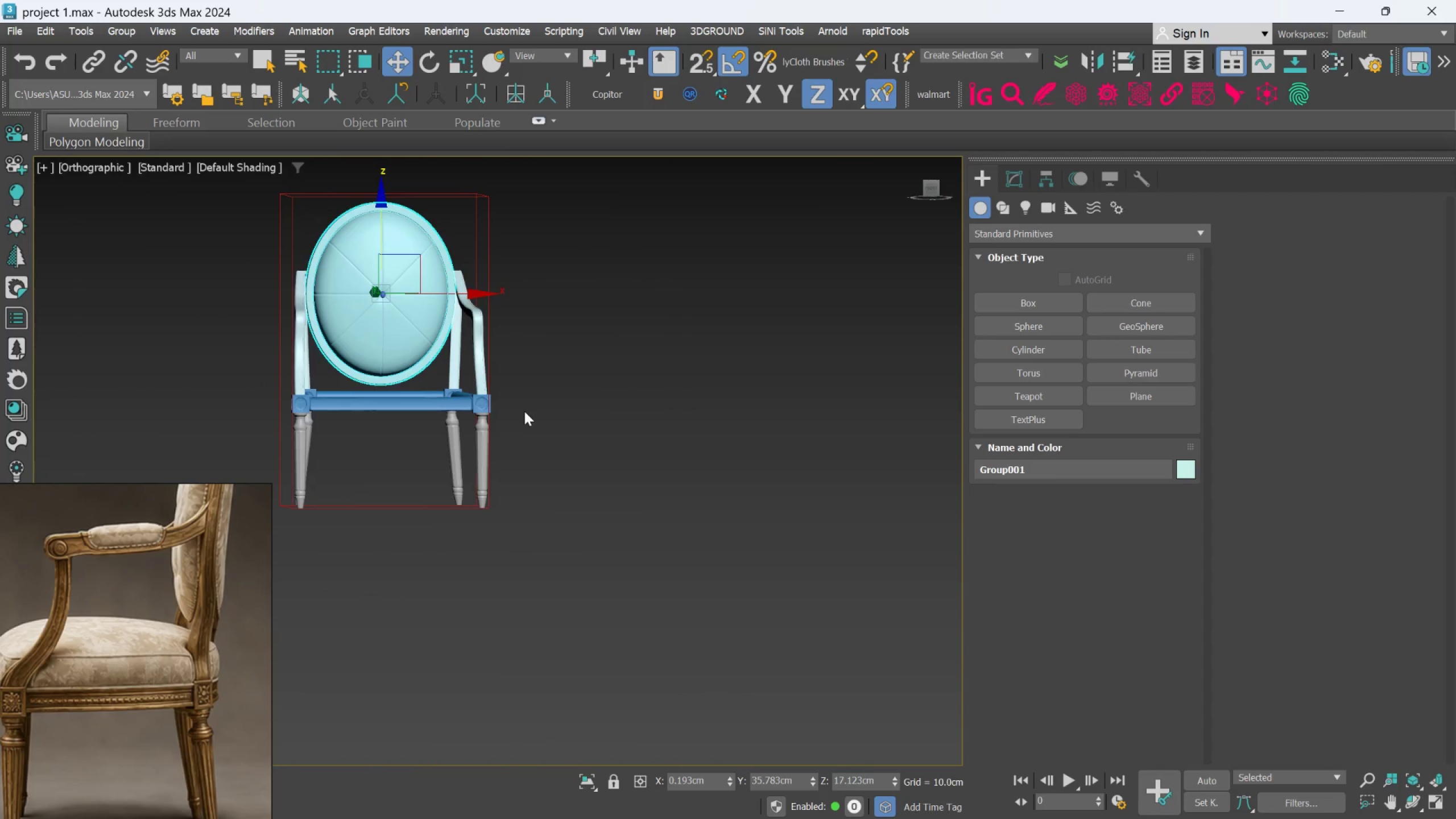 
key(F)
 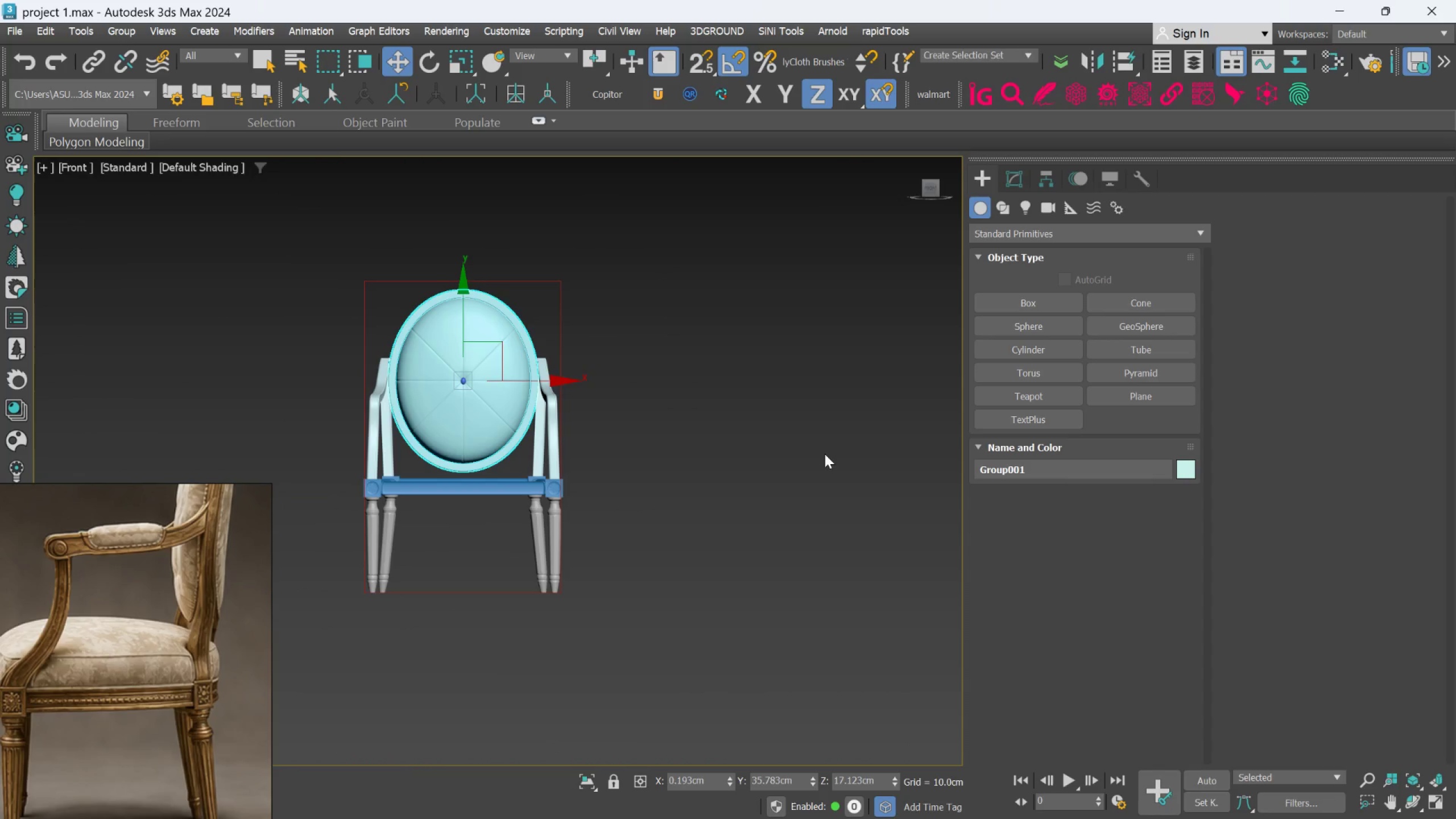 
scroll: coordinate [627, 451], scroll_direction: up, amount: 1.0
 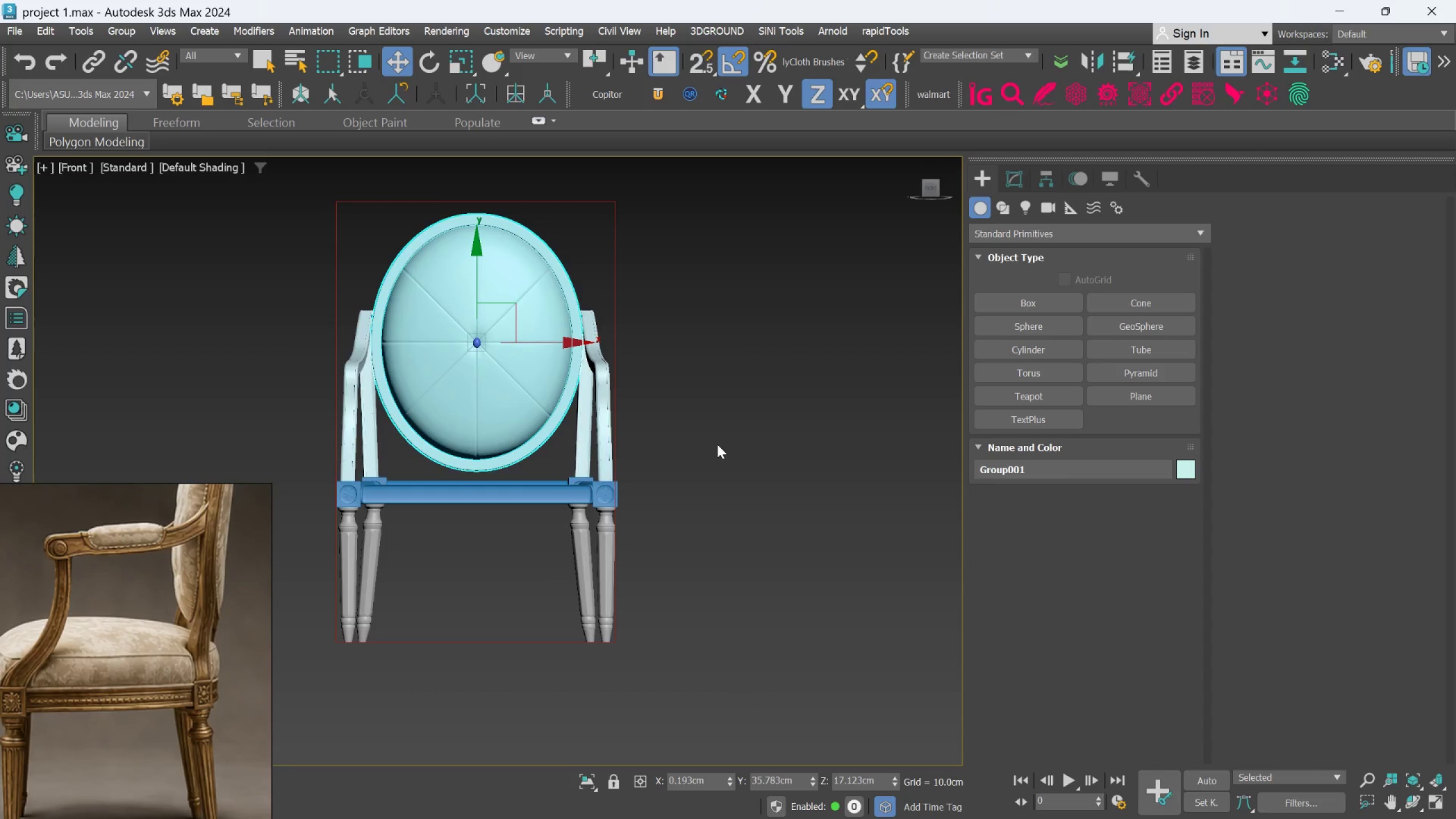 
hold_key(key=AltLeft, duration=0.7)
 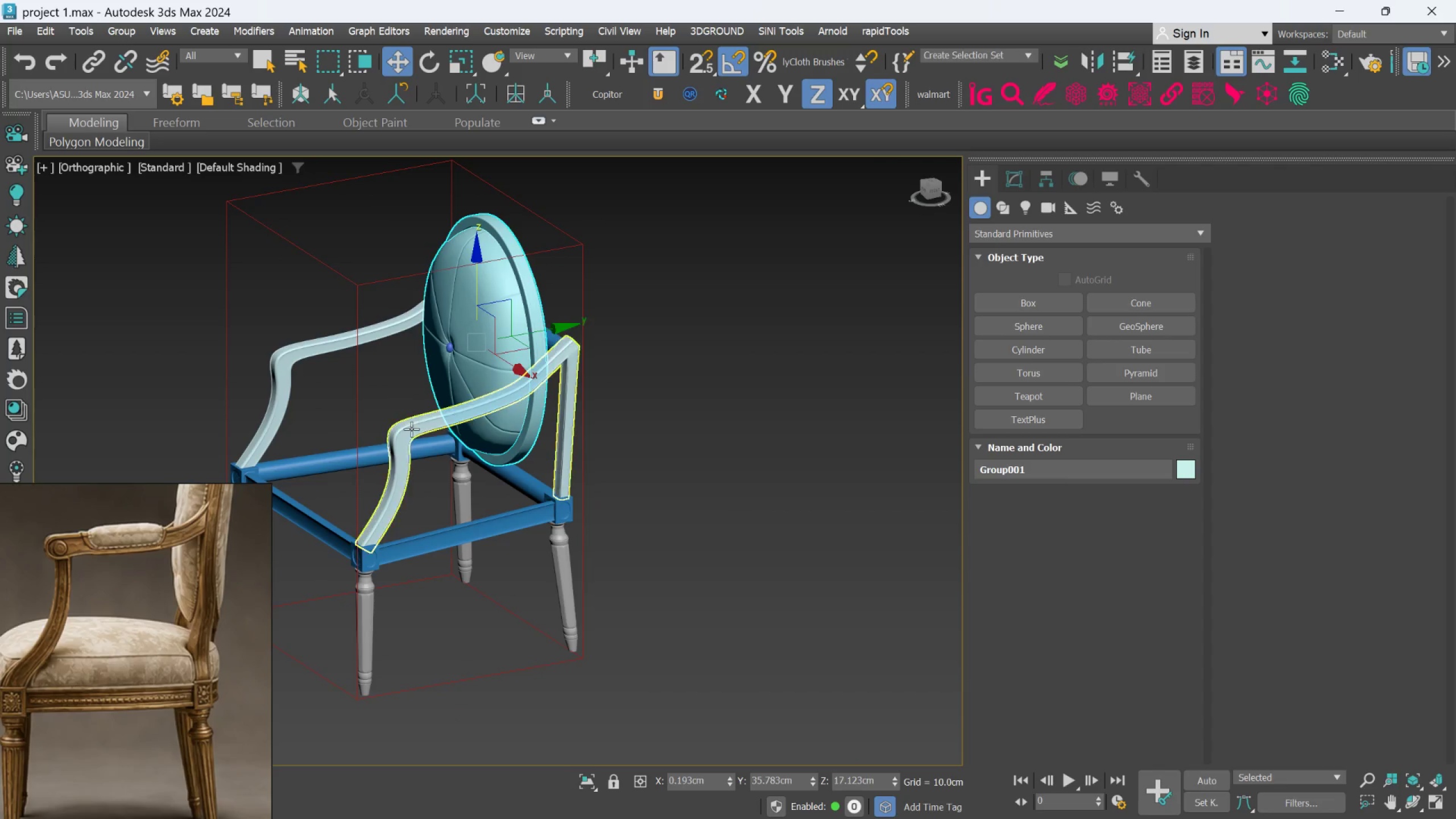 
scroll: coordinate [411, 429], scroll_direction: up, amount: 1.0
 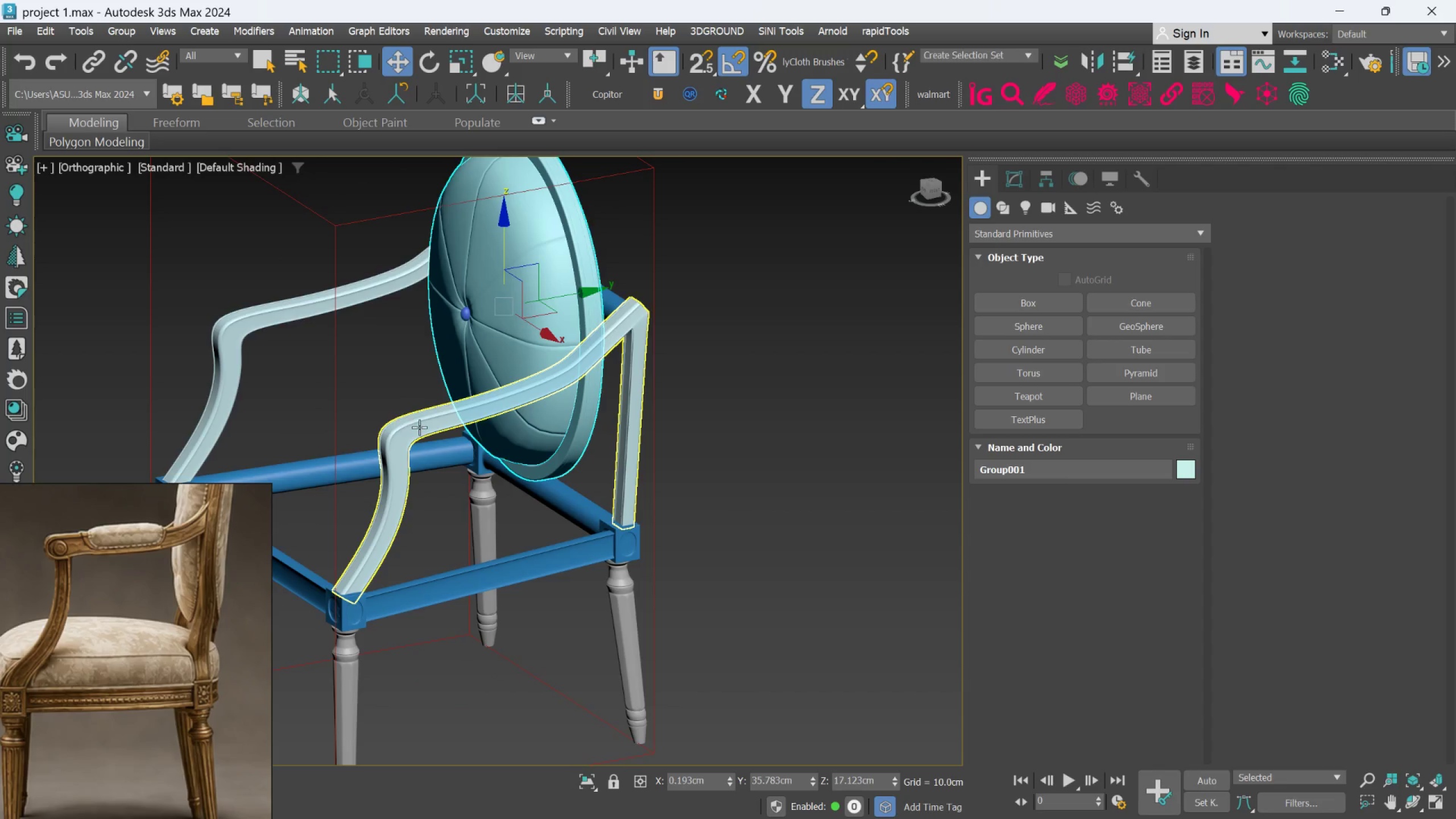 
hold_key(key=AltLeft, duration=0.61)
 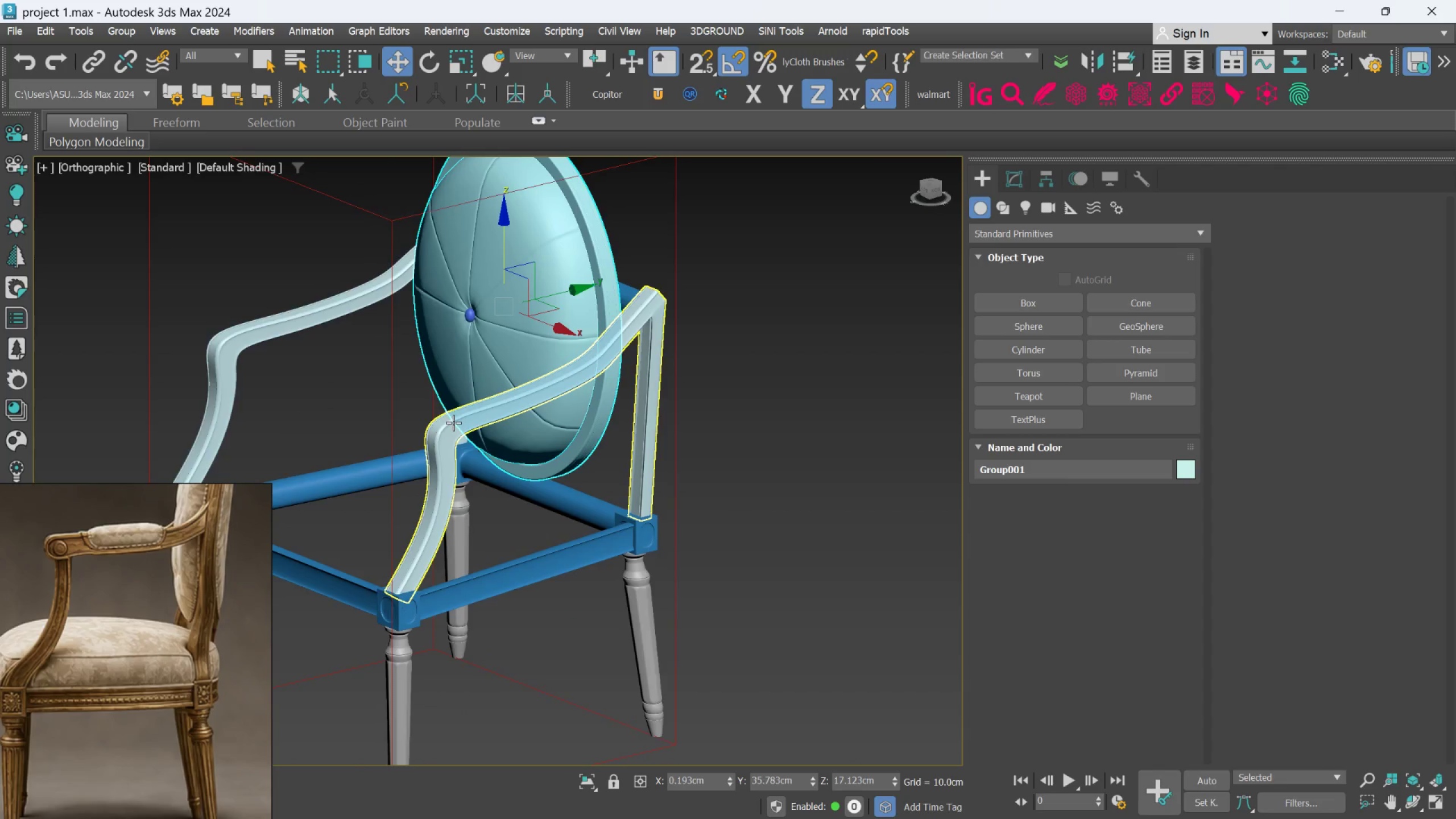 
hold_key(key=AltLeft, duration=0.39)
 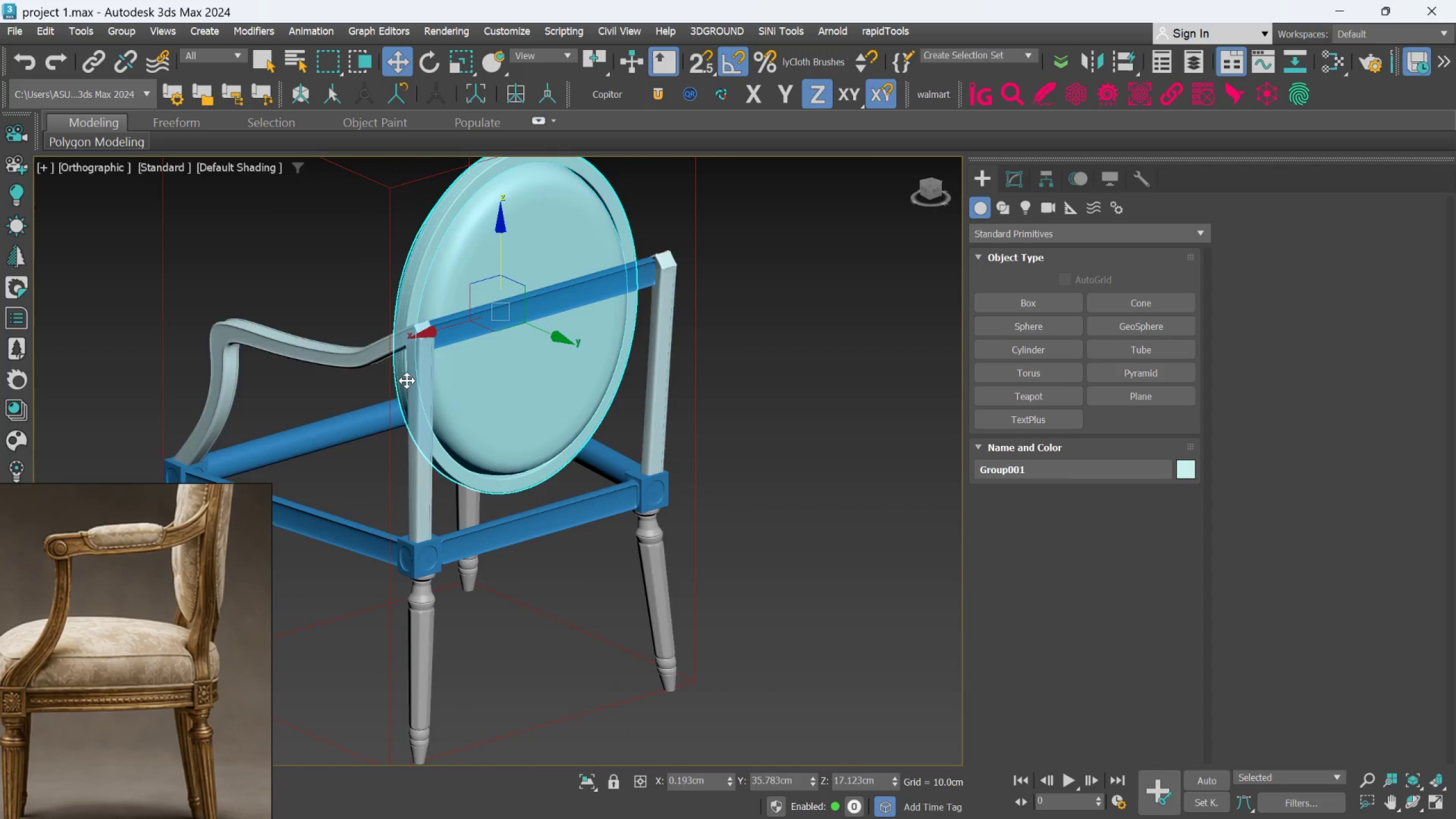 
scroll: coordinate [460, 308], scroll_direction: up, amount: 5.0
 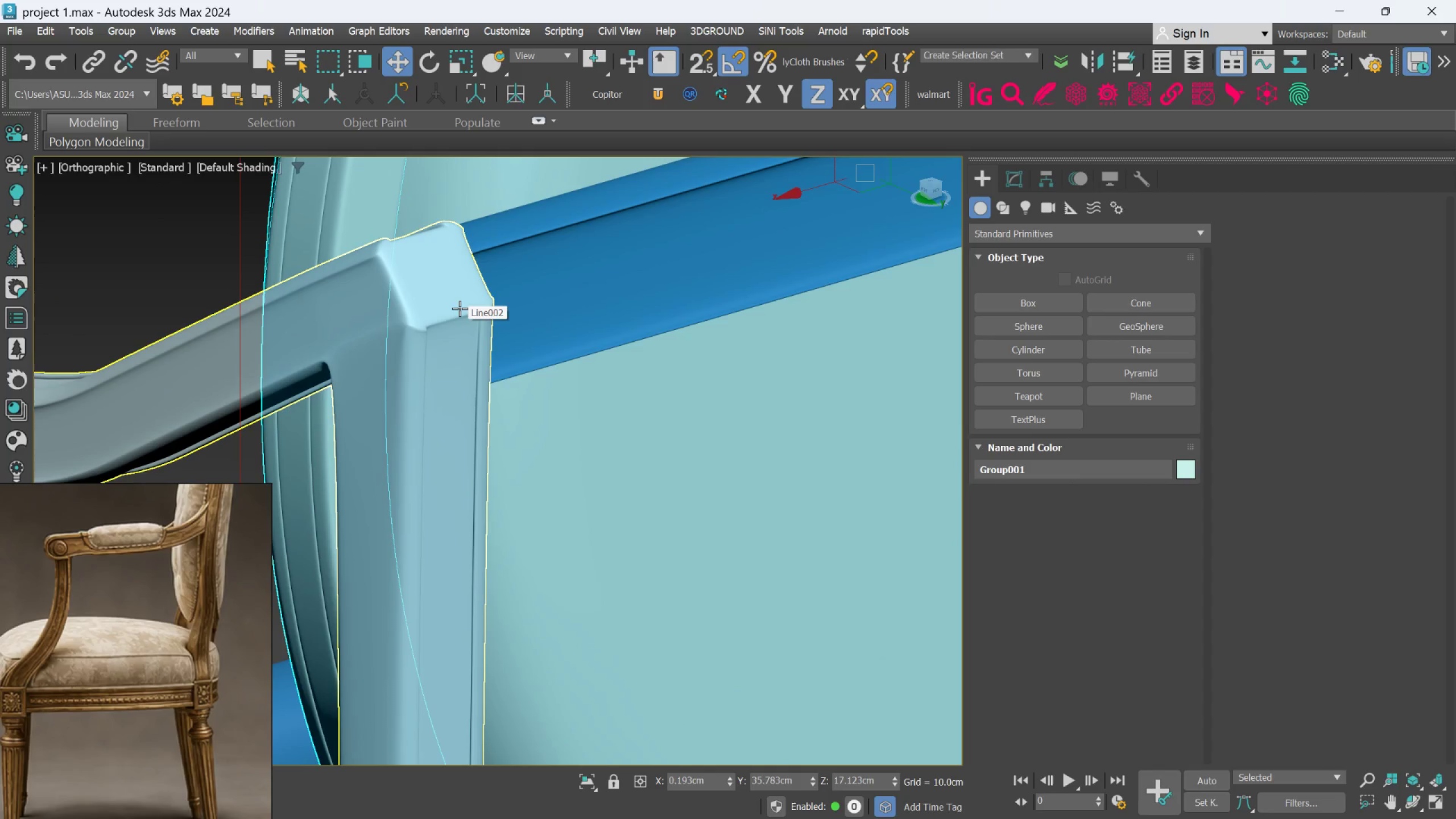 
scroll: coordinate [454, 330], scroll_direction: down, amount: 7.0
 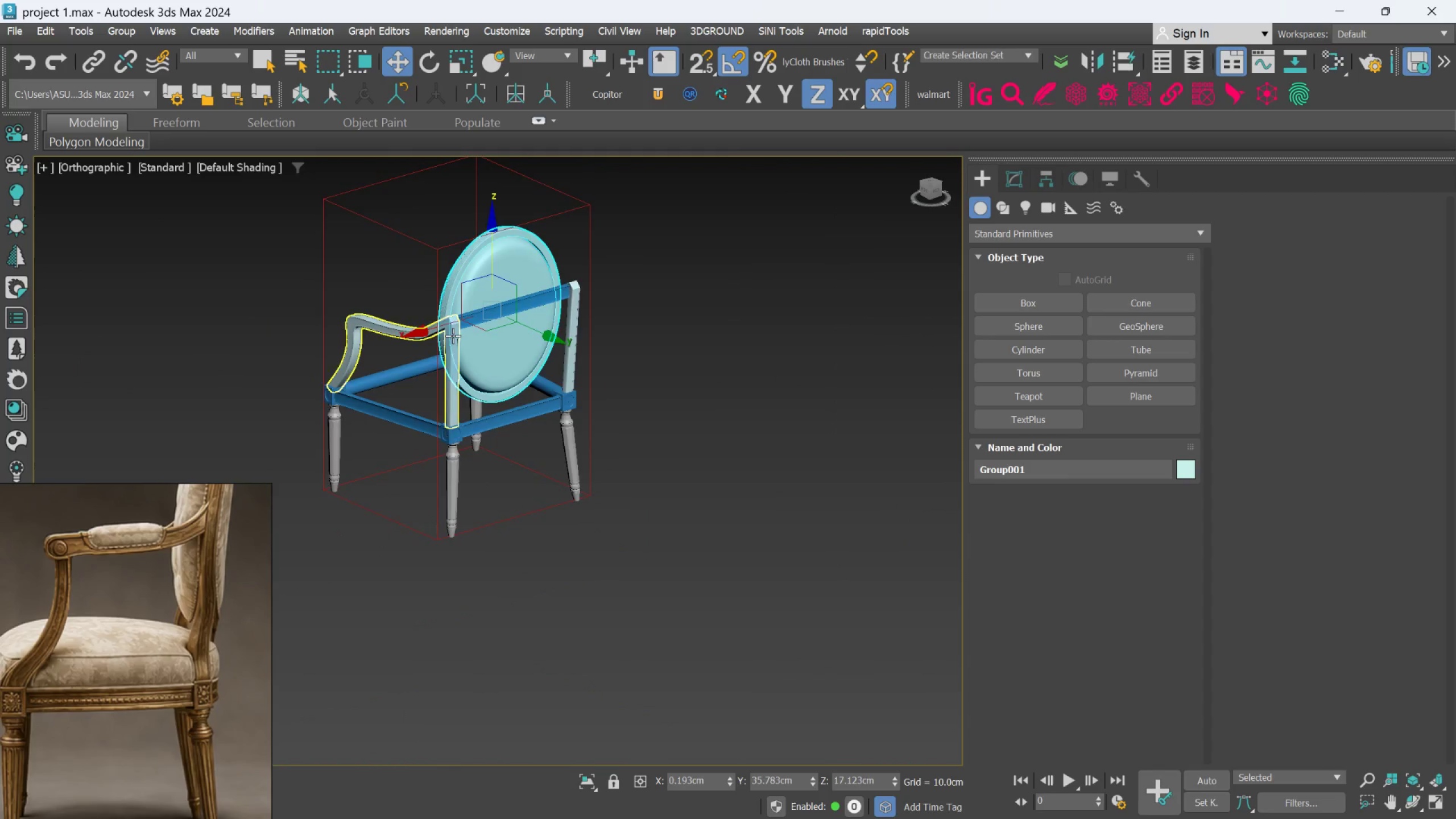 
hold_key(key=AltLeft, duration=1.14)
 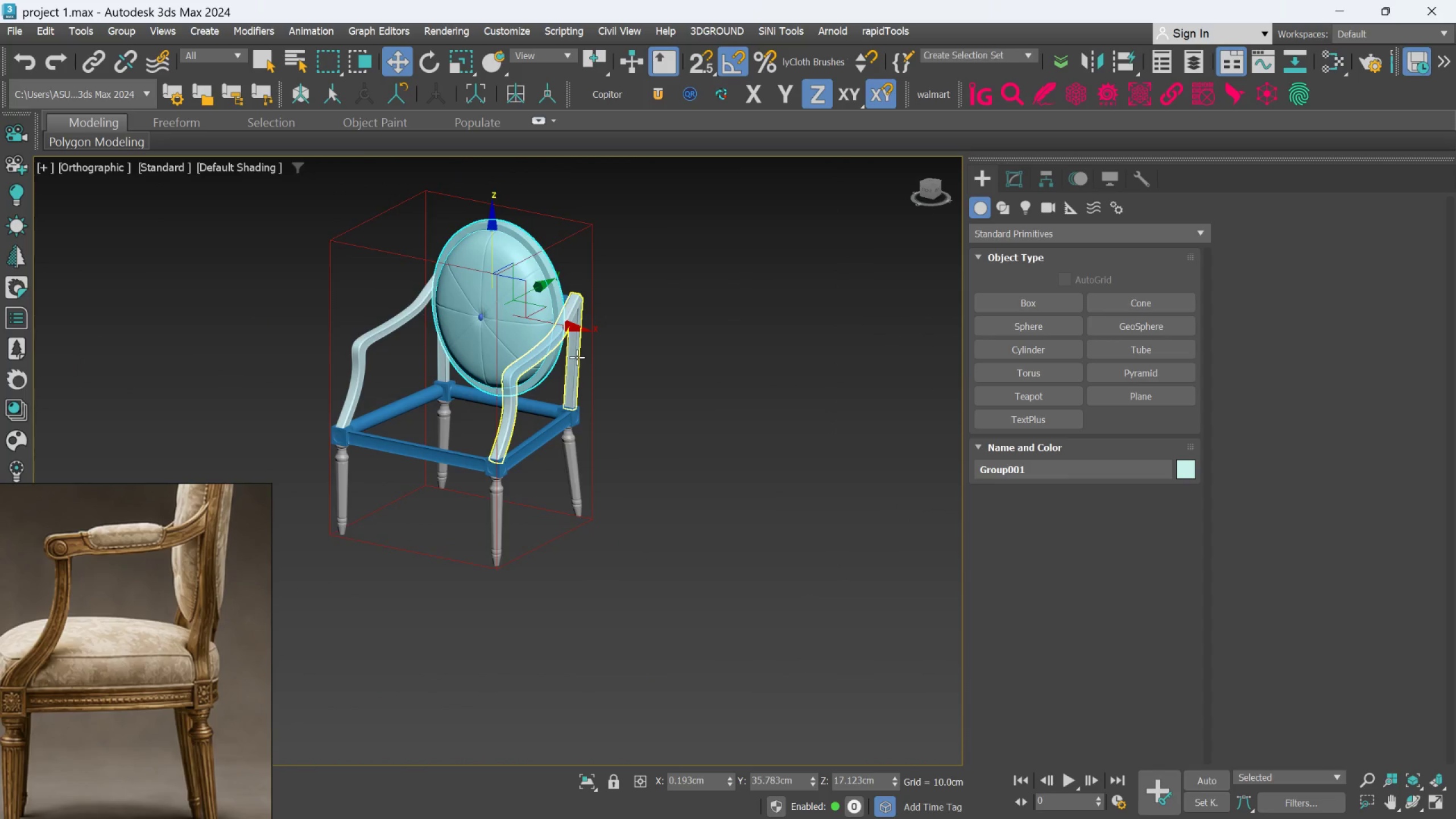 
key(F)
 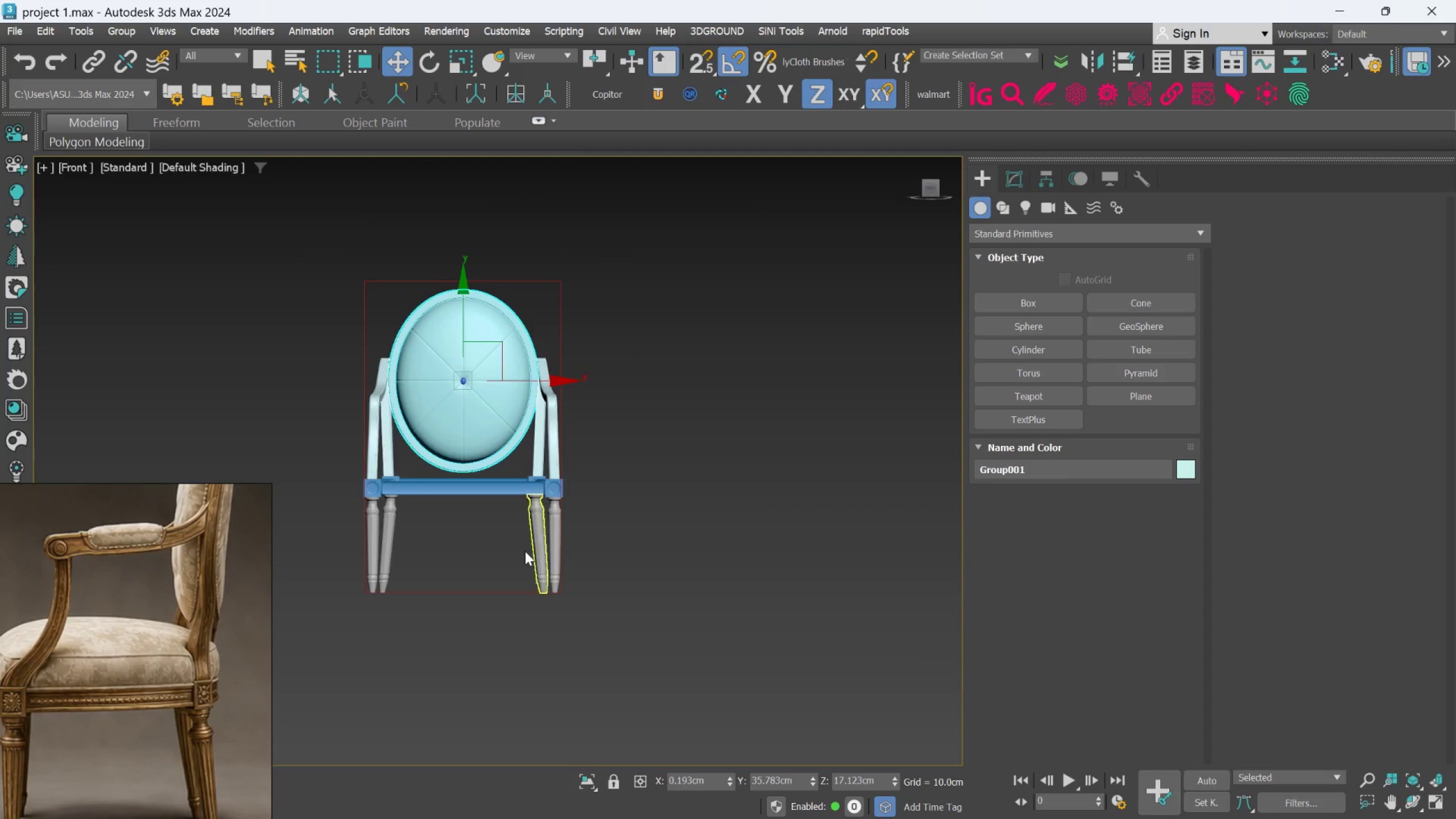 
scroll: coordinate [528, 547], scroll_direction: none, amount: 0.0
 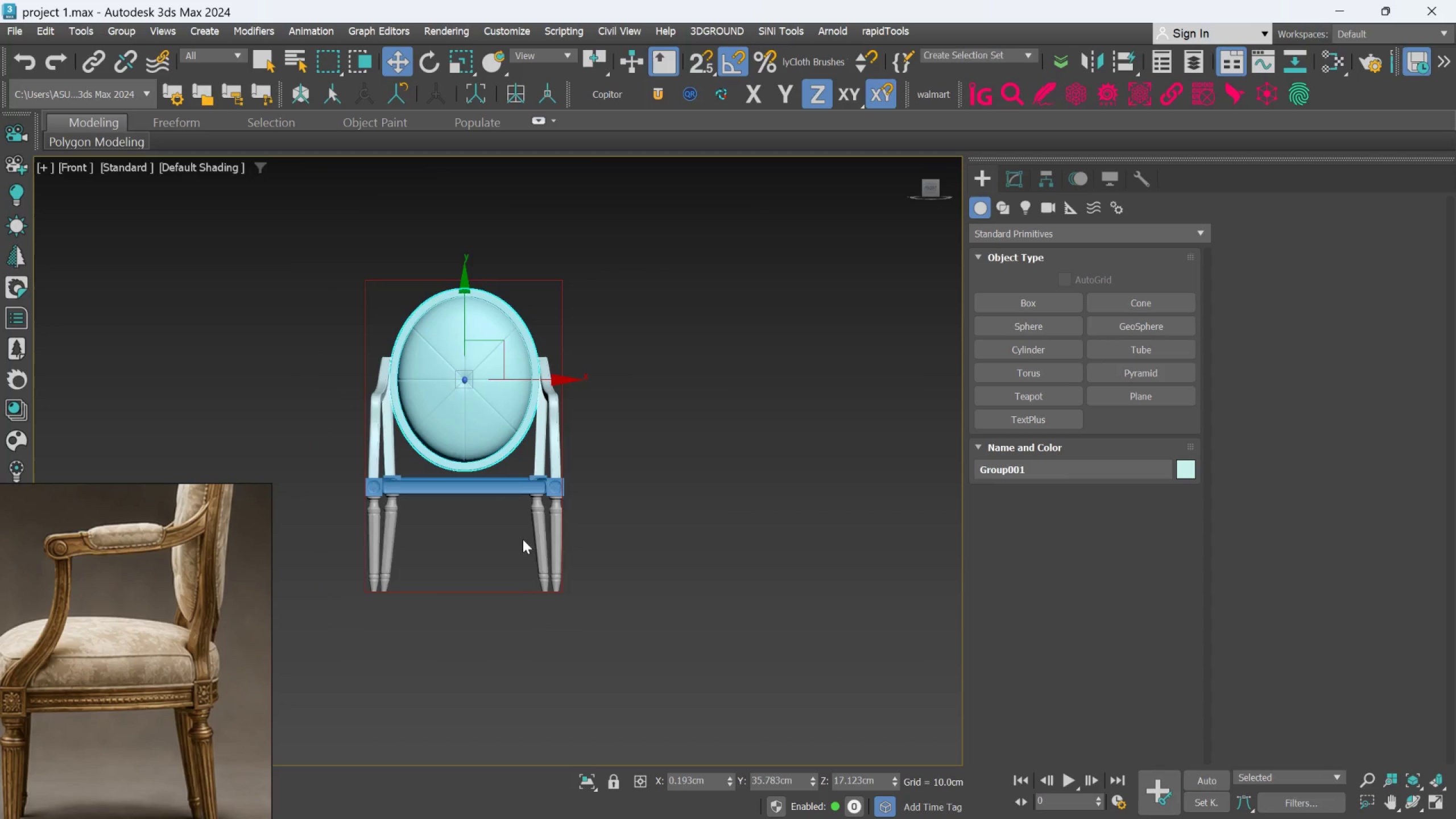 
hold_key(key=AltLeft, duration=0.73)
 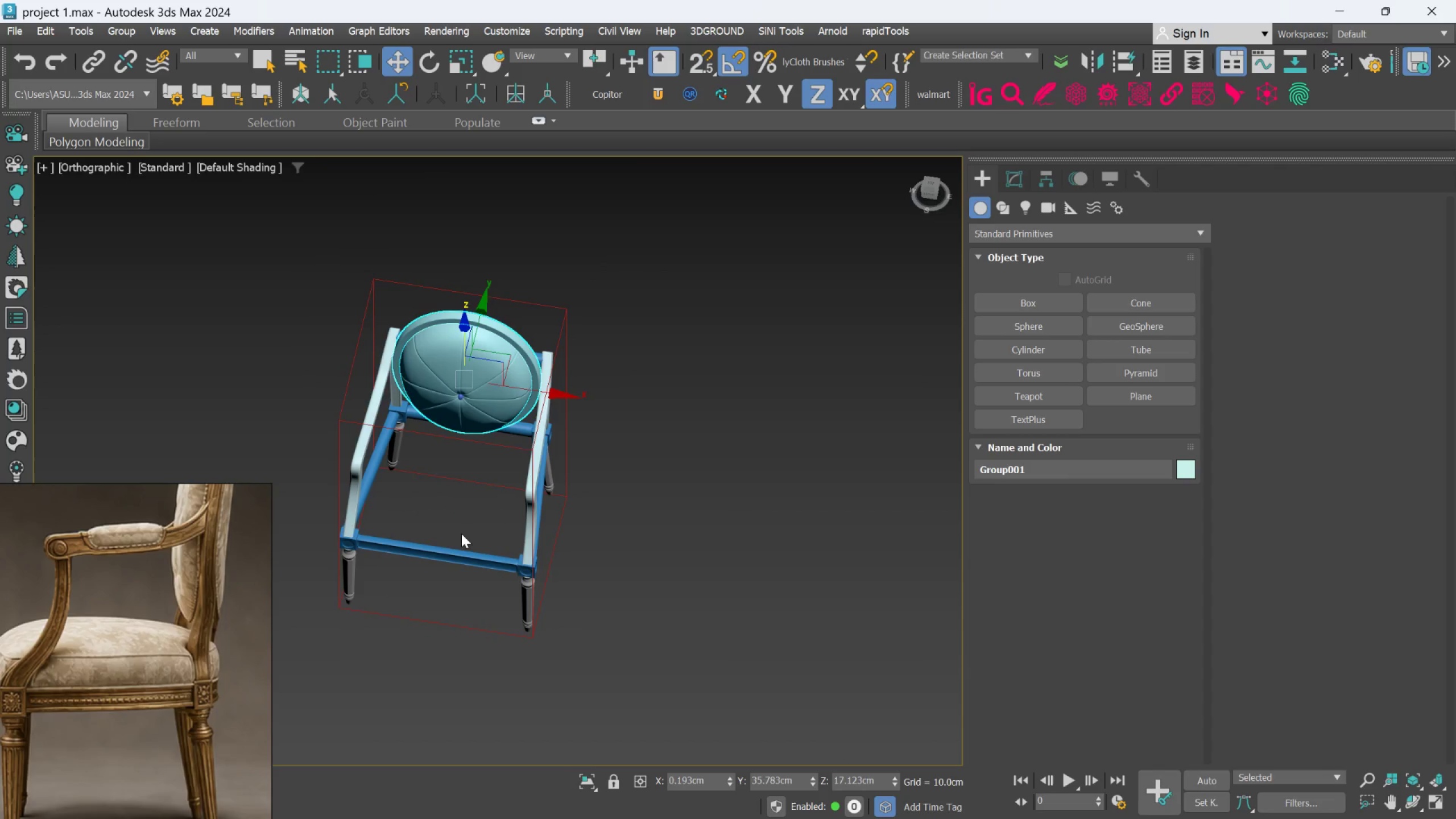 
scroll: coordinate [494, 499], scroll_direction: up, amount: 1.0
 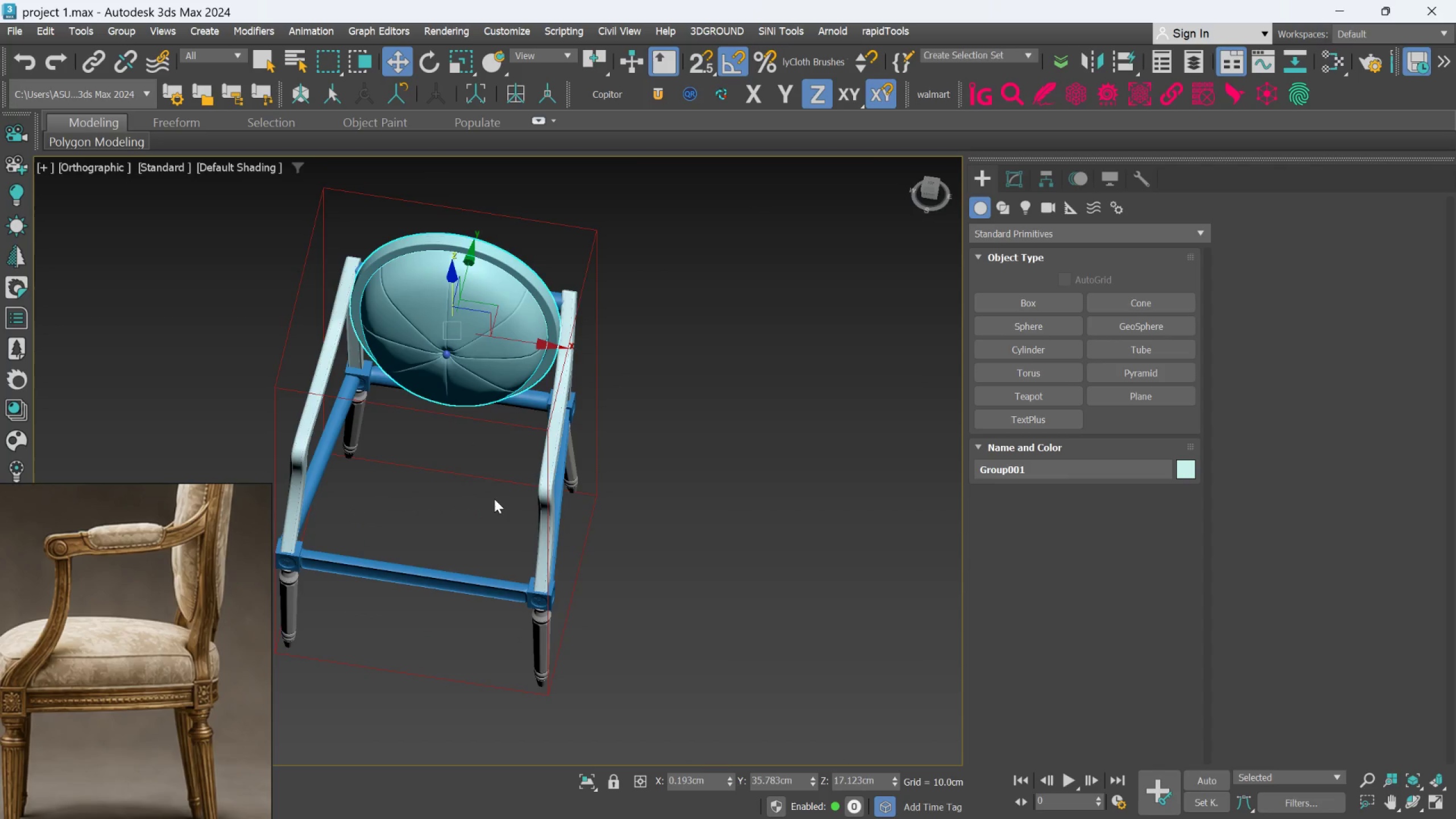 
hold_key(key=AltLeft, duration=1.06)
 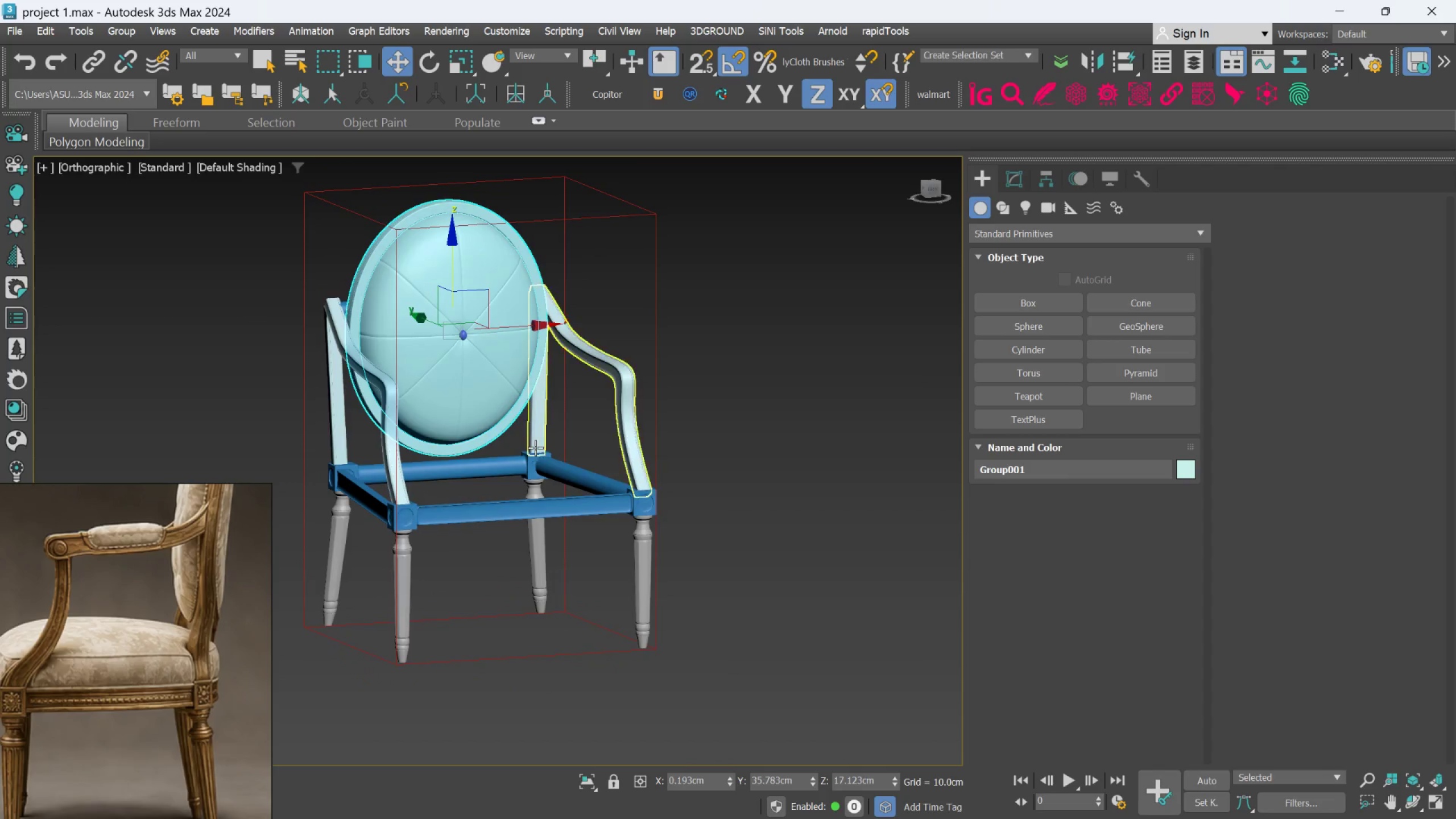 
scroll: coordinate [535, 448], scroll_direction: up, amount: 2.0
 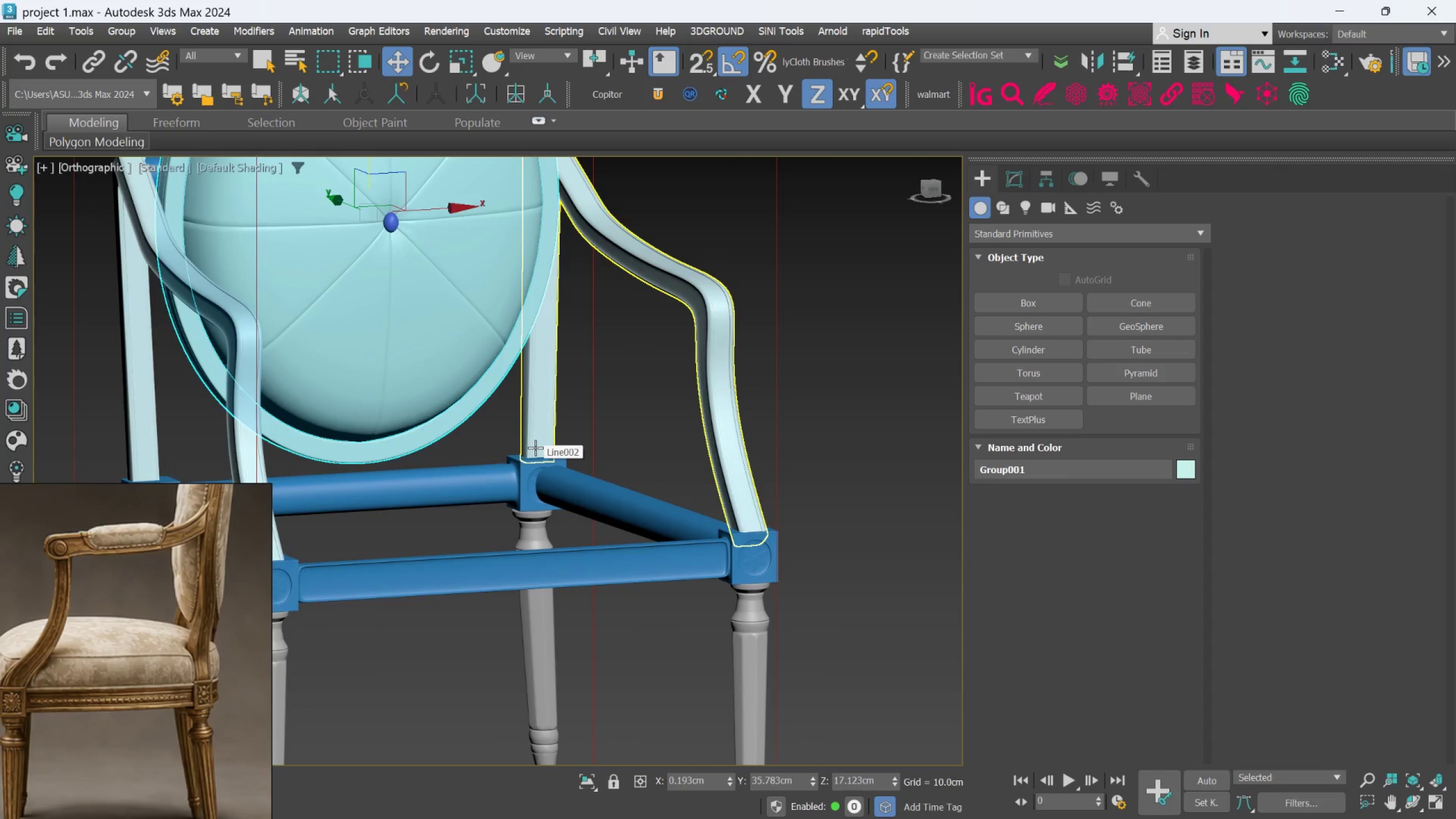 
hold_key(key=AltLeft, duration=1.53)
 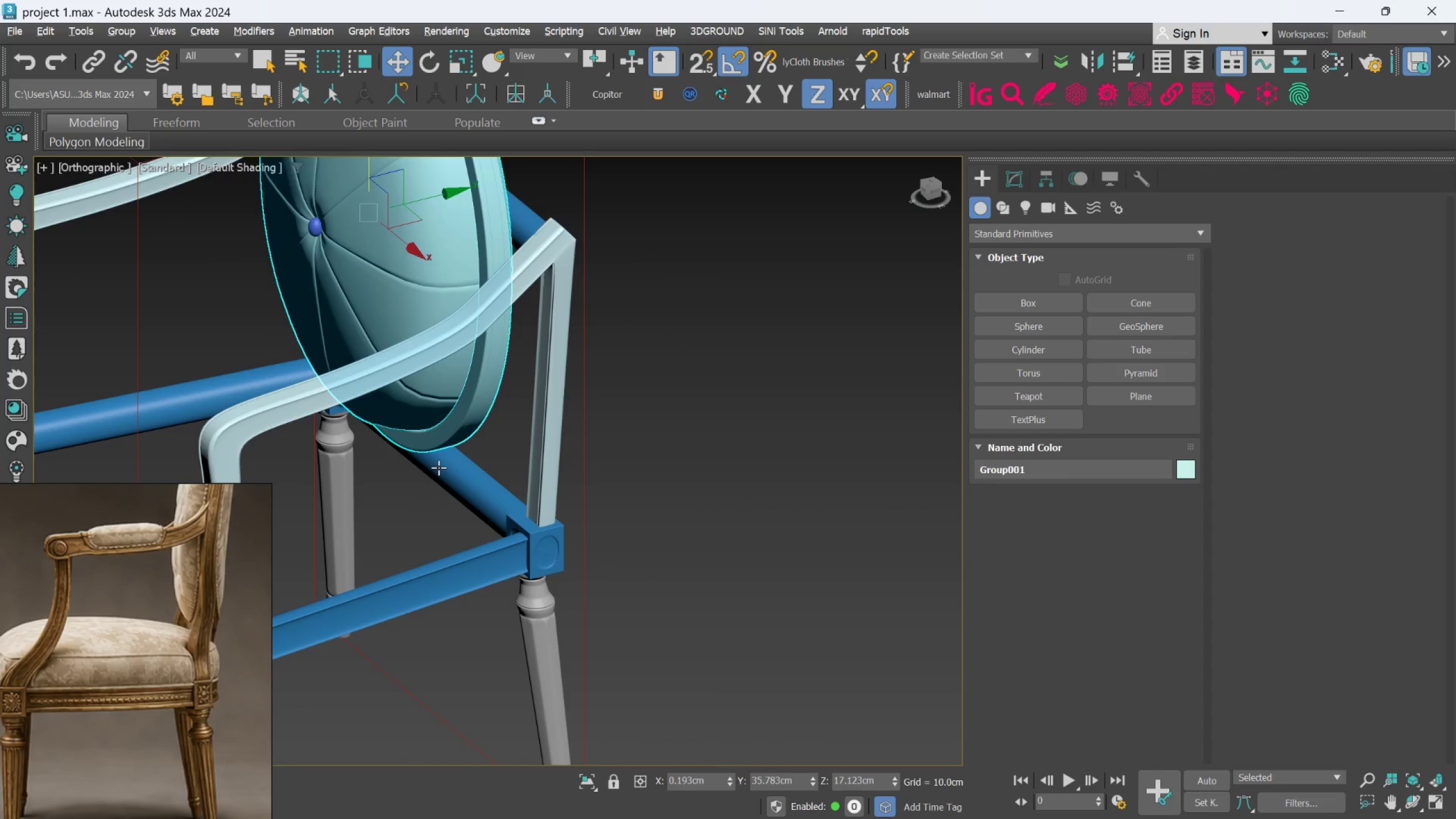 
hold_key(key=AltLeft, duration=0.84)
 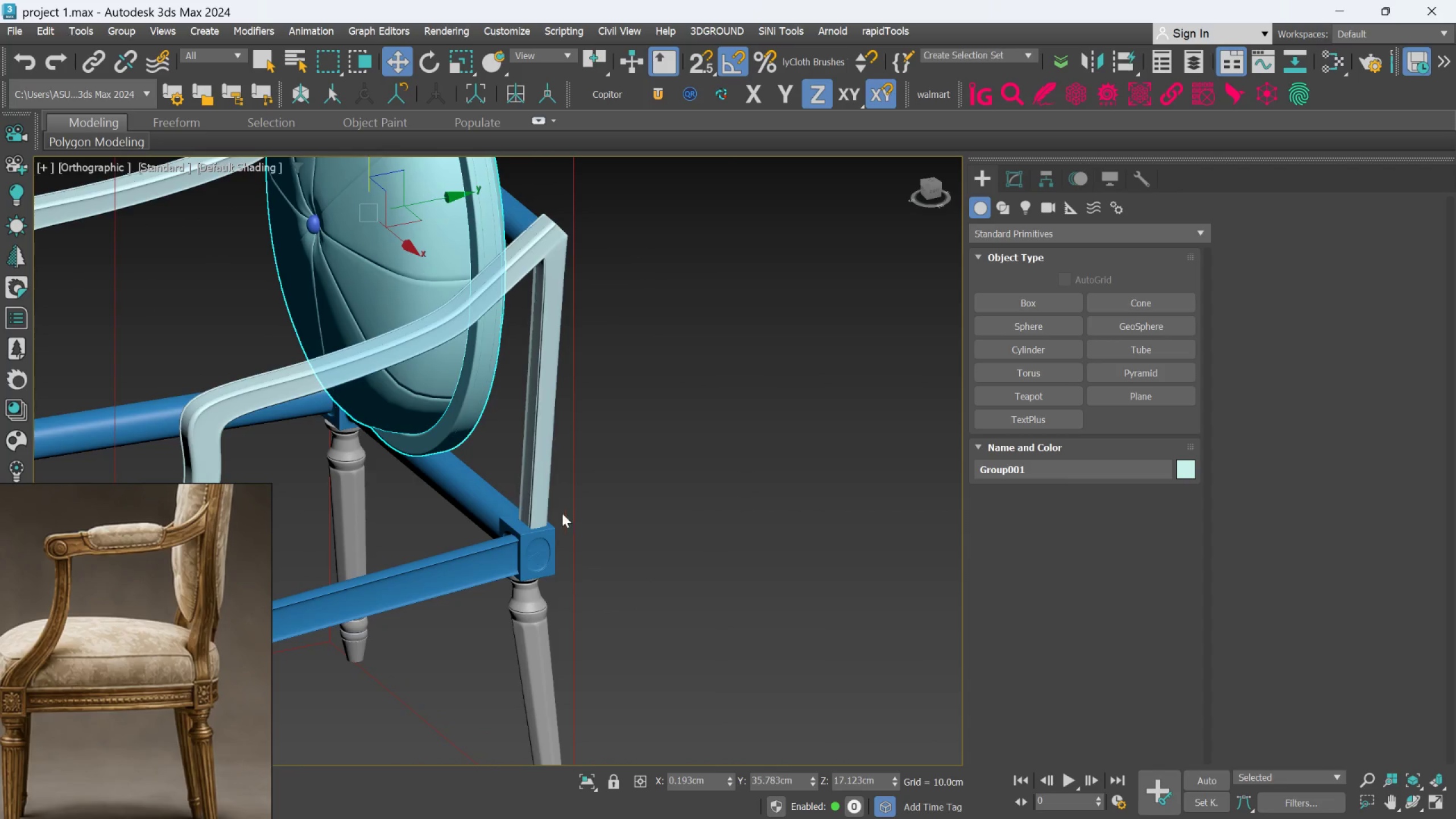 
scroll: coordinate [529, 530], scroll_direction: up, amount: 6.0
 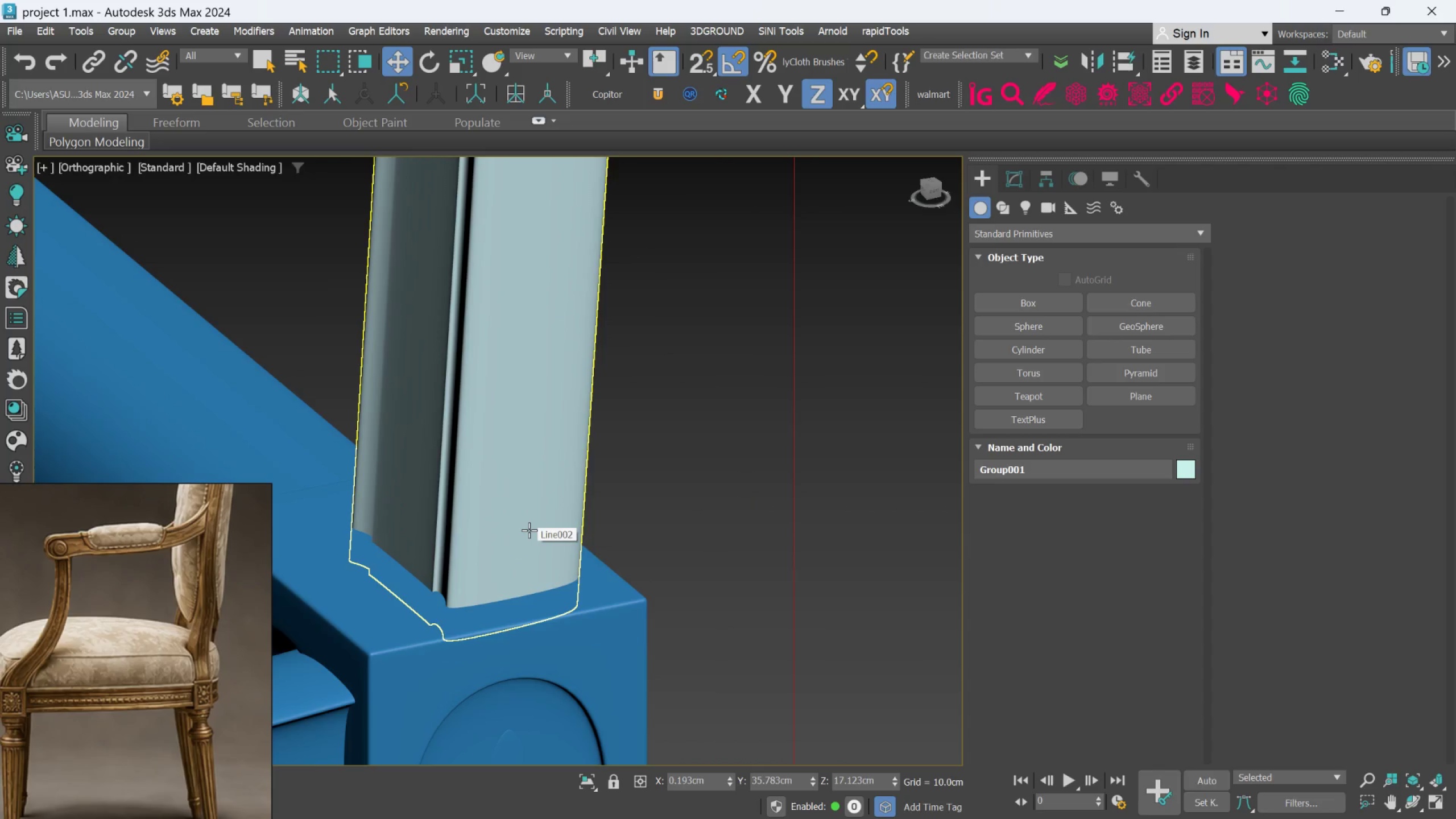 
scroll: coordinate [531, 532], scroll_direction: down, amount: 6.0
 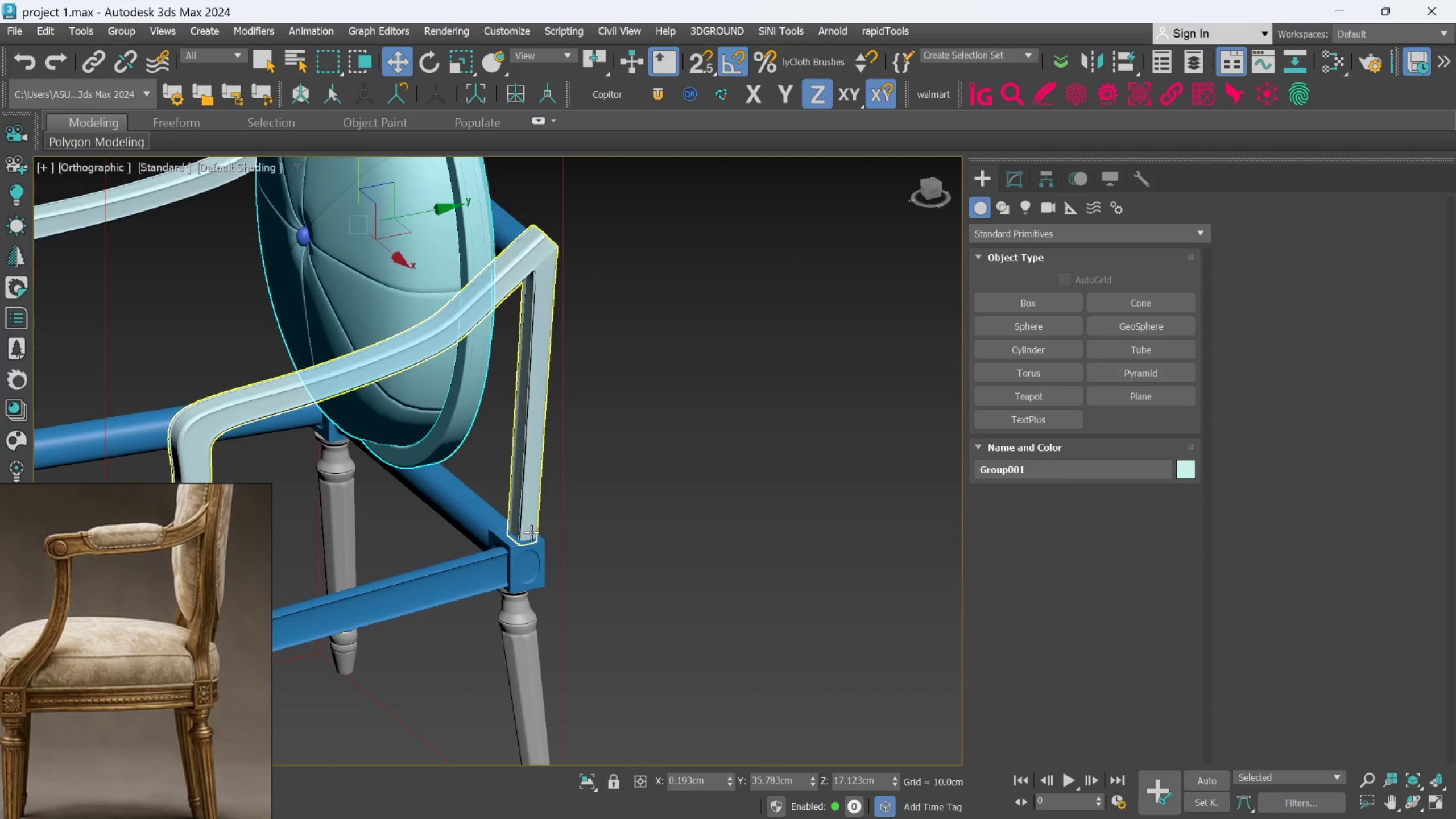 
hold_key(key=AltLeft, duration=0.55)
 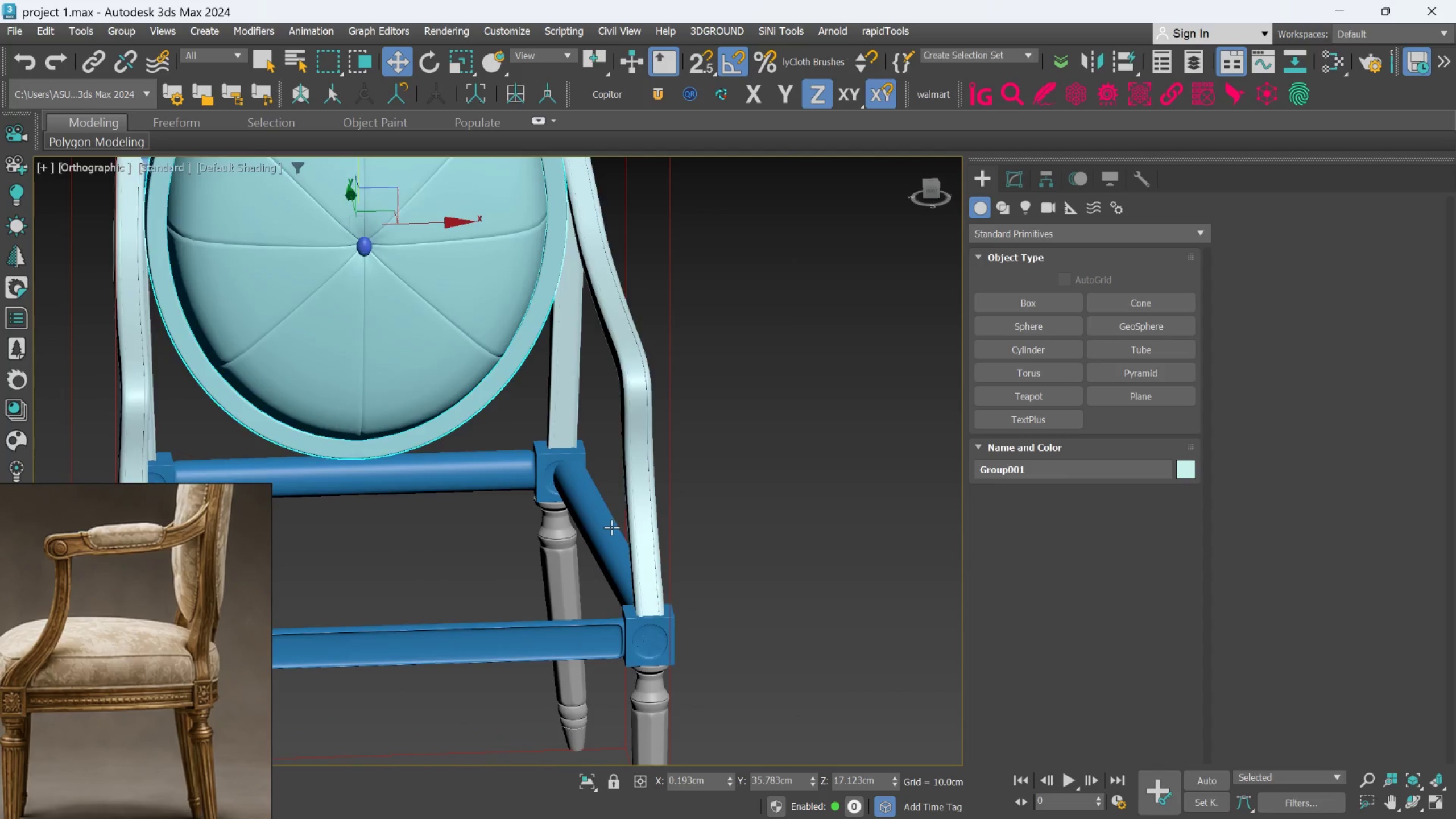 
scroll: coordinate [606, 531], scroll_direction: down, amount: 3.0
 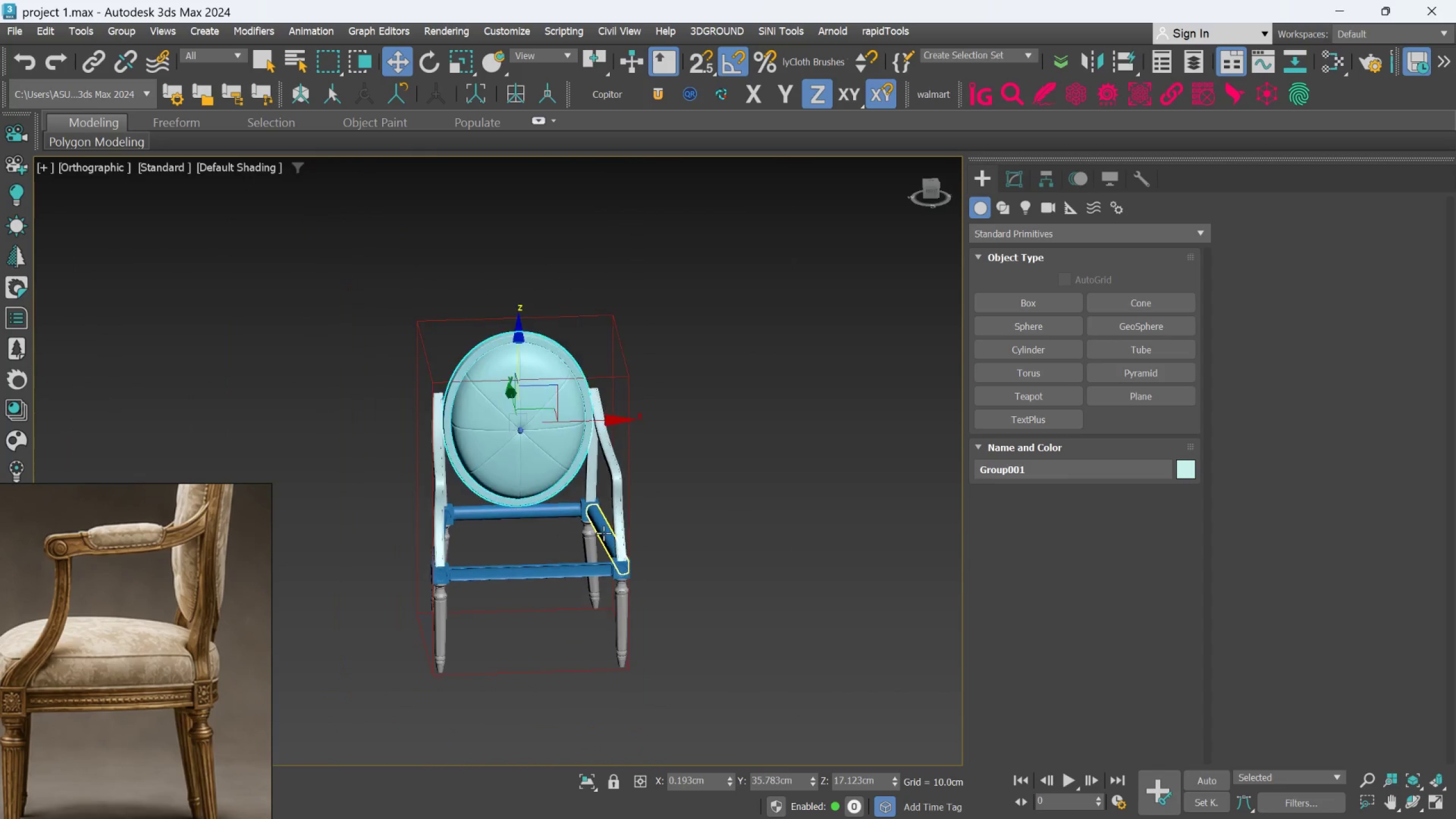 
hold_key(key=AltLeft, duration=1.03)
 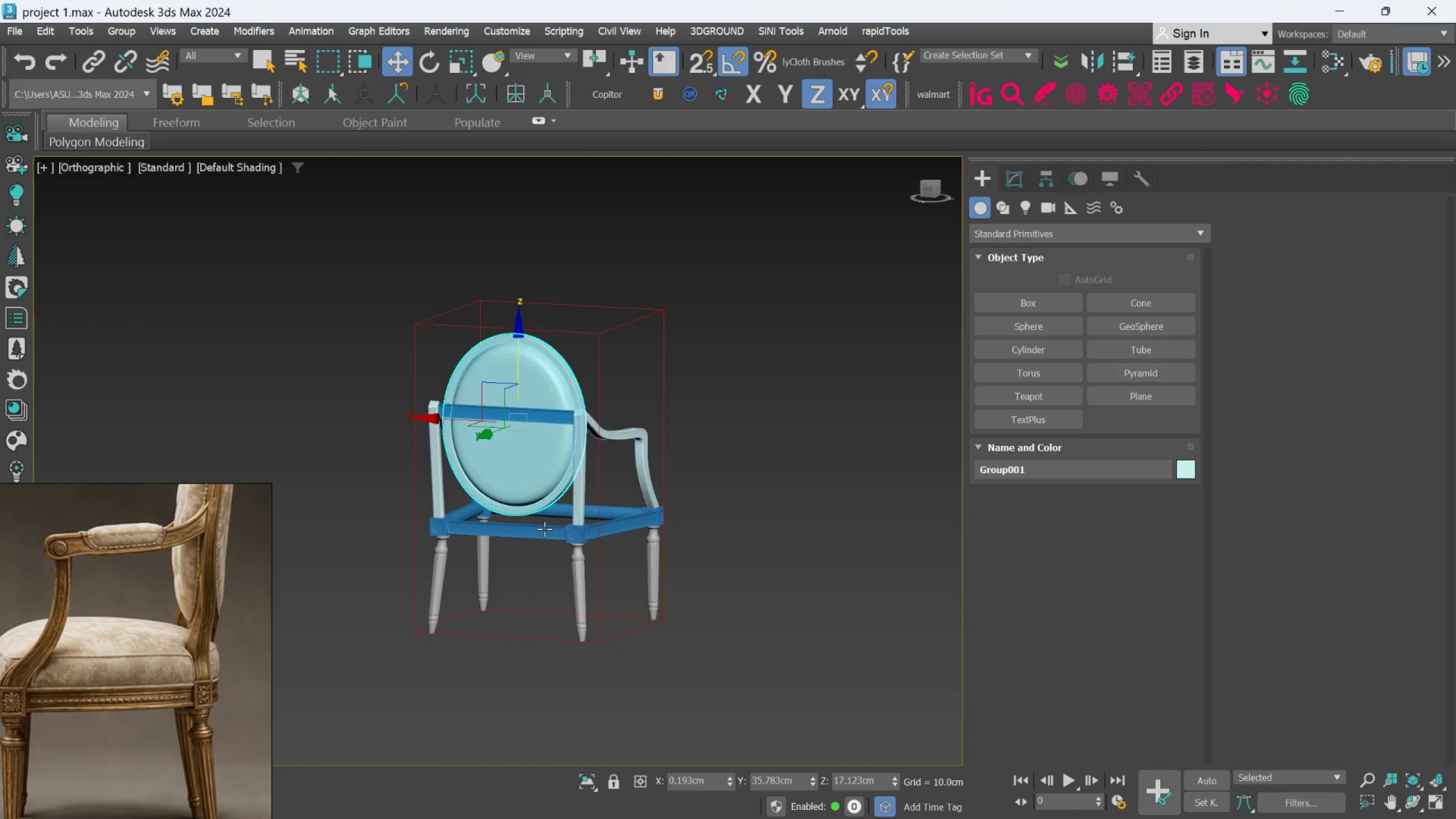 
scroll: coordinate [547, 524], scroll_direction: up, amount: 4.0
 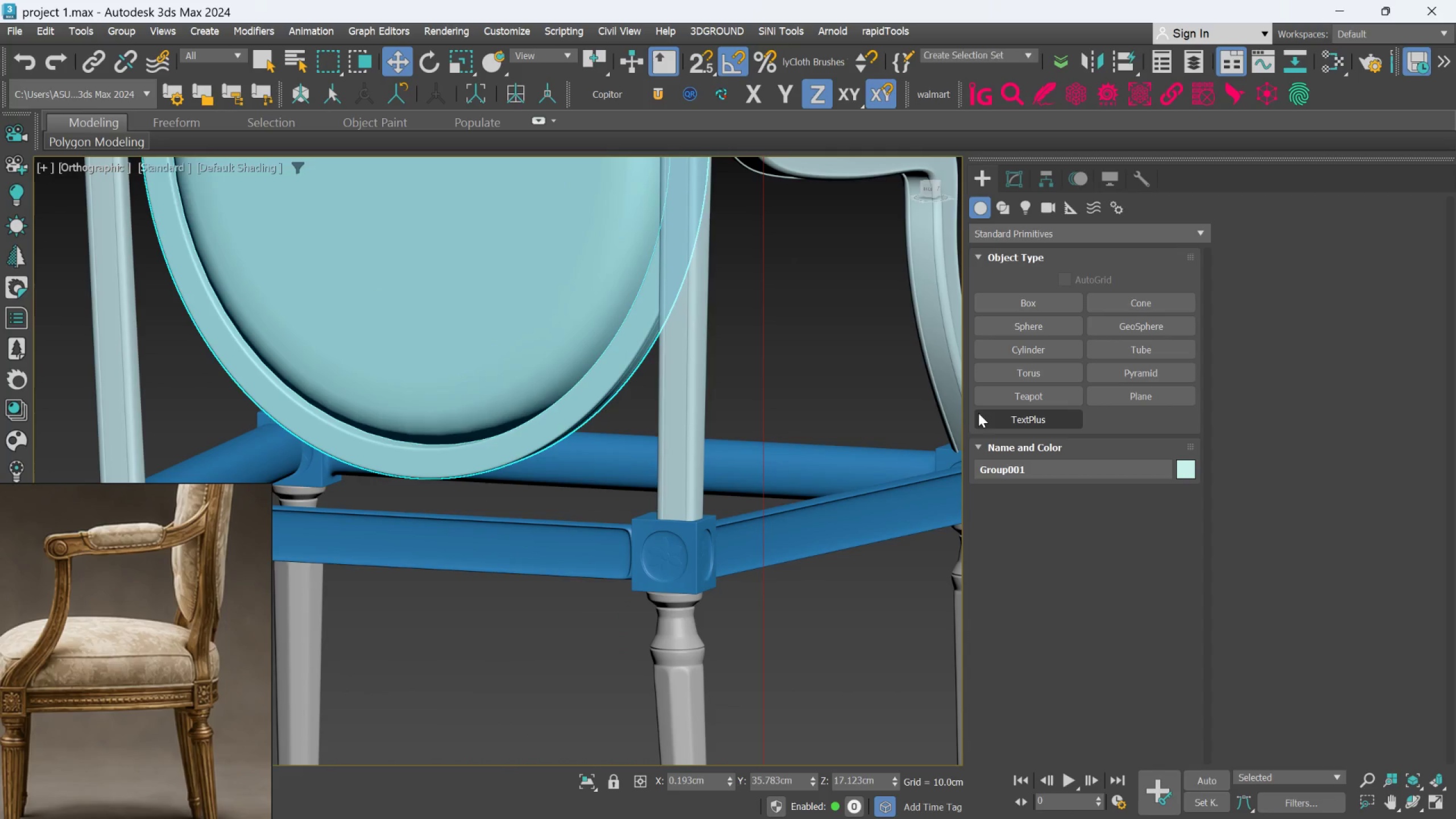 
scroll: coordinate [709, 502], scroll_direction: down, amount: 2.0
 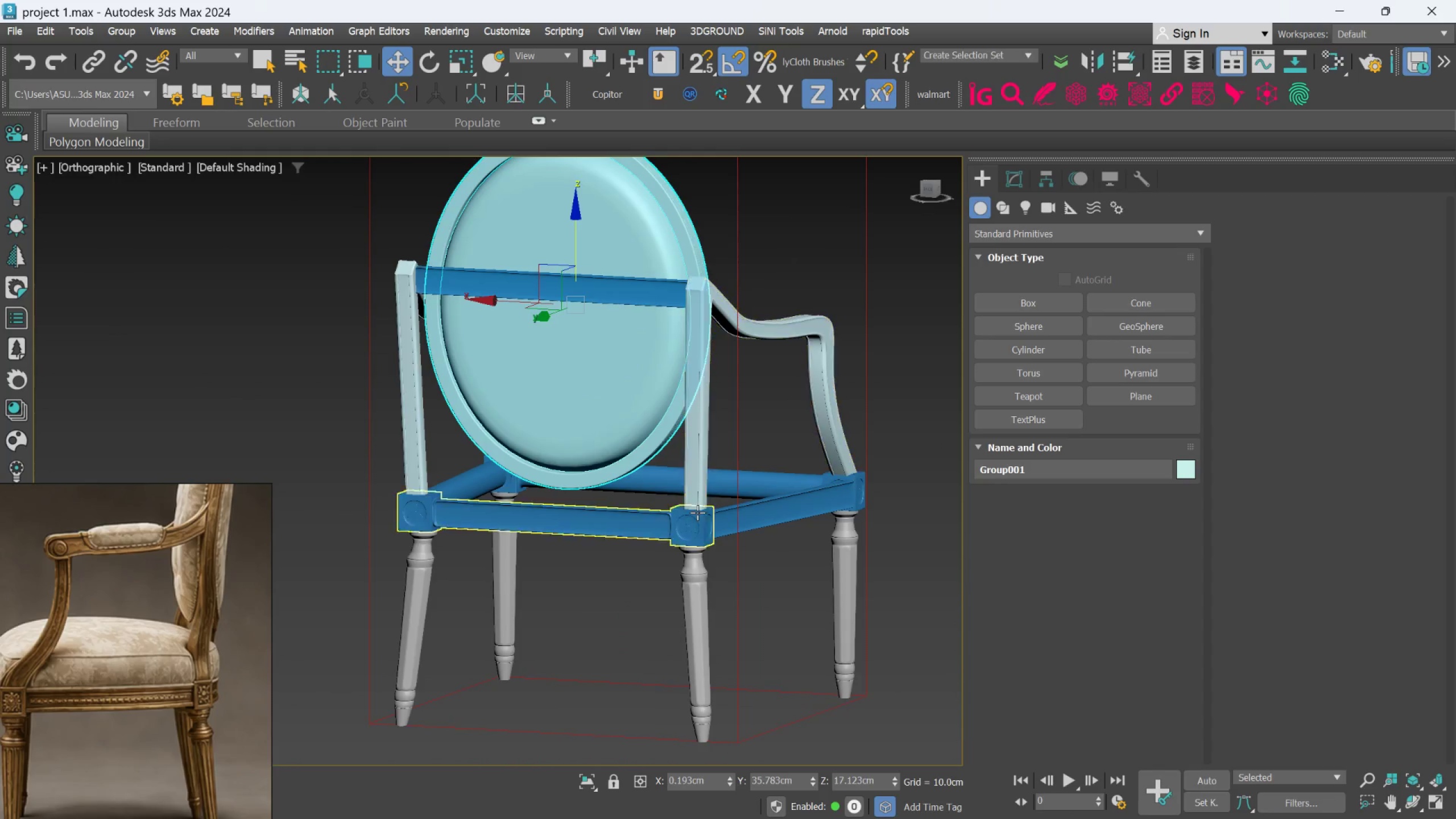 
hold_key(key=AltLeft, duration=1.53)
 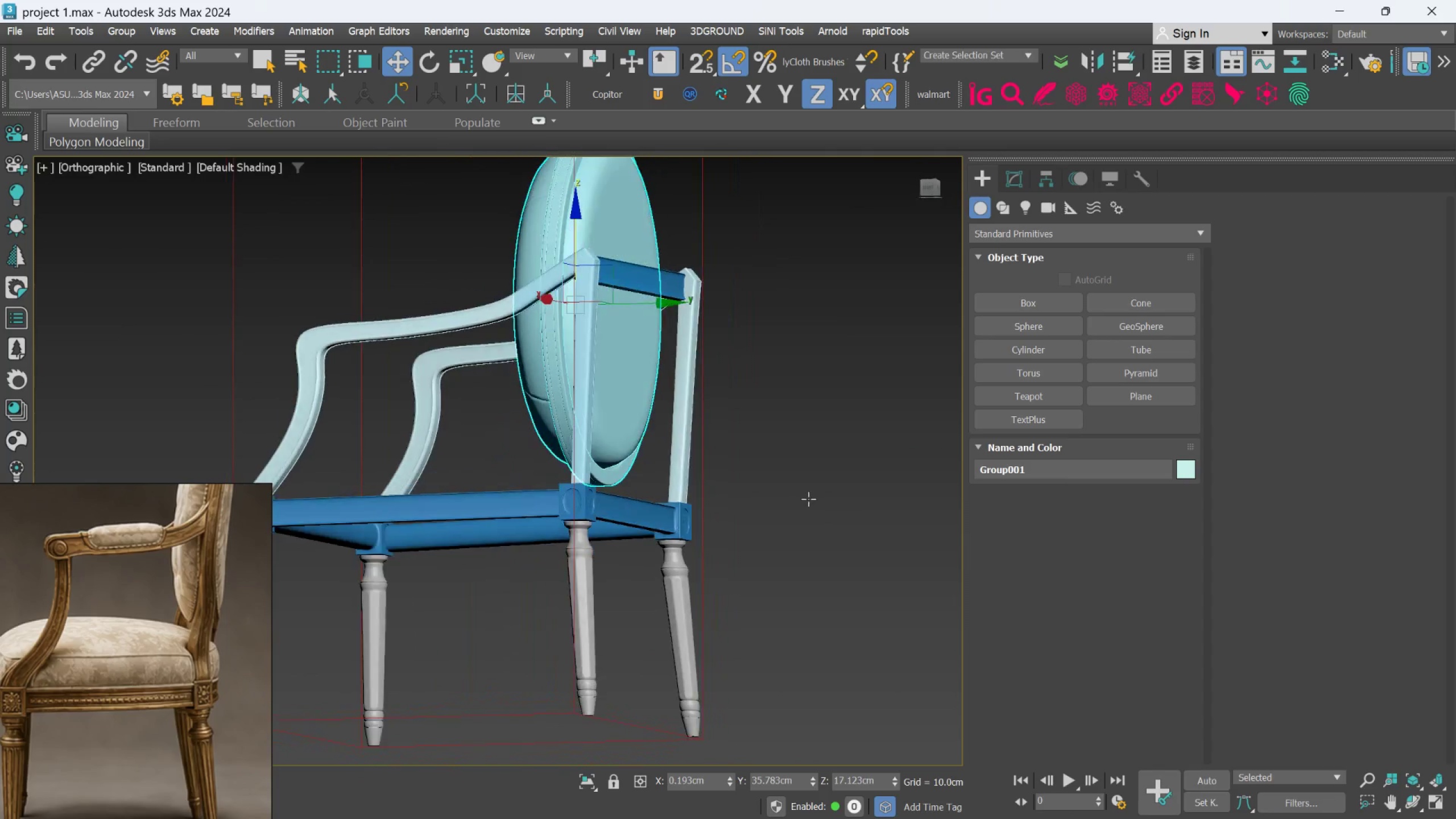 
scroll: coordinate [799, 509], scroll_direction: down, amount: 2.0
 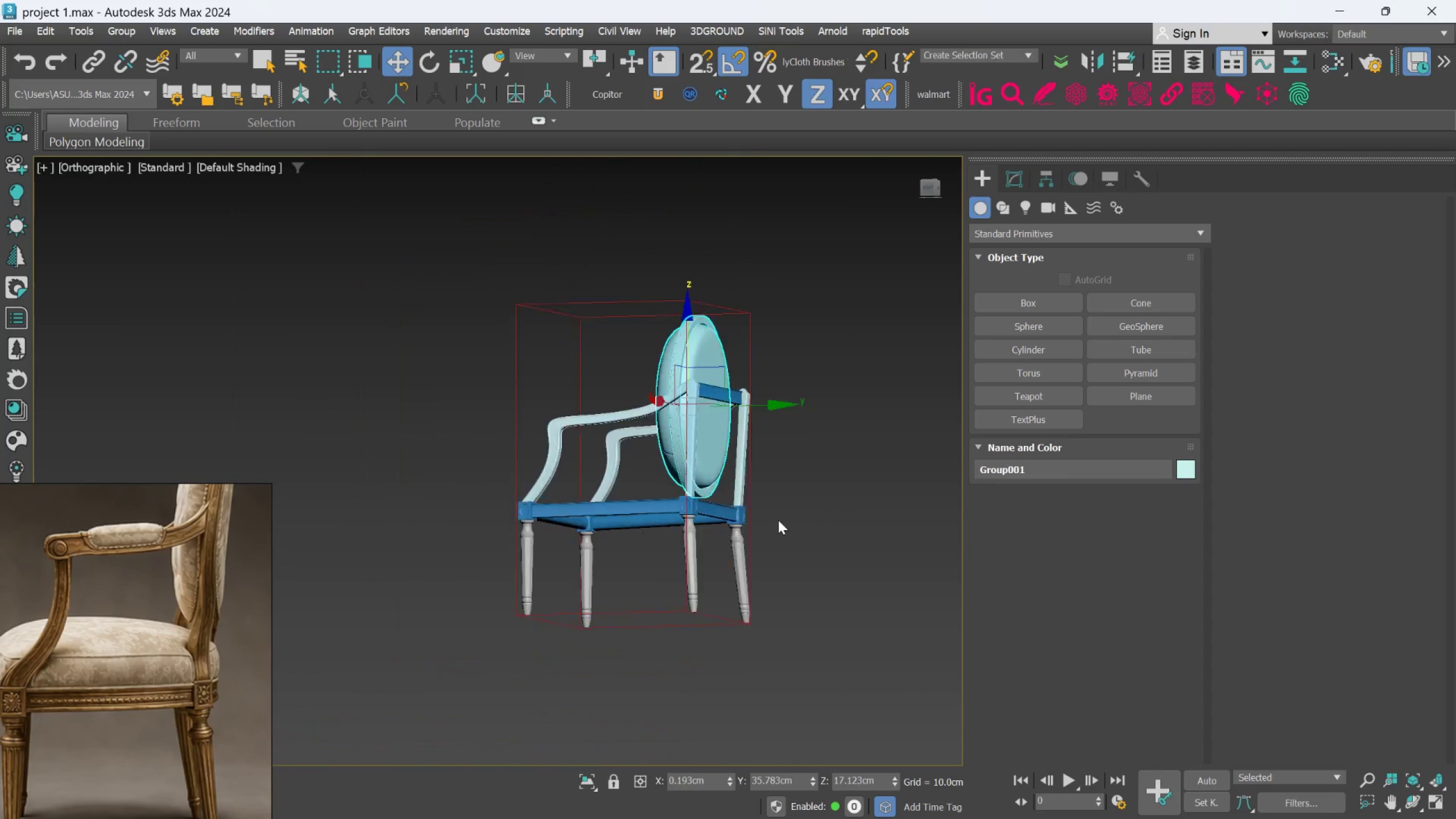 
key(Alt+AltLeft)
 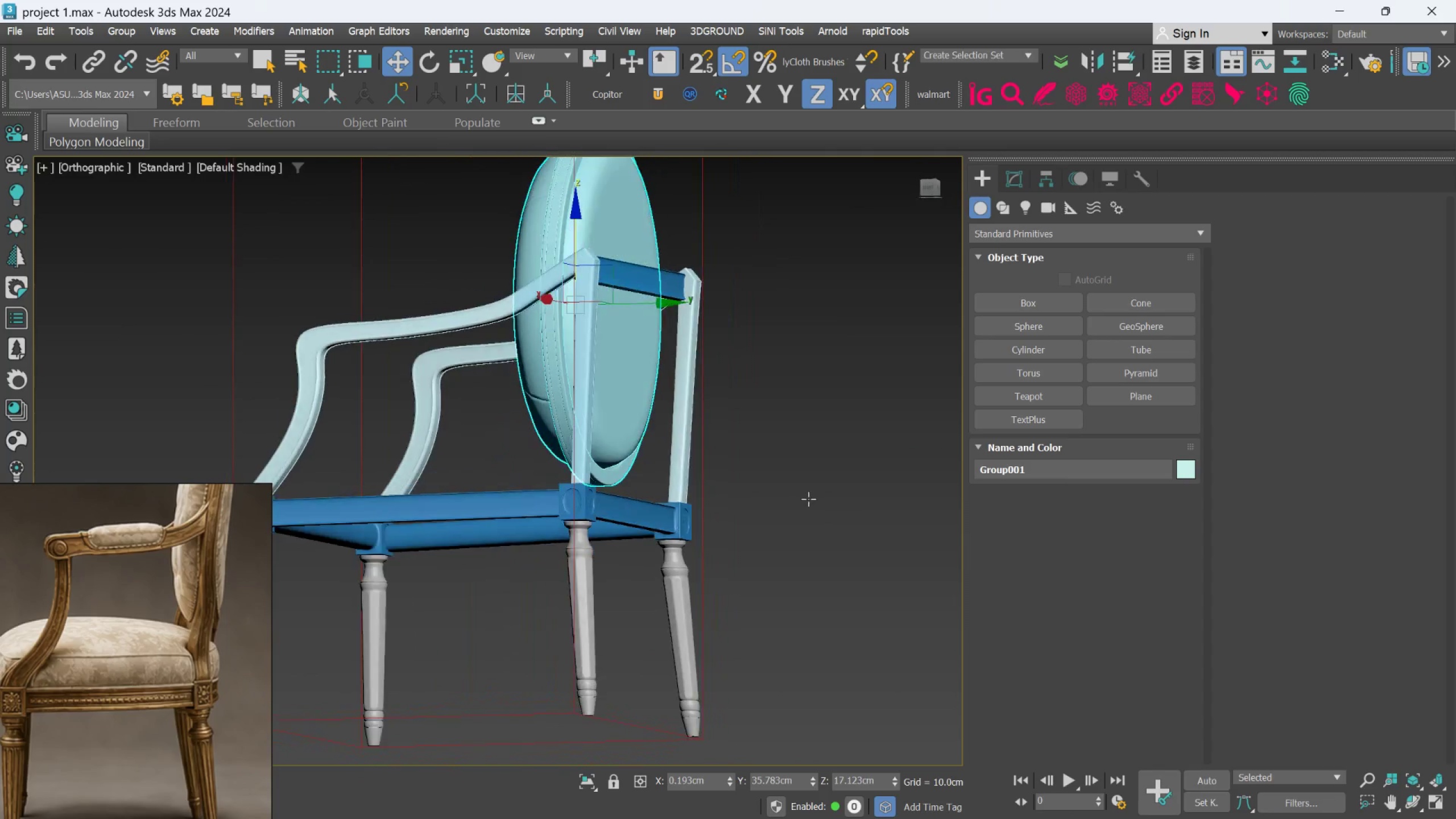 
key(Alt+AltLeft)
 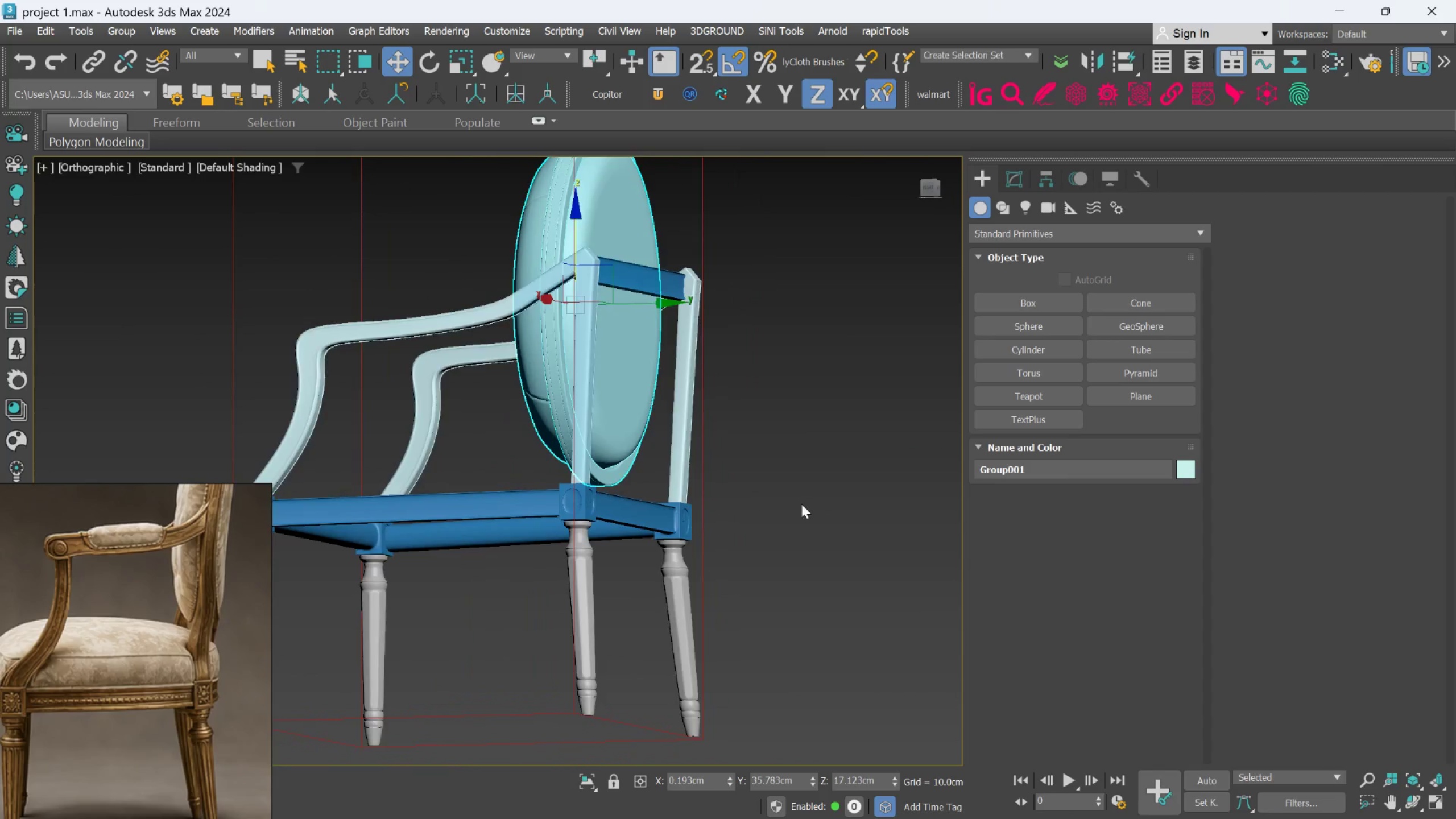 
hold_key(key=AltLeft, duration=0.48)
 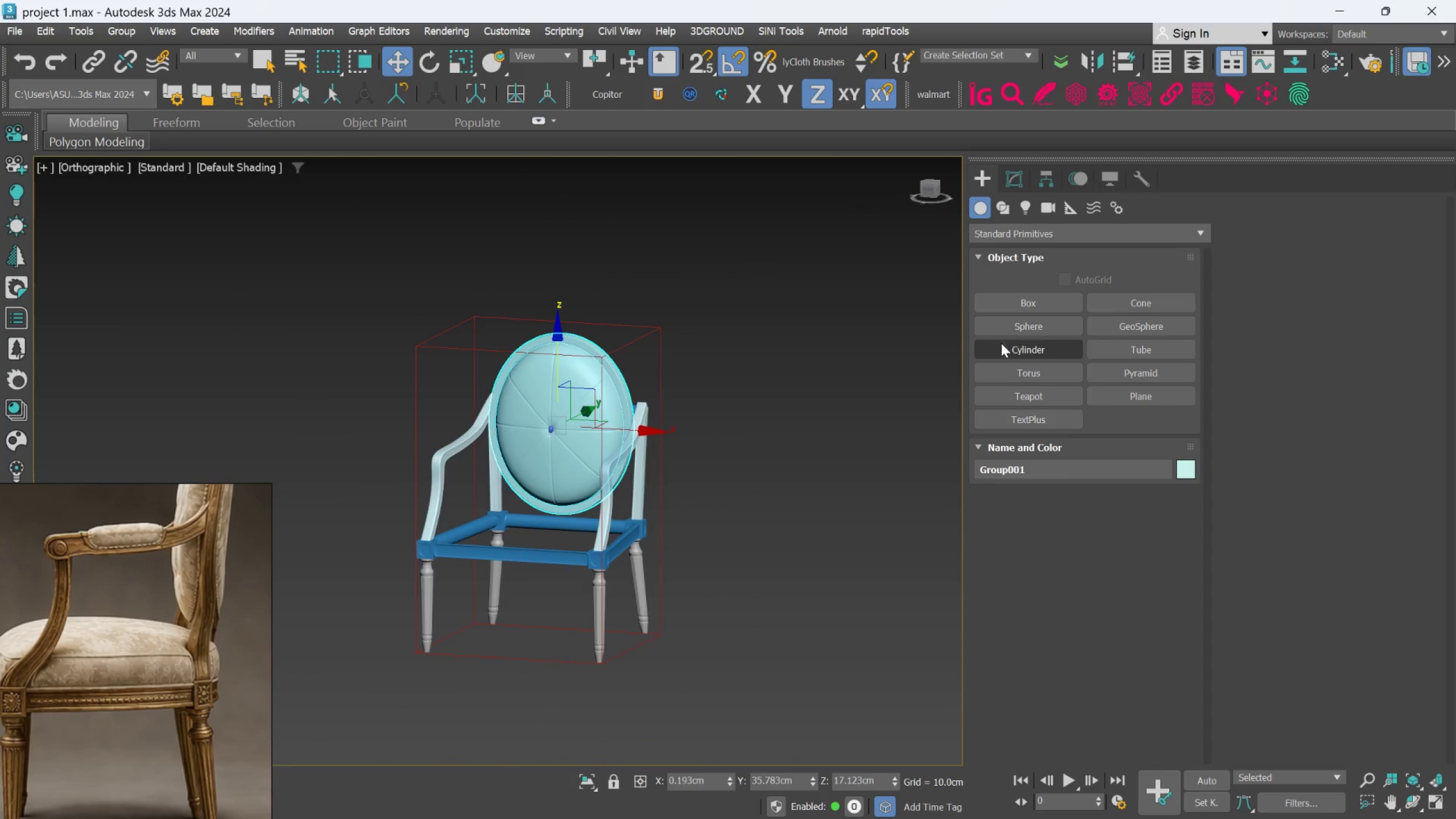 
hold_key(key=AltLeft, duration=0.31)
 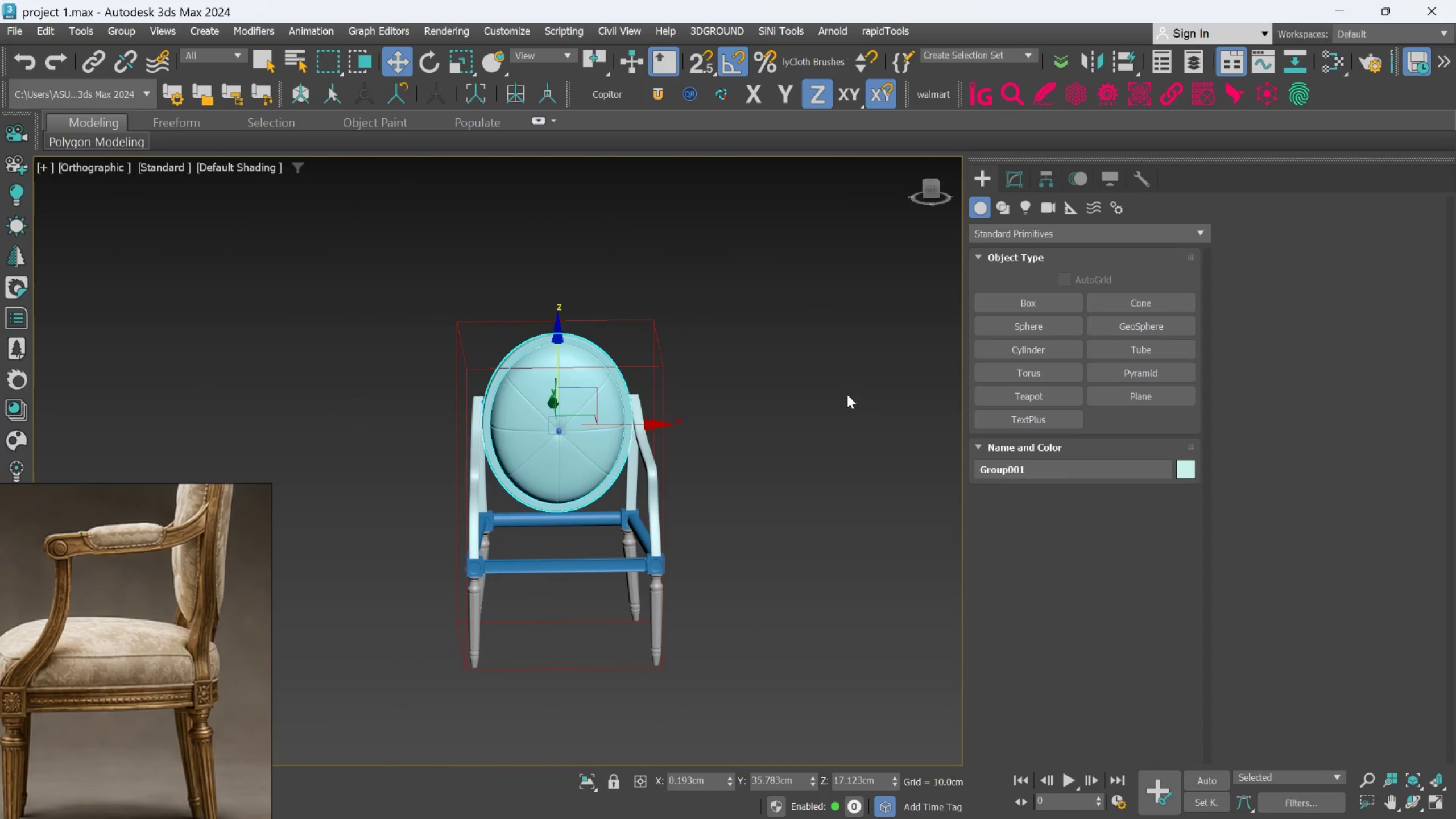 
type(ft)
 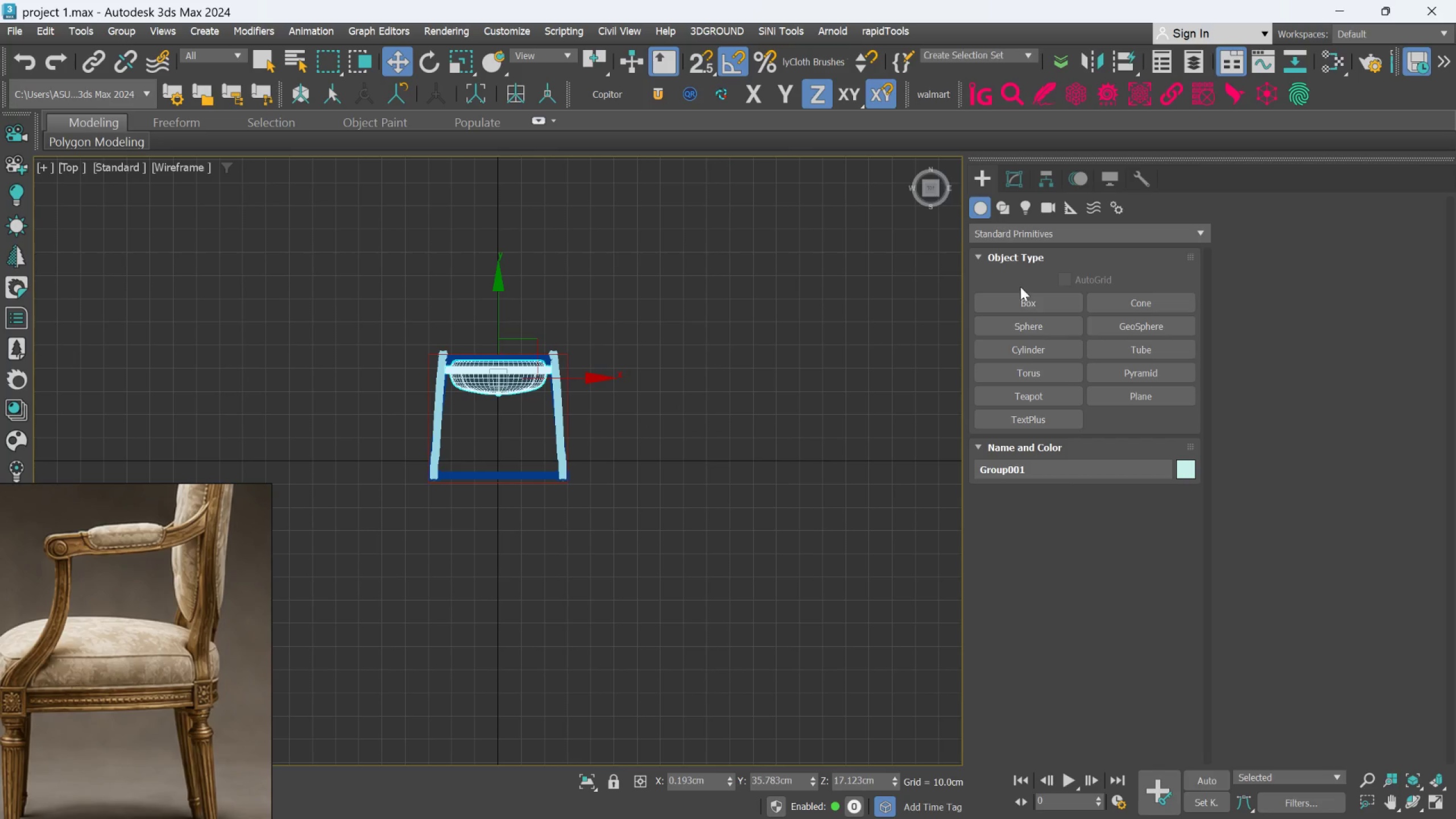 
left_click_drag(start_coordinate=[1025, 309], to_coordinate=[1020, 313])
 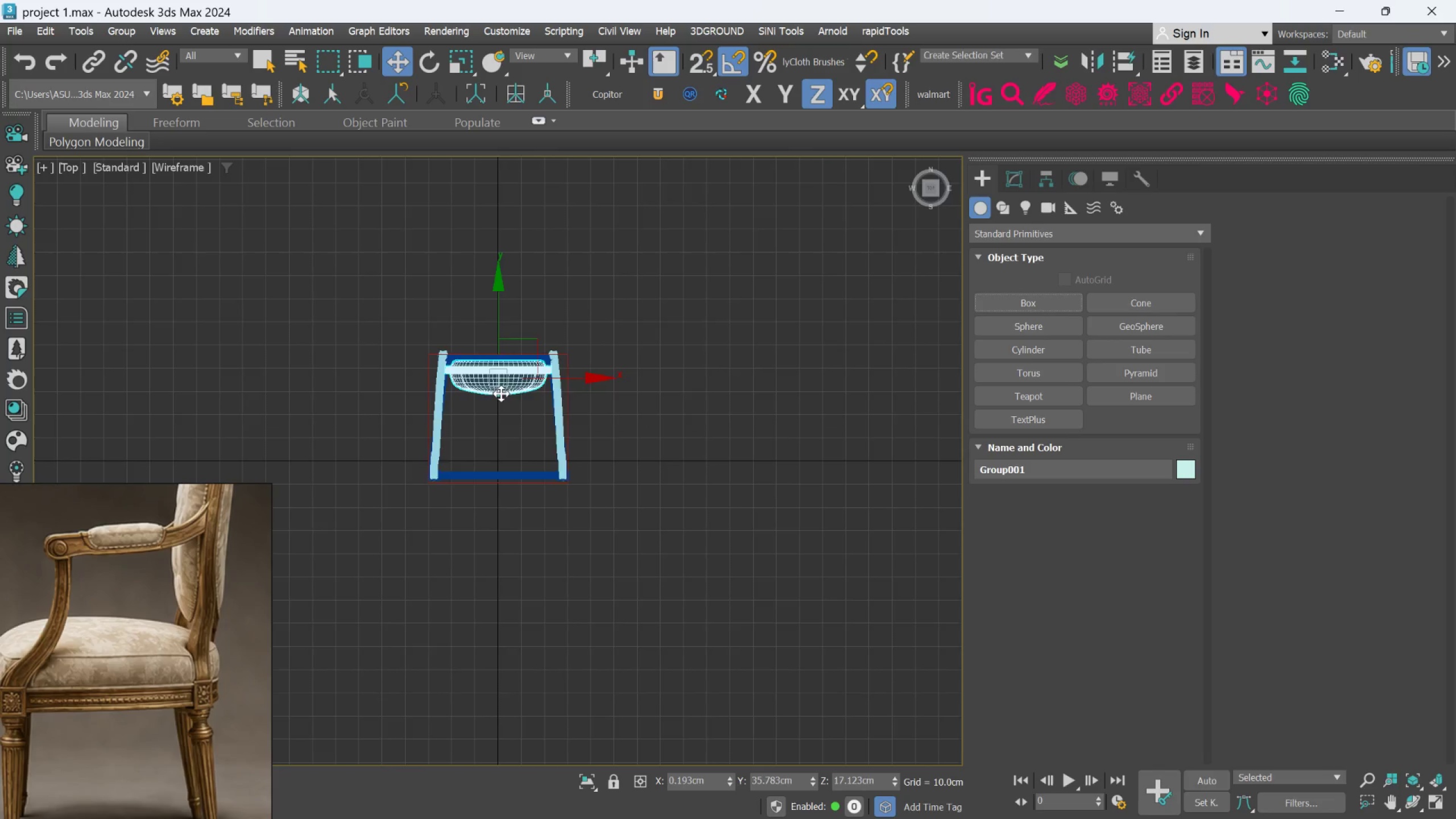 
scroll: coordinate [498, 386], scroll_direction: up, amount: 4.0
 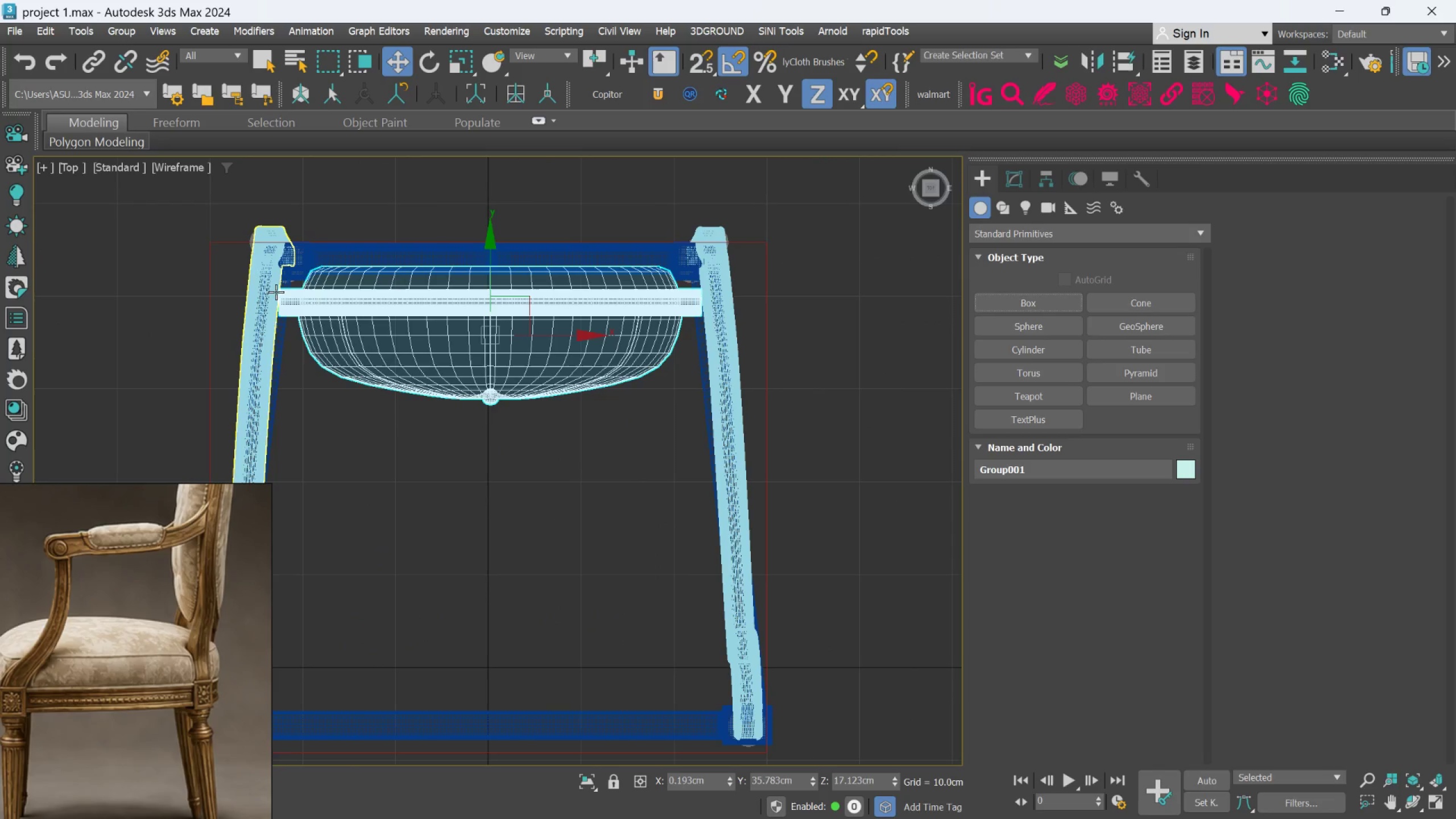 
scroll: coordinate [276, 291], scroll_direction: down, amount: 1.0
 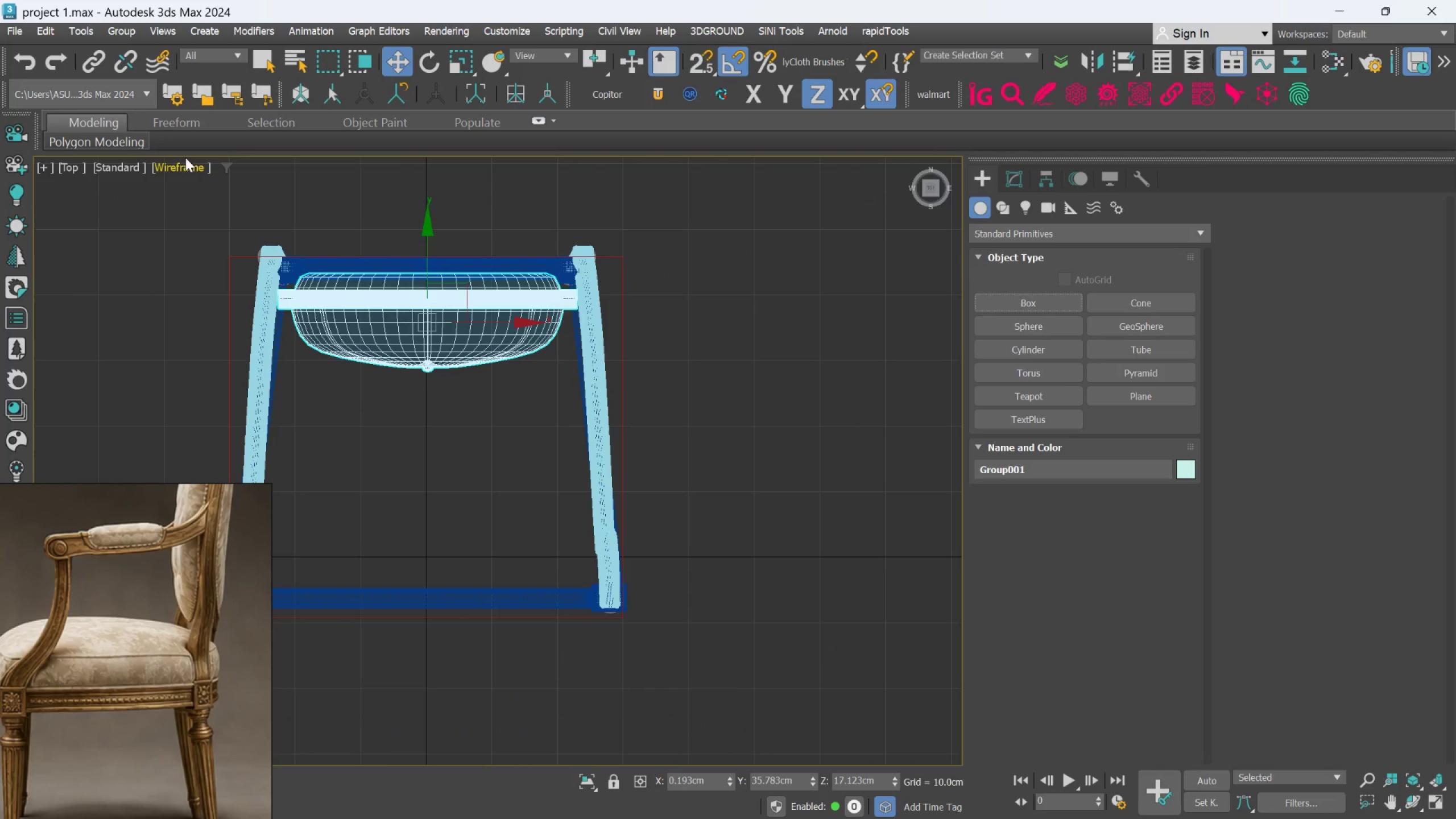 
left_click([181, 165])
 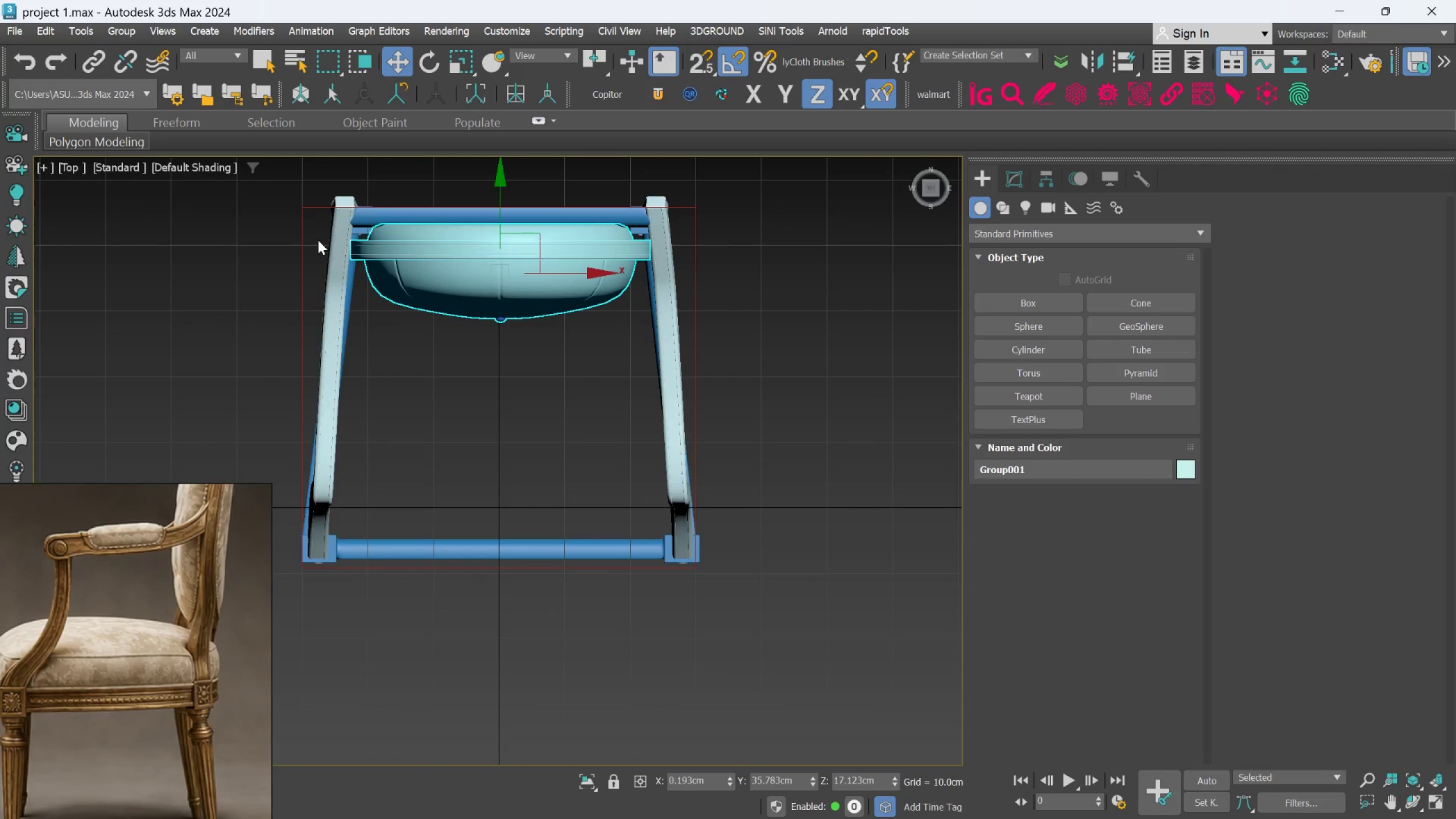 
left_click_drag(start_coordinate=[326, 212], to_coordinate=[258, 314])
 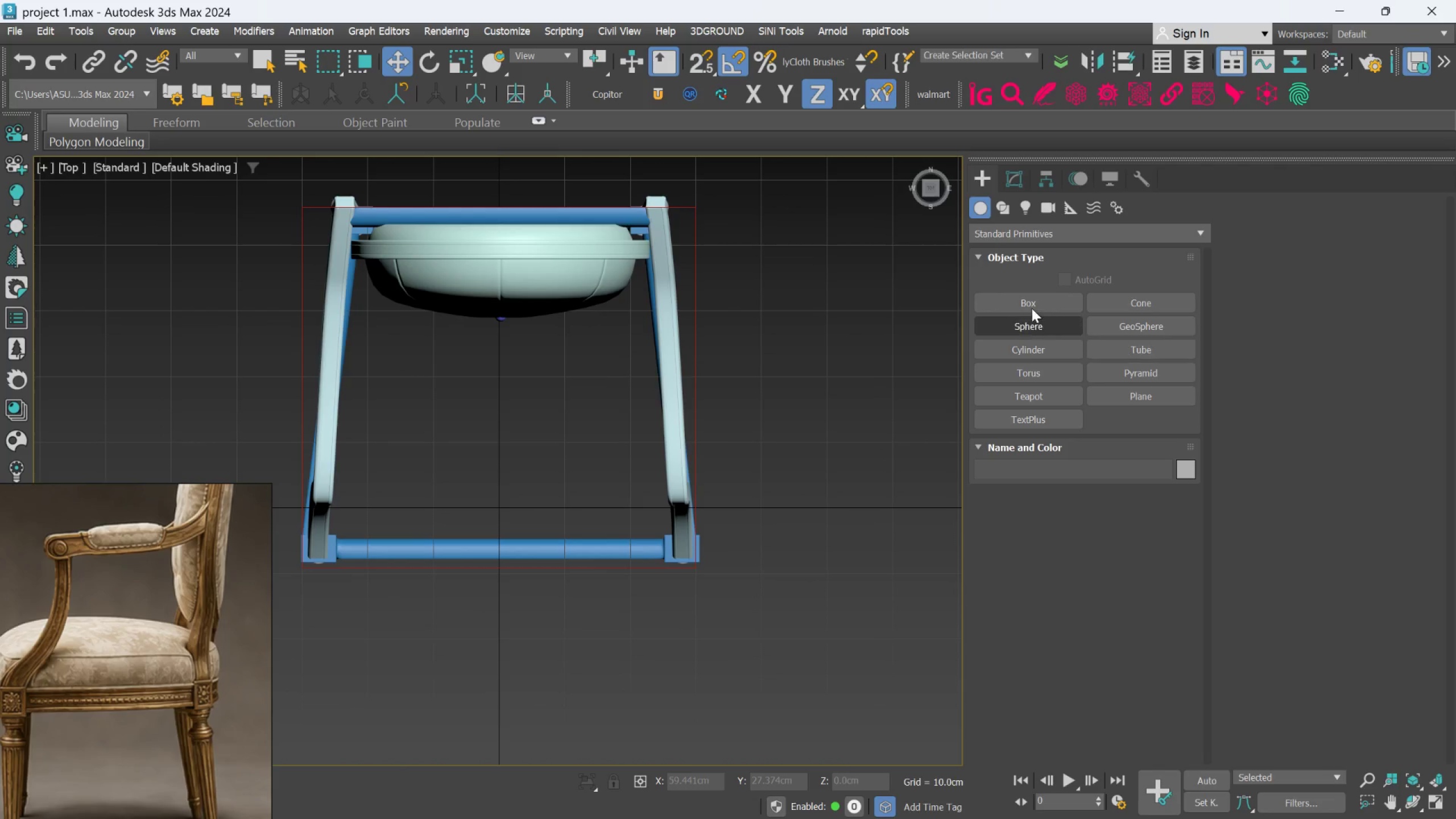 
left_click([1032, 308])
 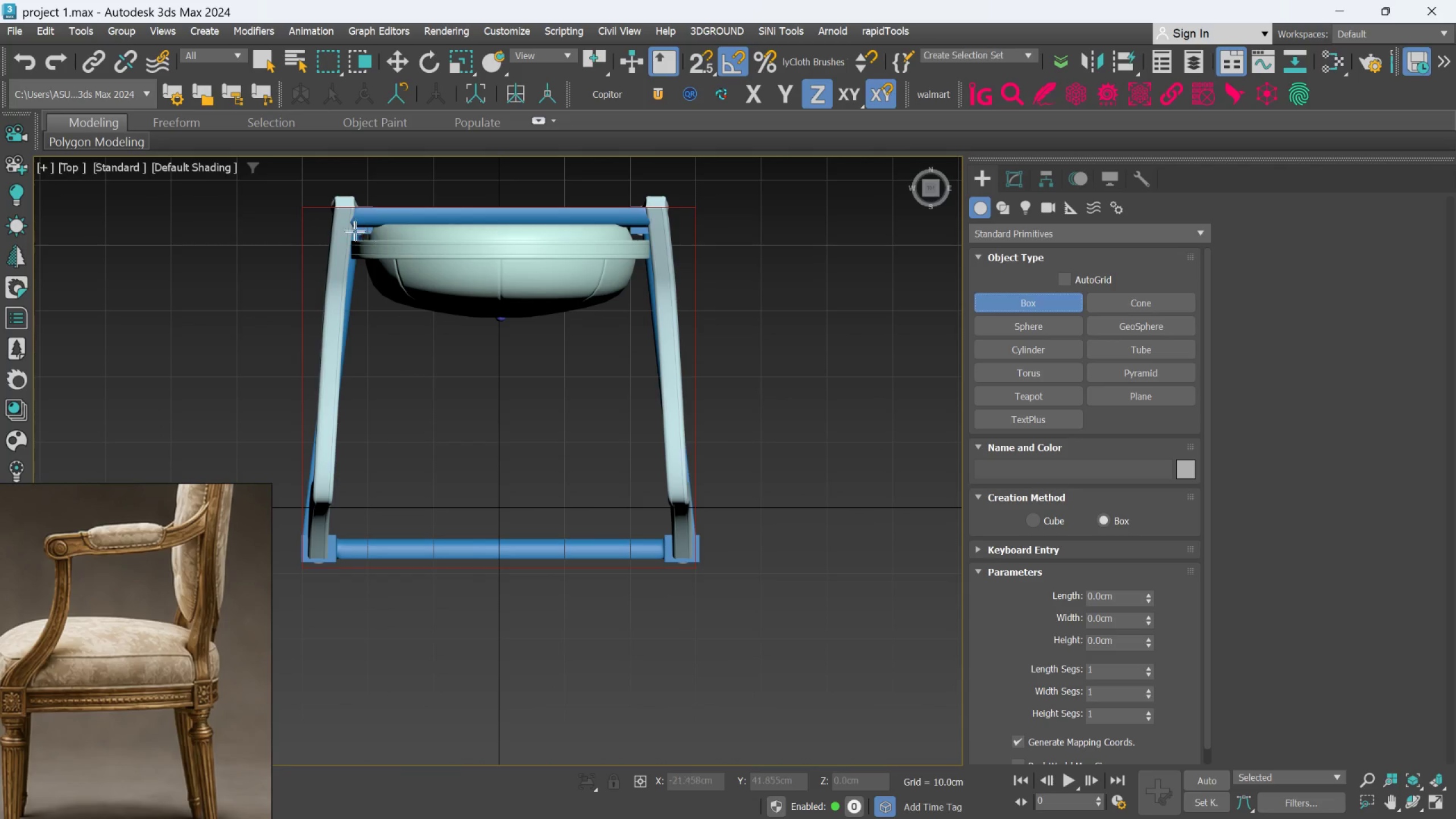 
left_click_drag(start_coordinate=[340, 221], to_coordinate=[659, 543])
 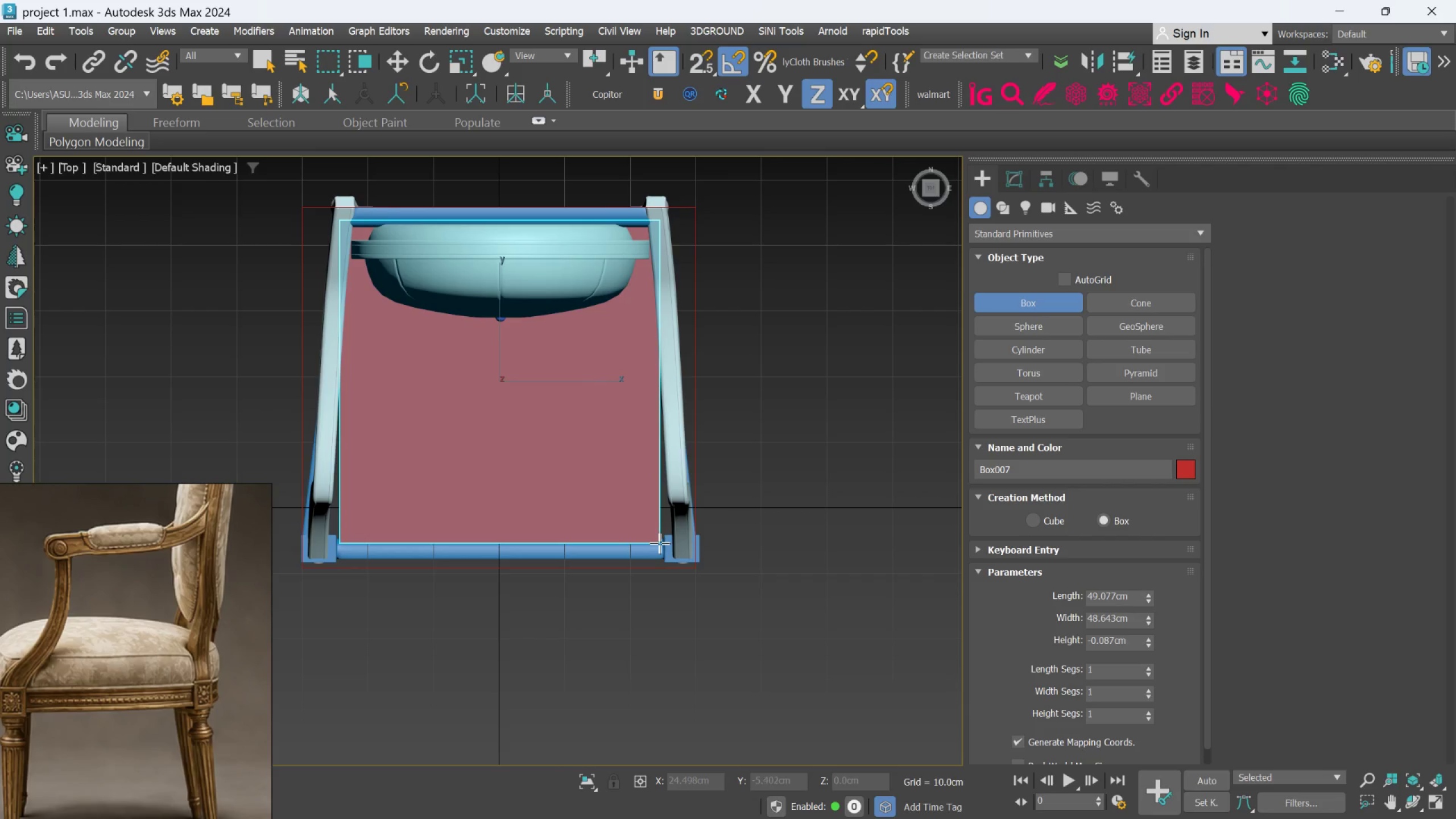 
hold_key(key=AltLeft, duration=0.94)
 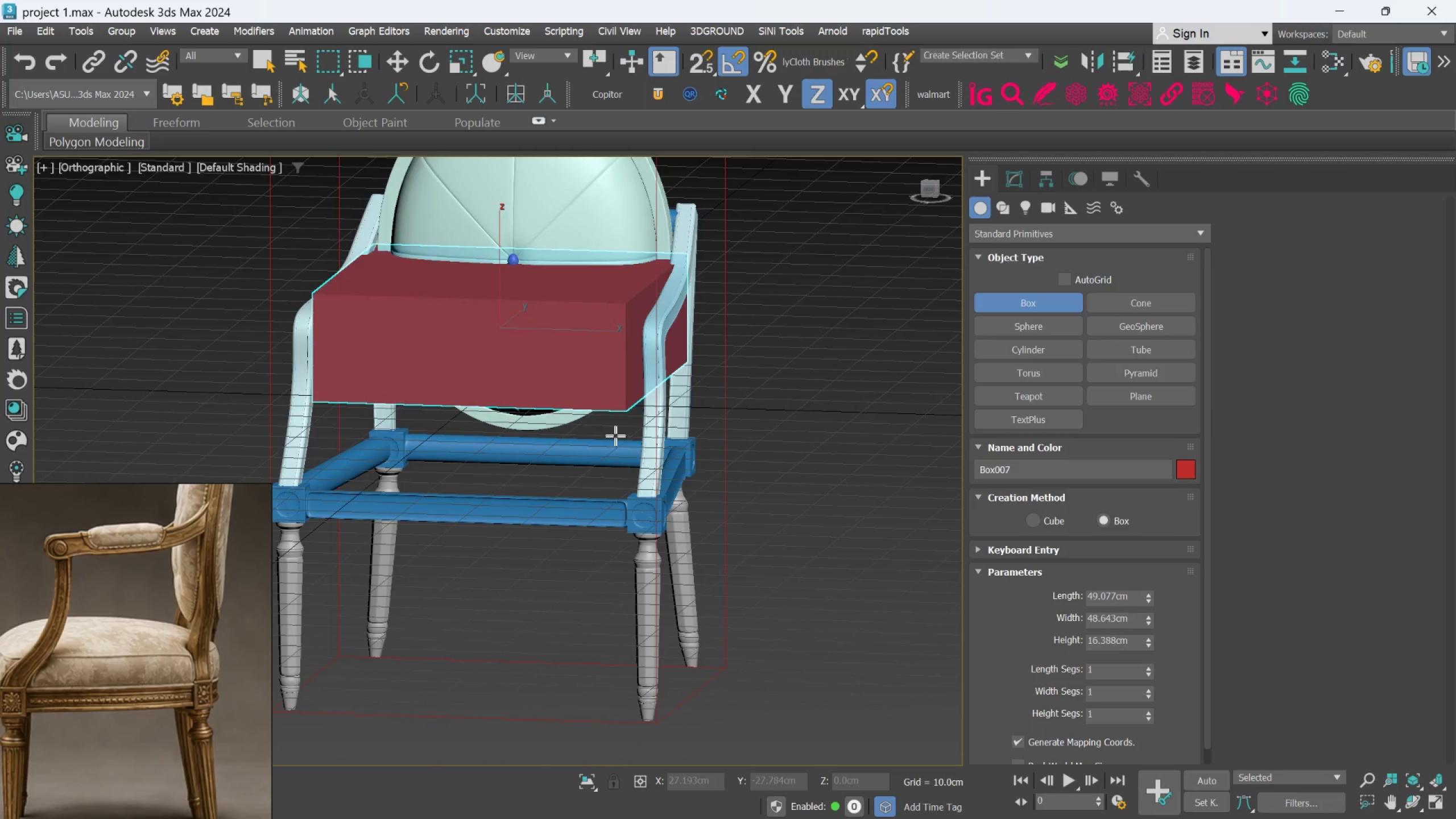 
left_click([616, 453])
 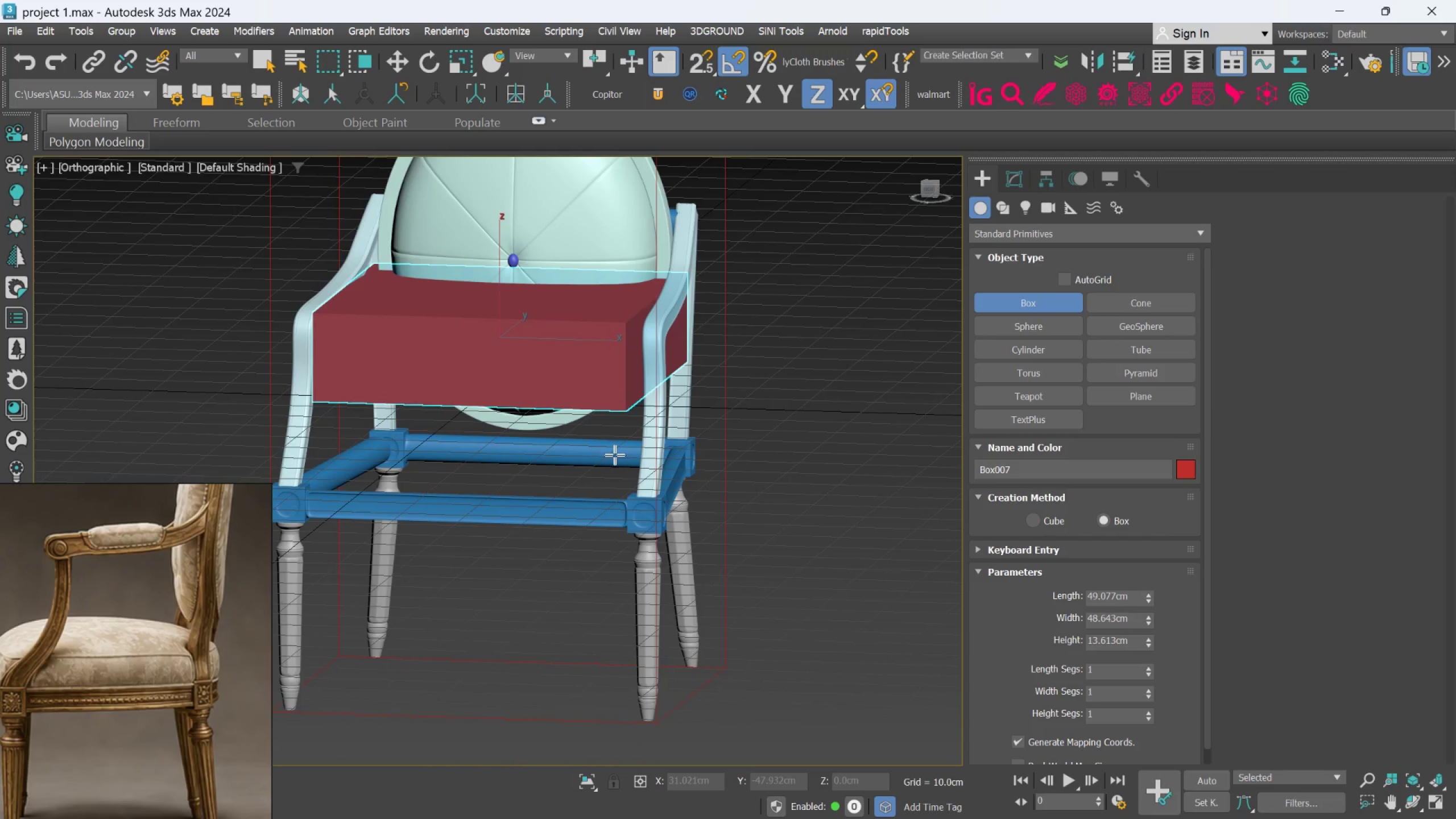 
key(W)
 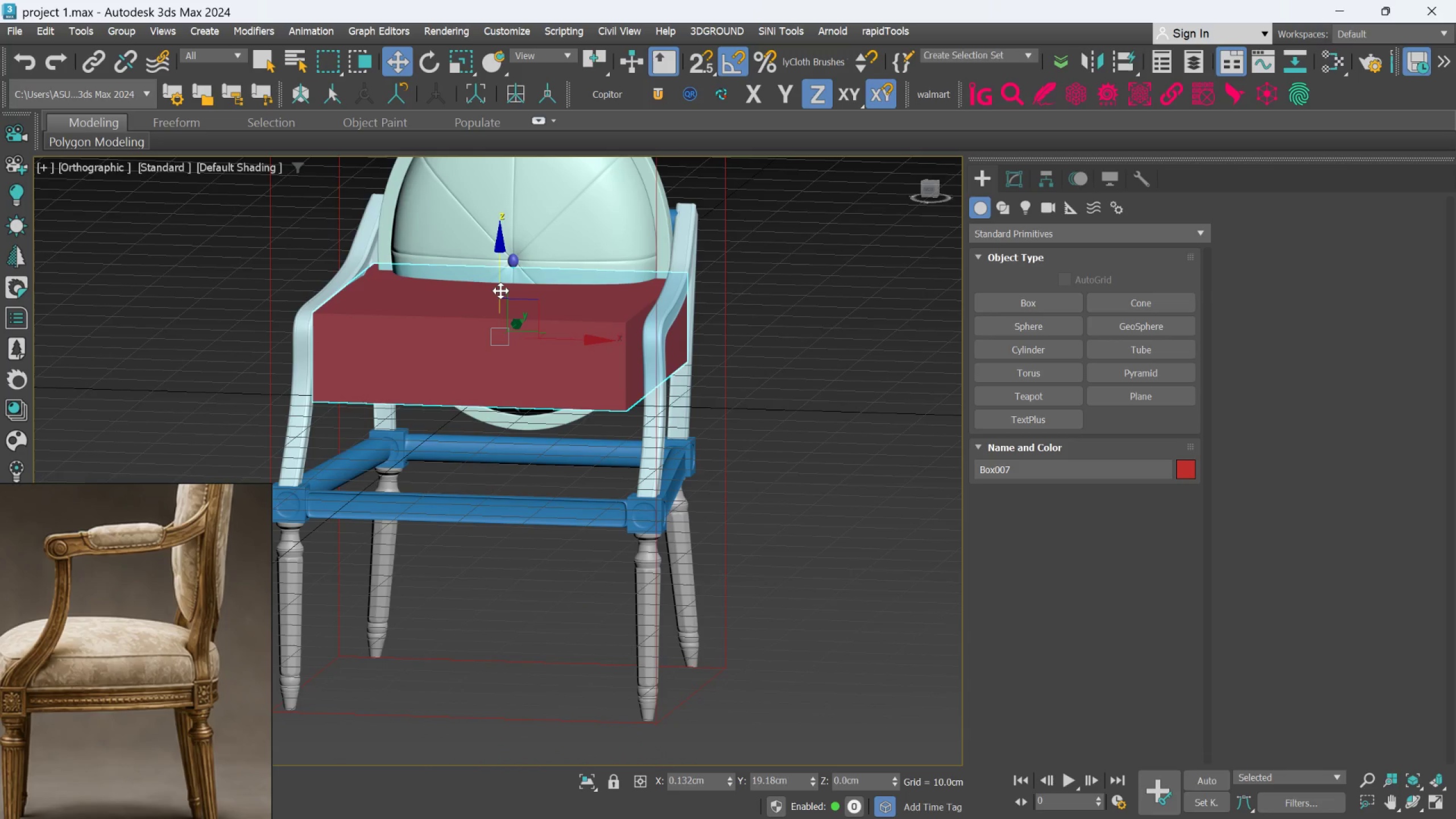 
left_click_drag(start_coordinate=[500, 291], to_coordinate=[507, 383])
 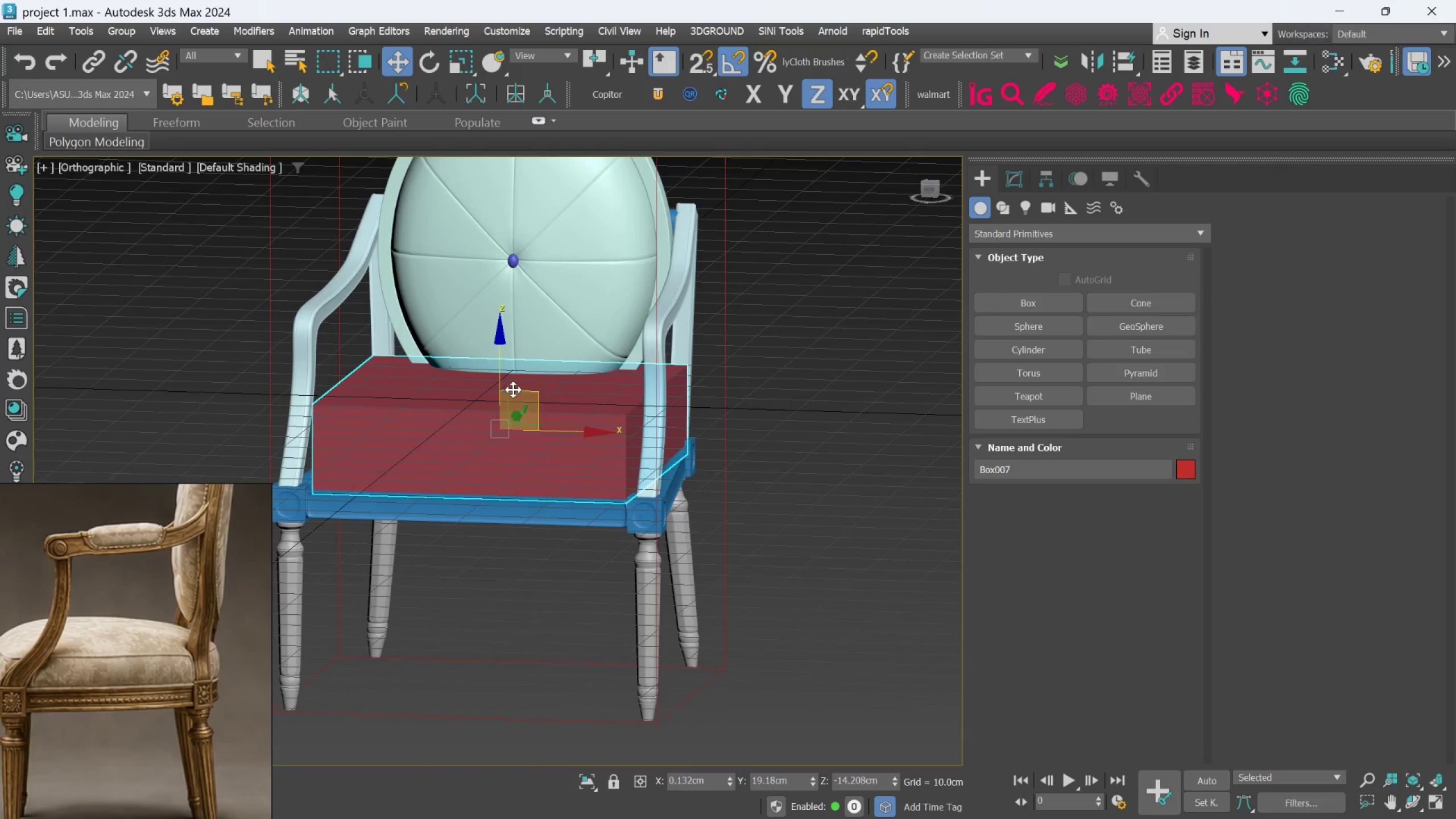 
scroll: coordinate [515, 397], scroll_direction: down, amount: 2.0
 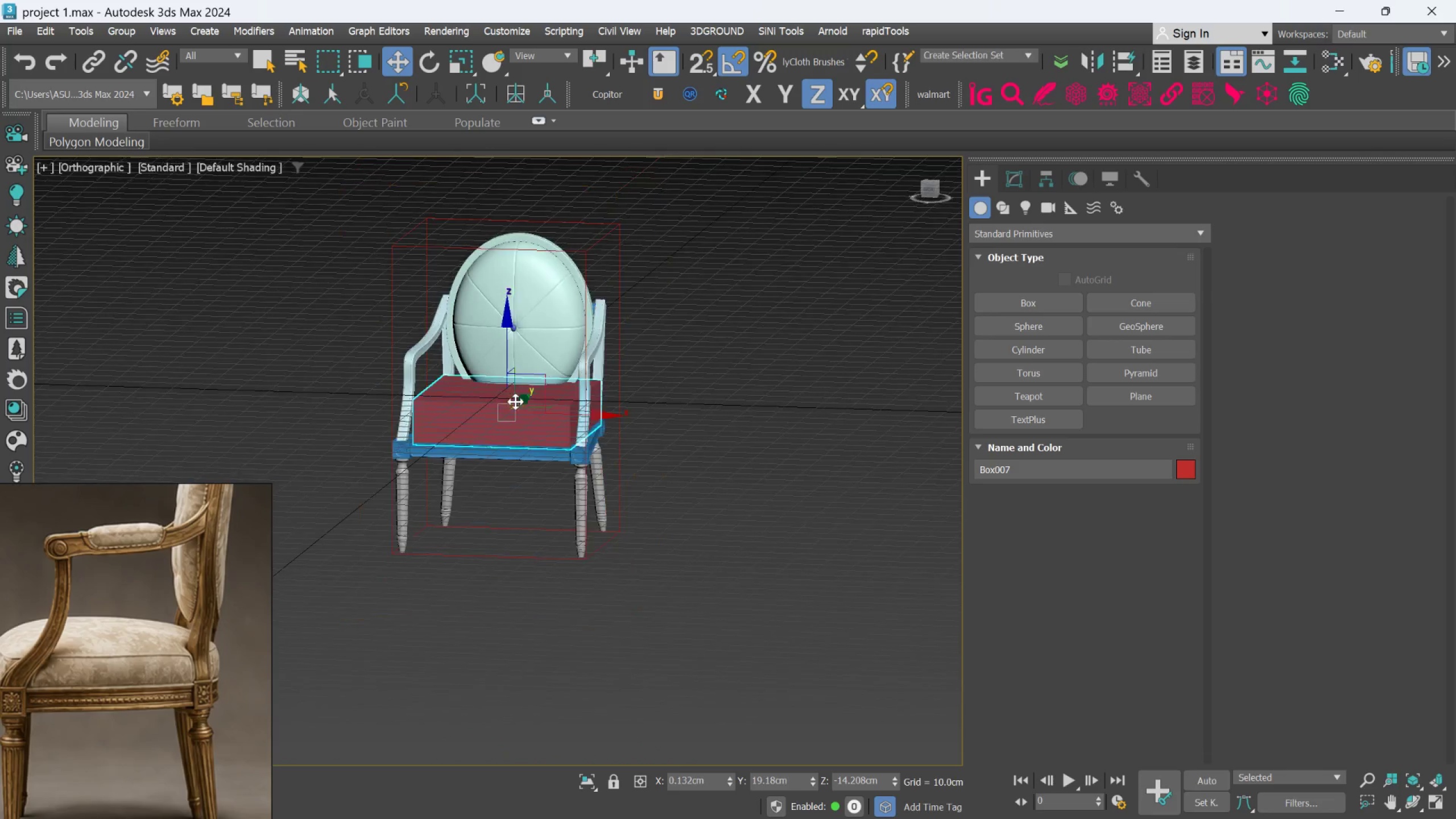 
hold_key(key=AltLeft, duration=0.61)
 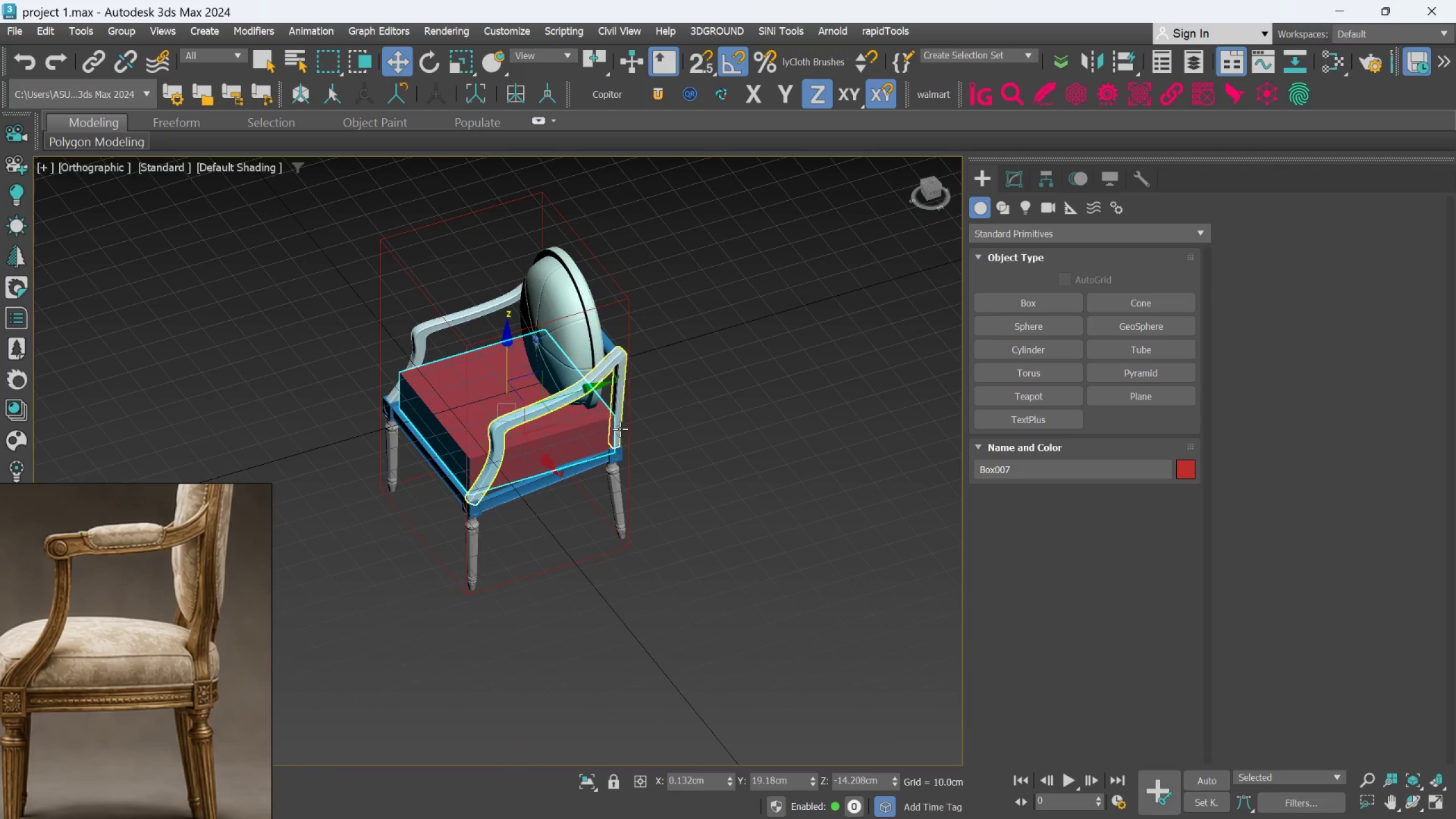 
scroll: coordinate [620, 429], scroll_direction: up, amount: 1.0
 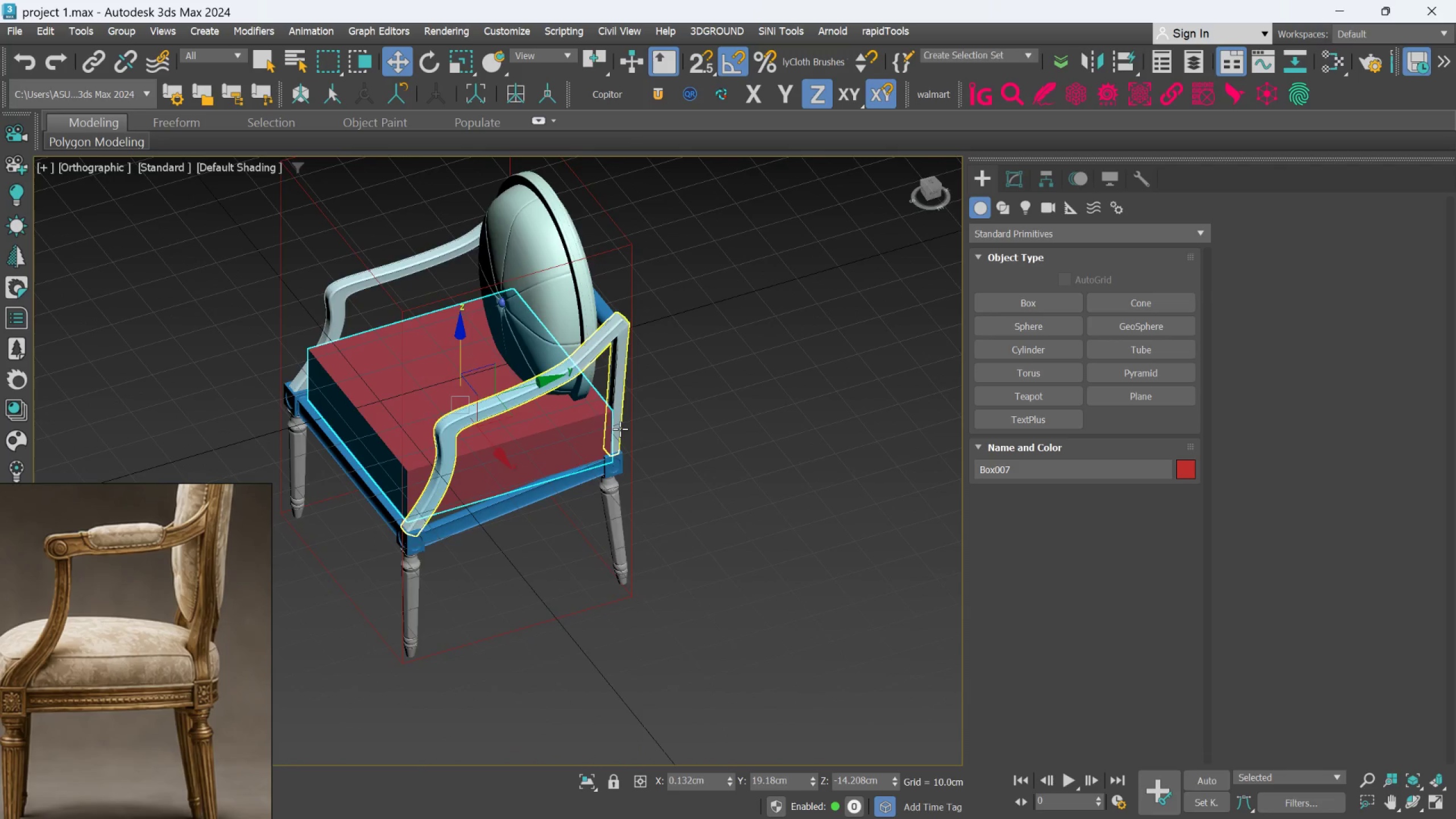 
hold_key(key=AltLeft, duration=0.48)
 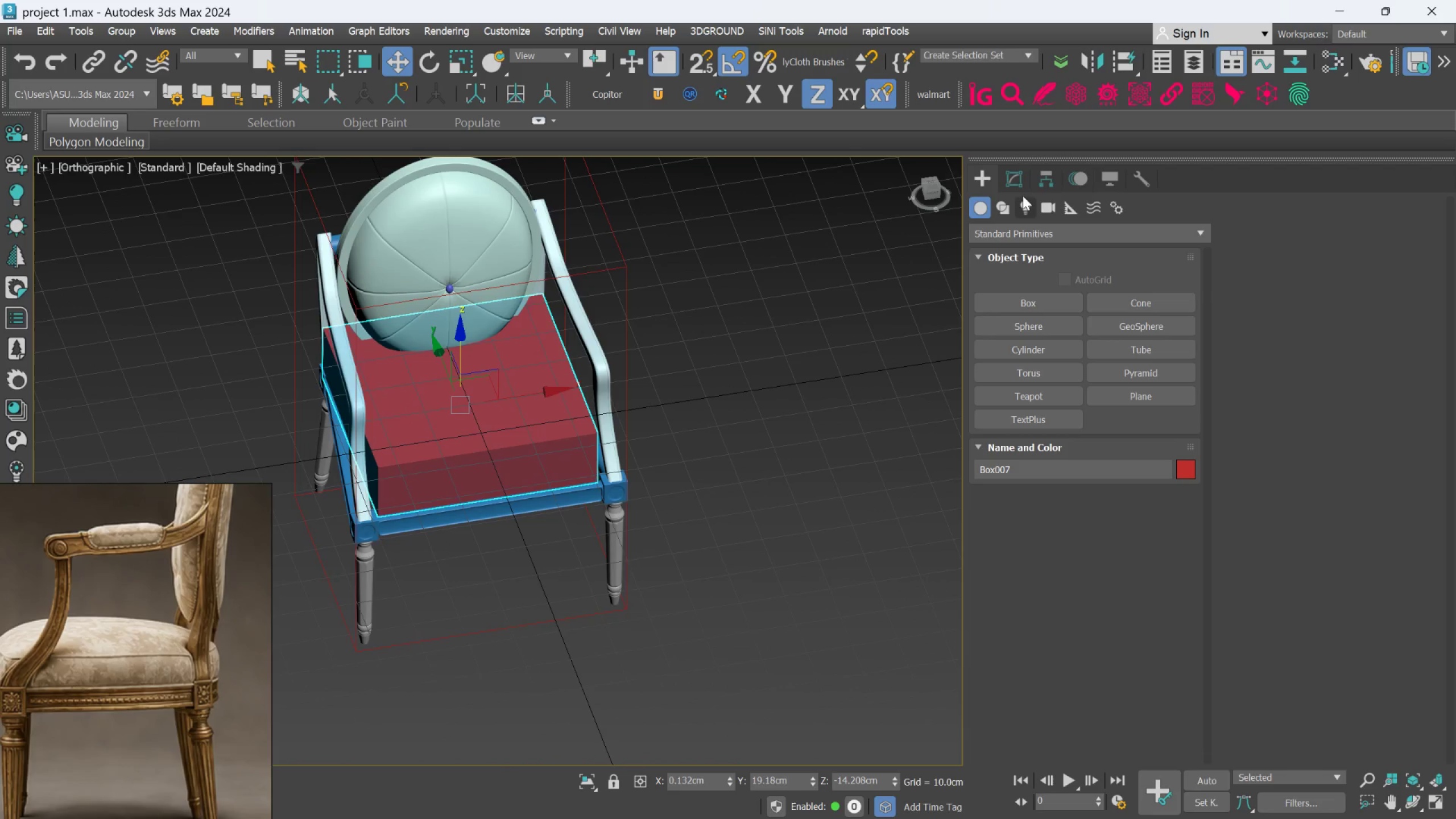 
left_click([1018, 181])
 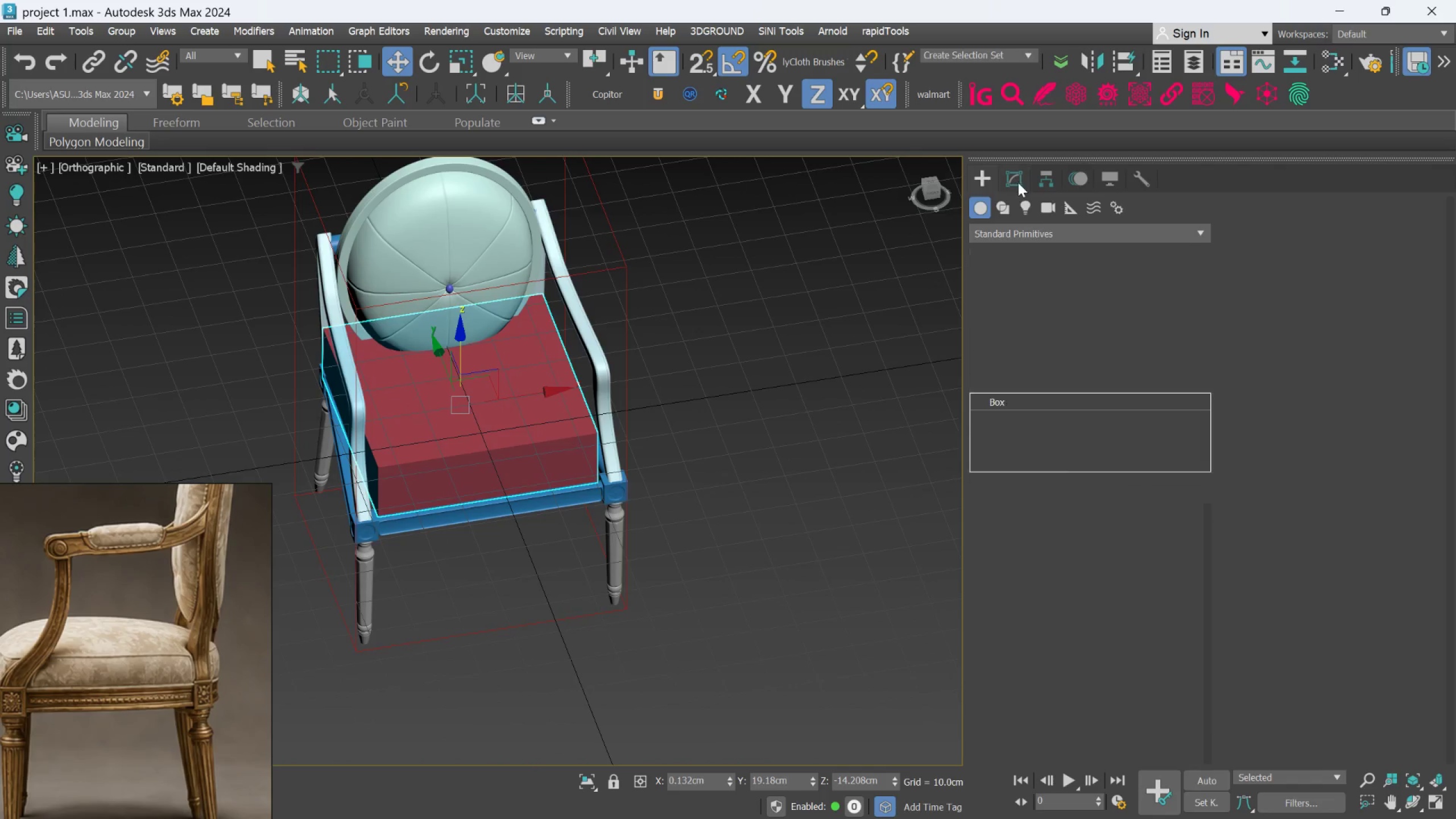 
mouse_move([1022, 274])
 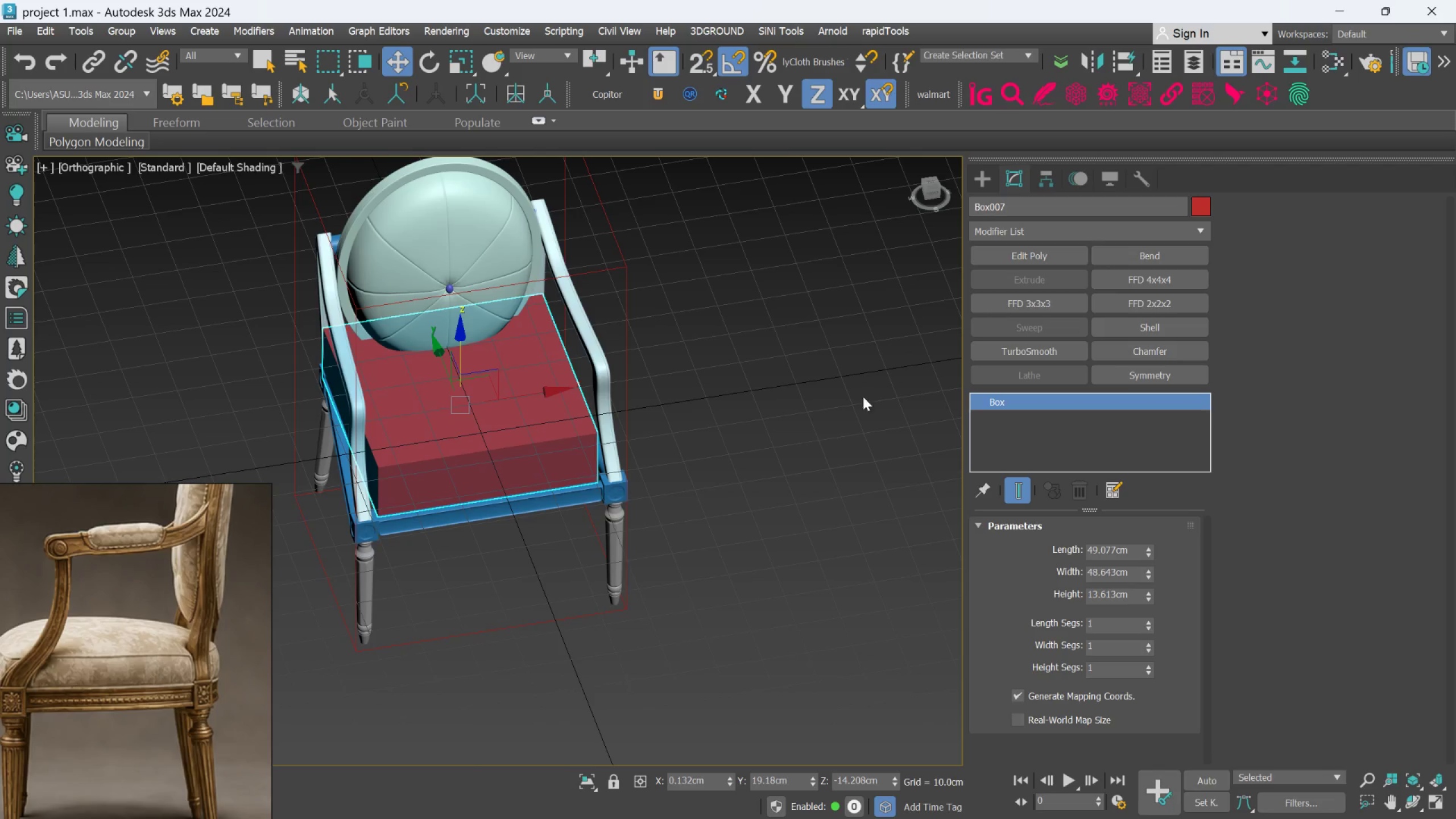 
hold_key(key=AltLeft, duration=1.16)
 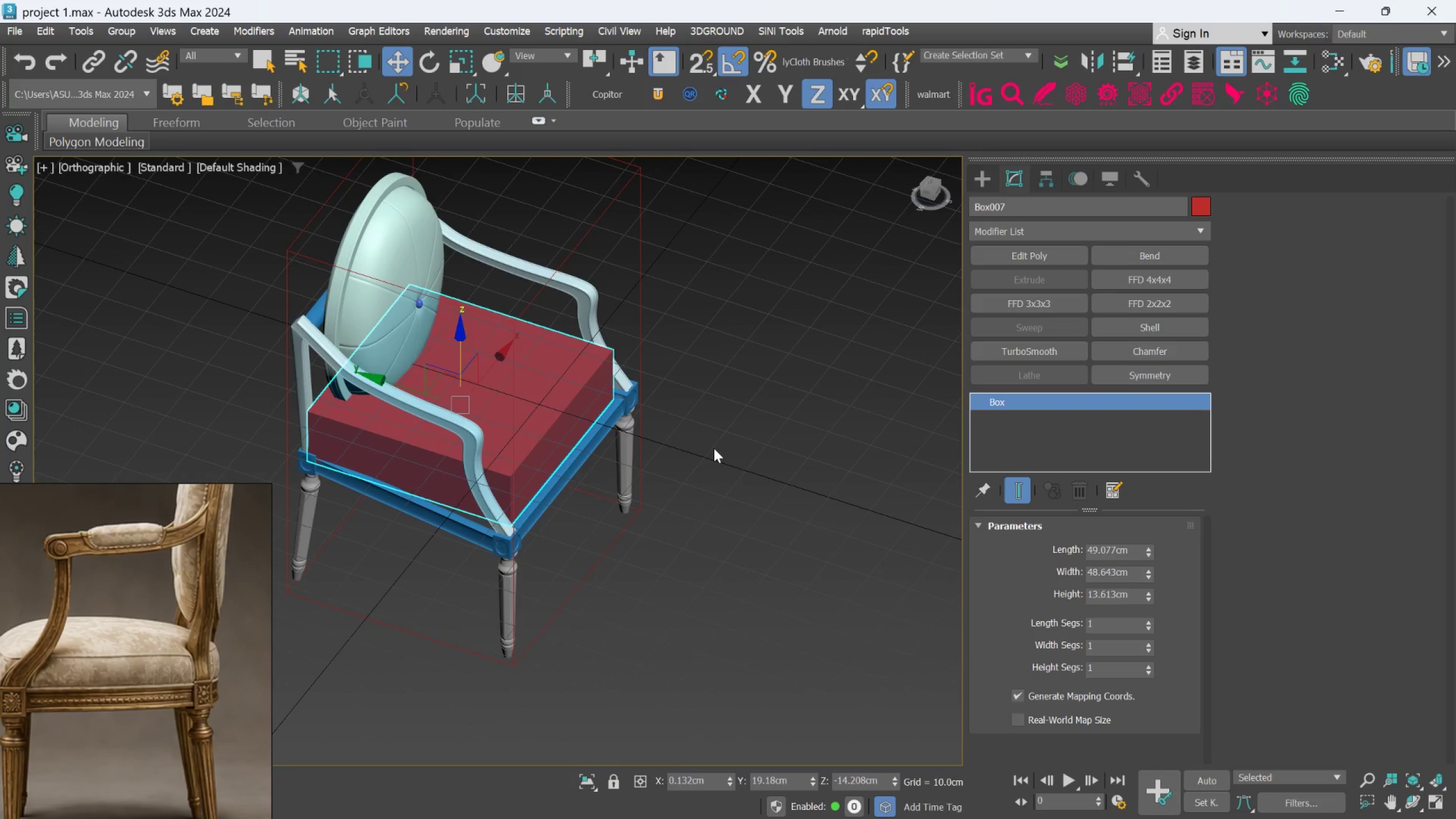 
key(F4)
 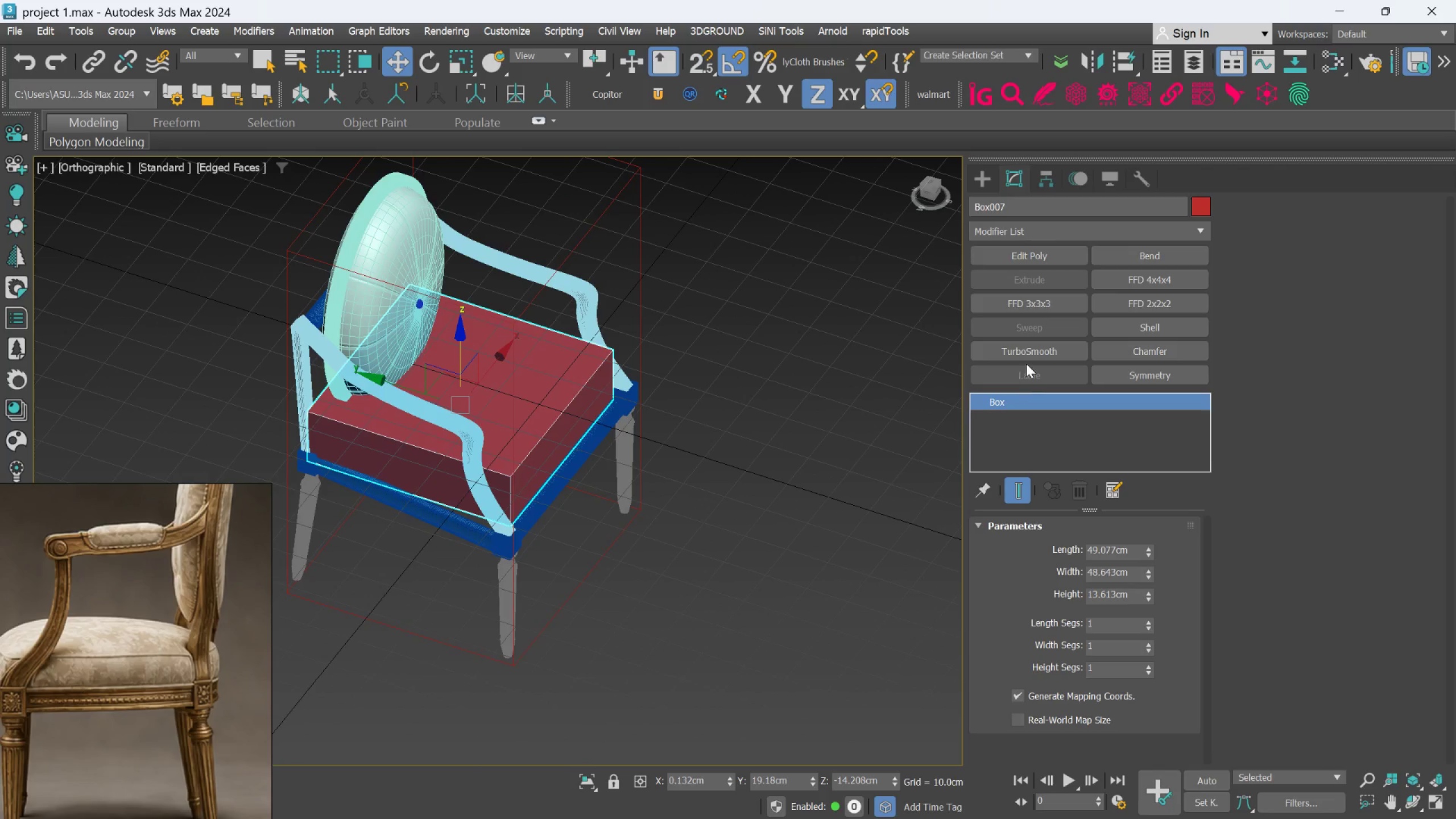 
scroll: coordinate [1143, 650], scroll_direction: down, amount: 3.0
 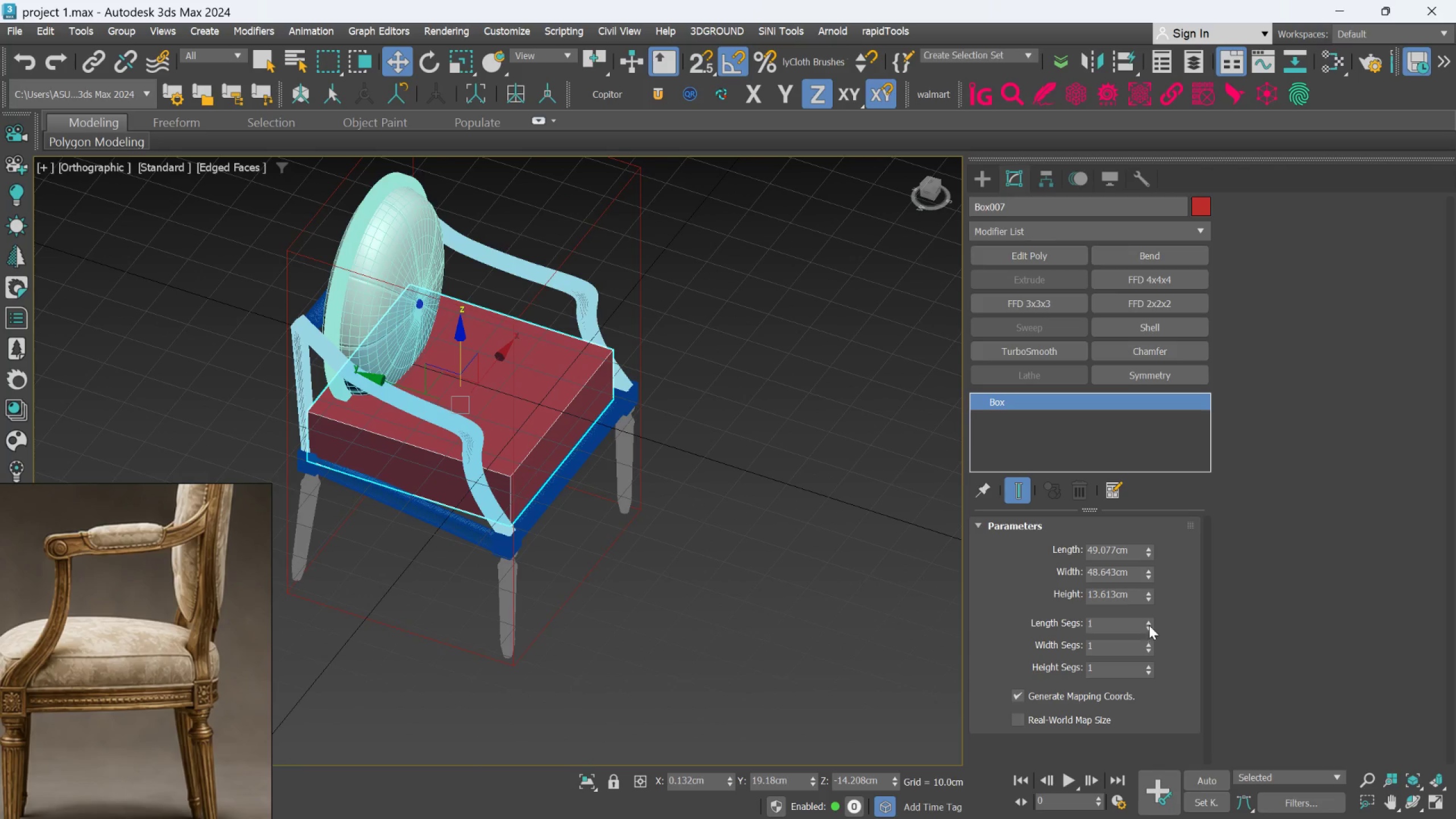 
left_click([1149, 622])
 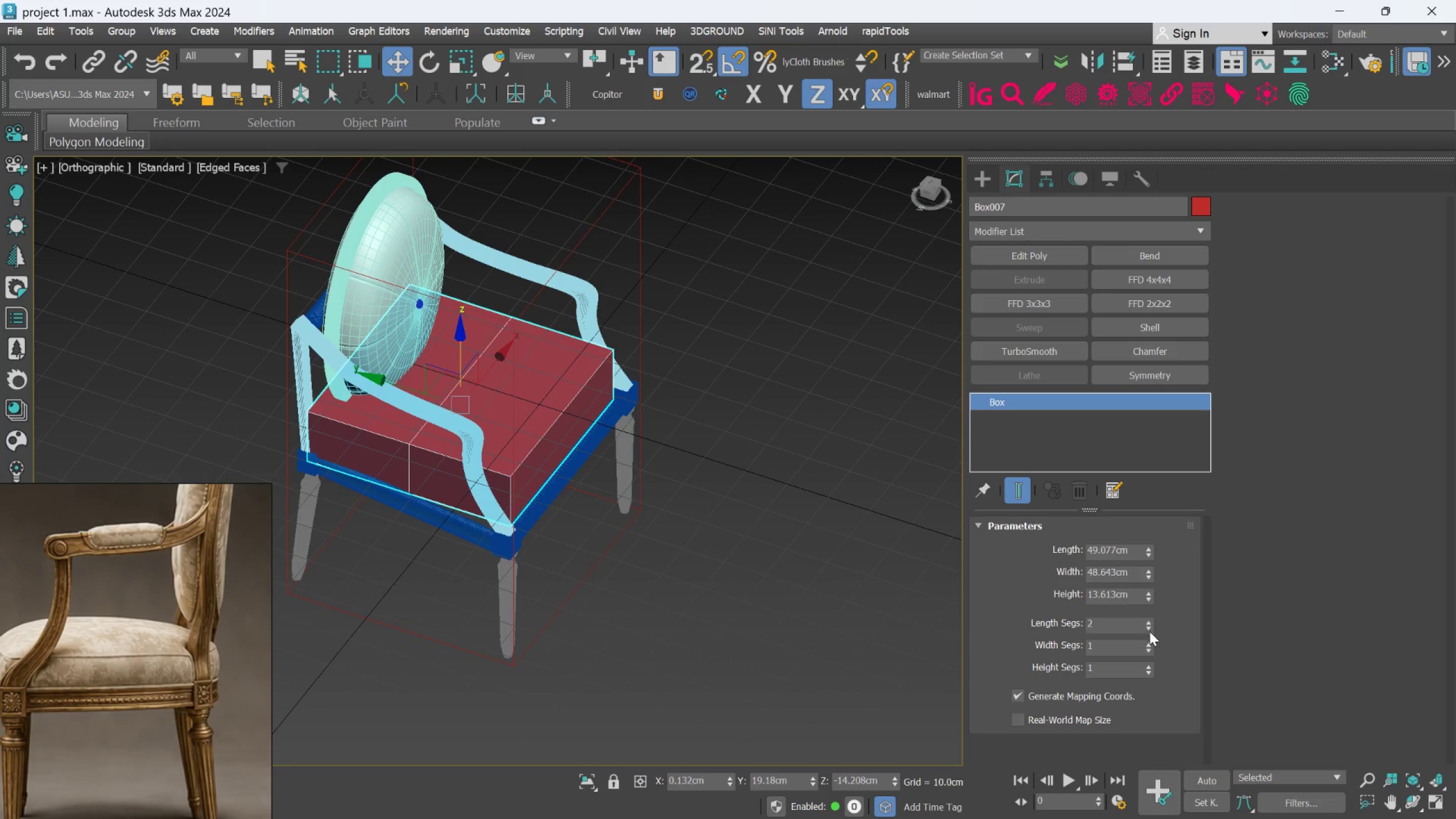 
left_click([1146, 644])
 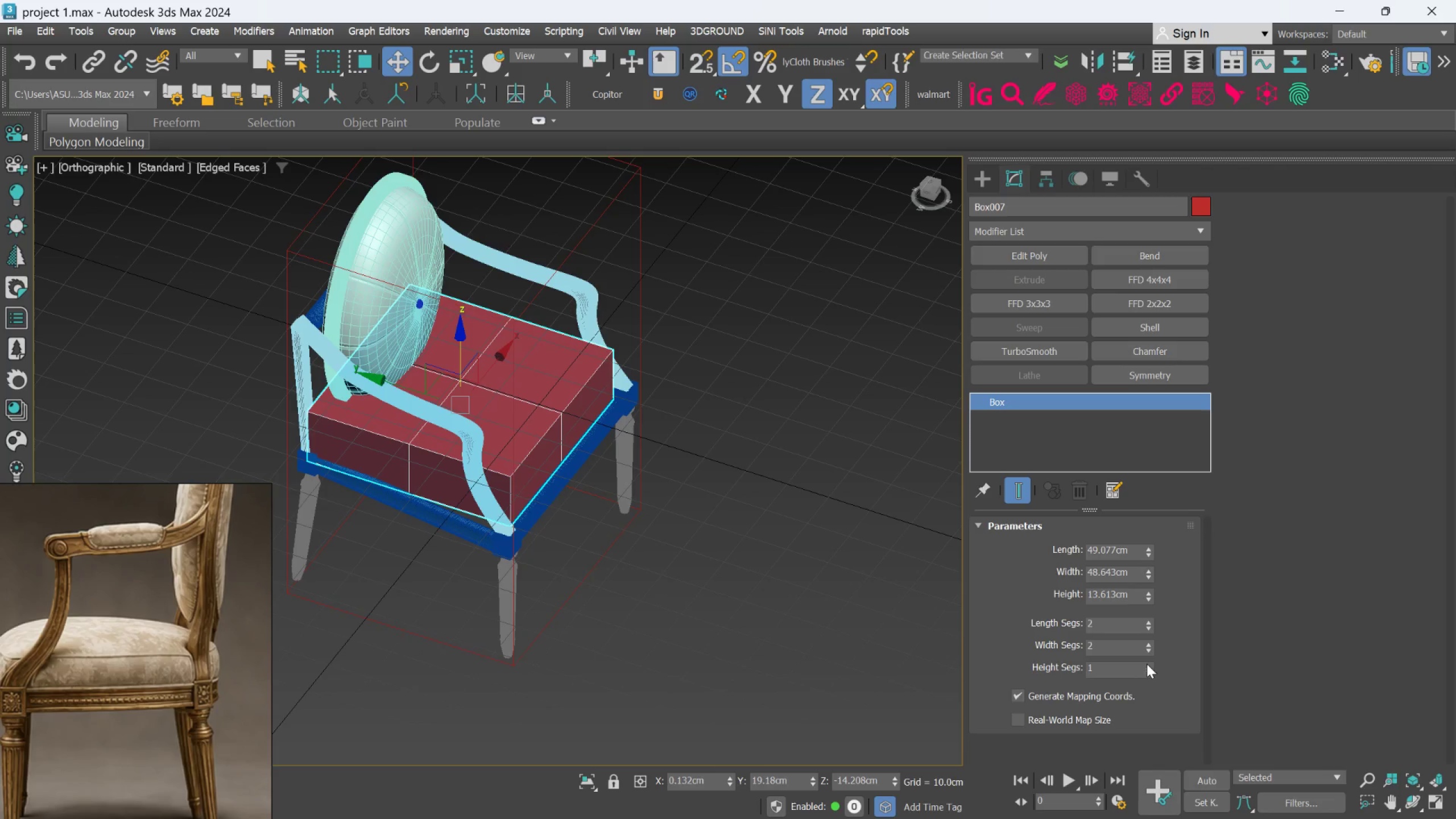 
left_click([1145, 663])
 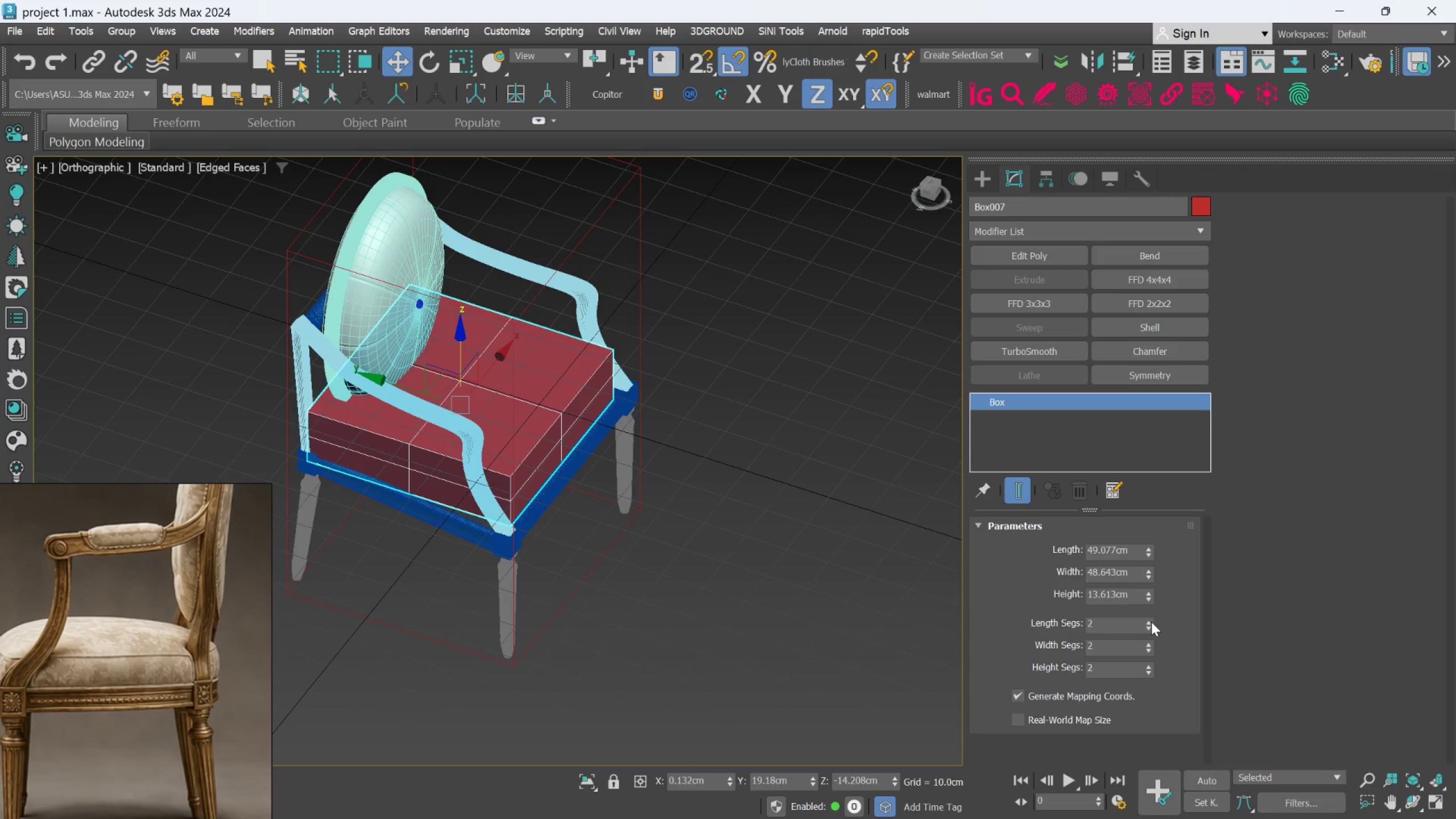 
left_click([1149, 619])
 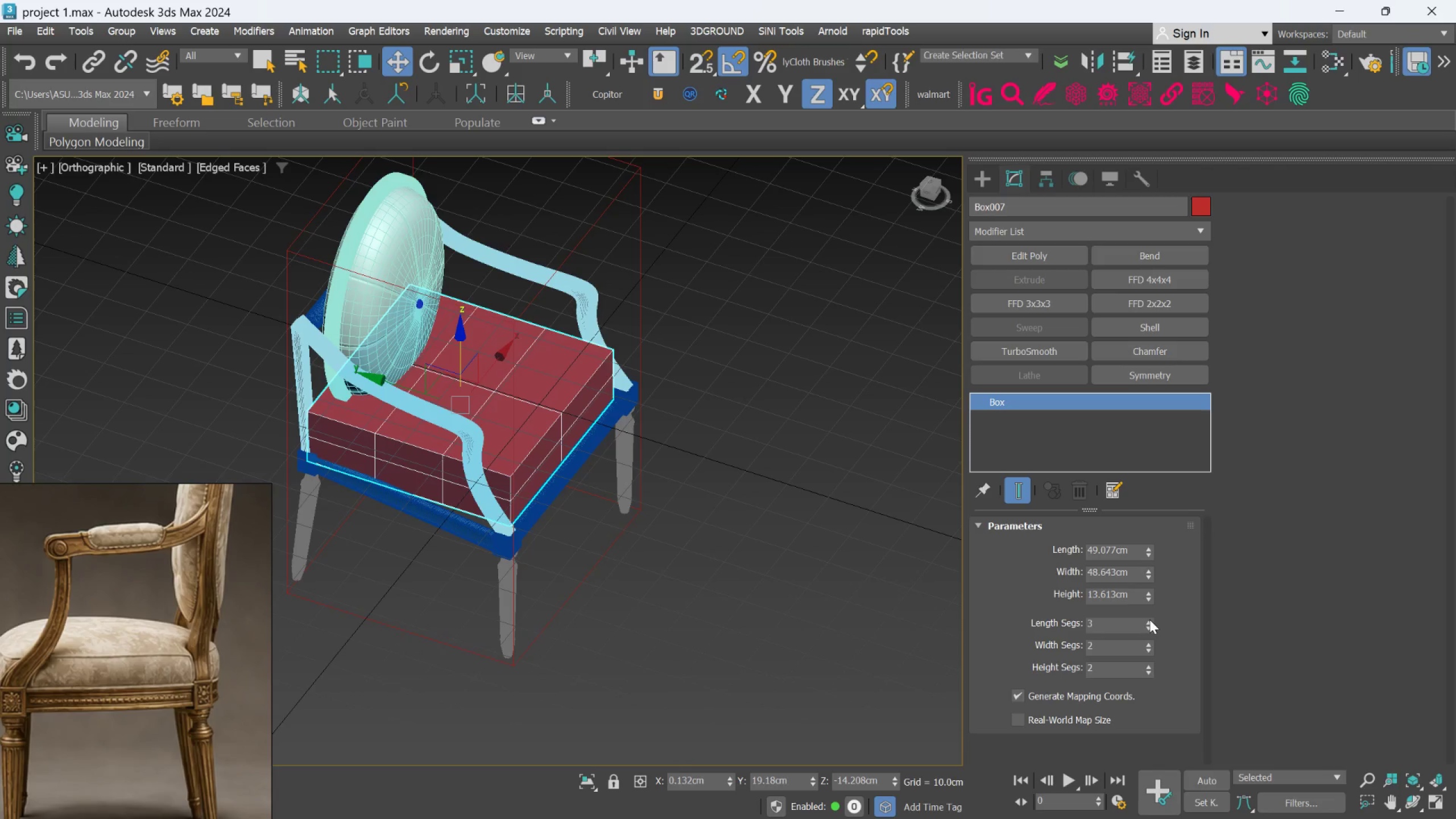 
left_click([1149, 619])
 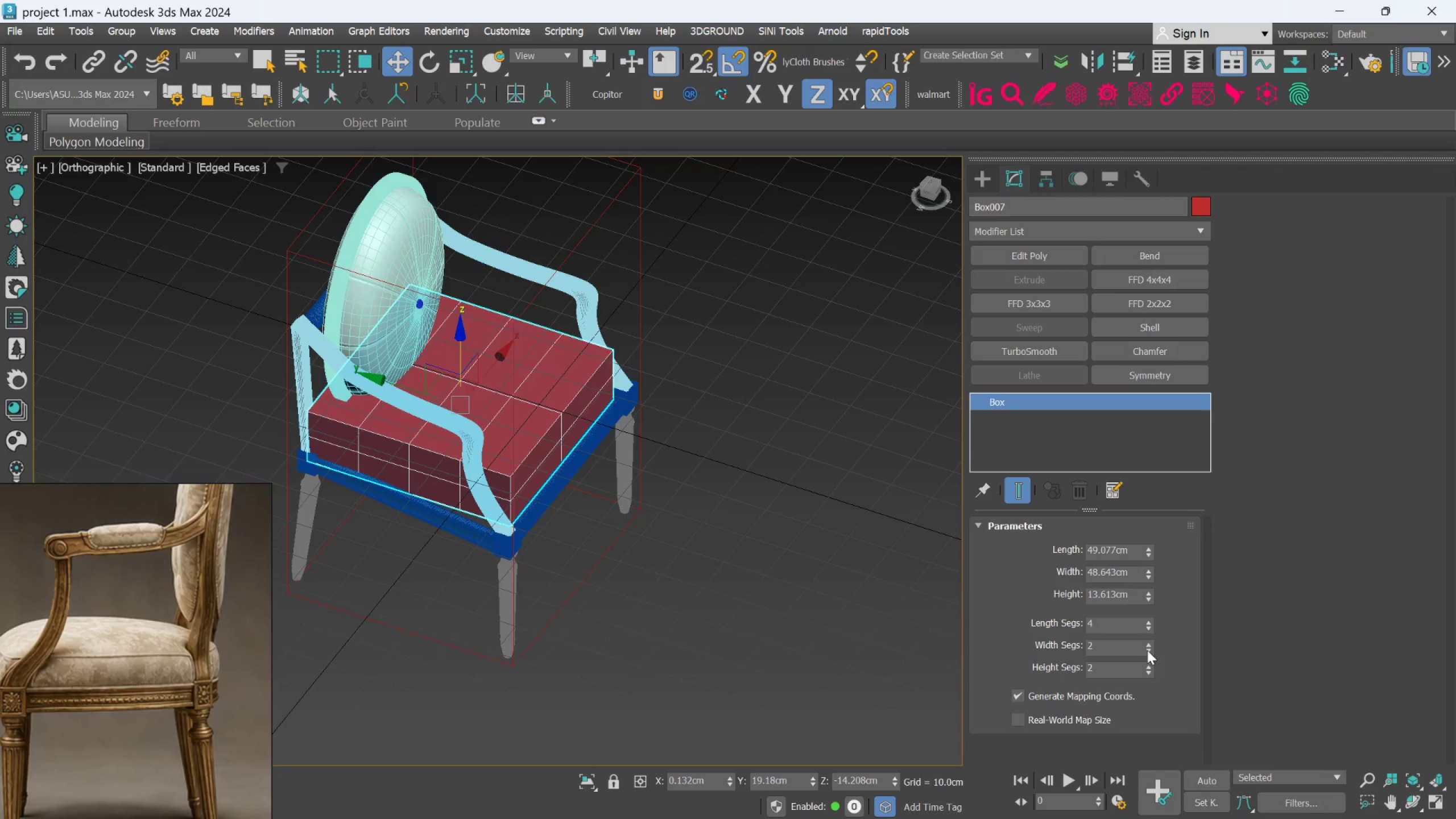 
left_click([1148, 643])
 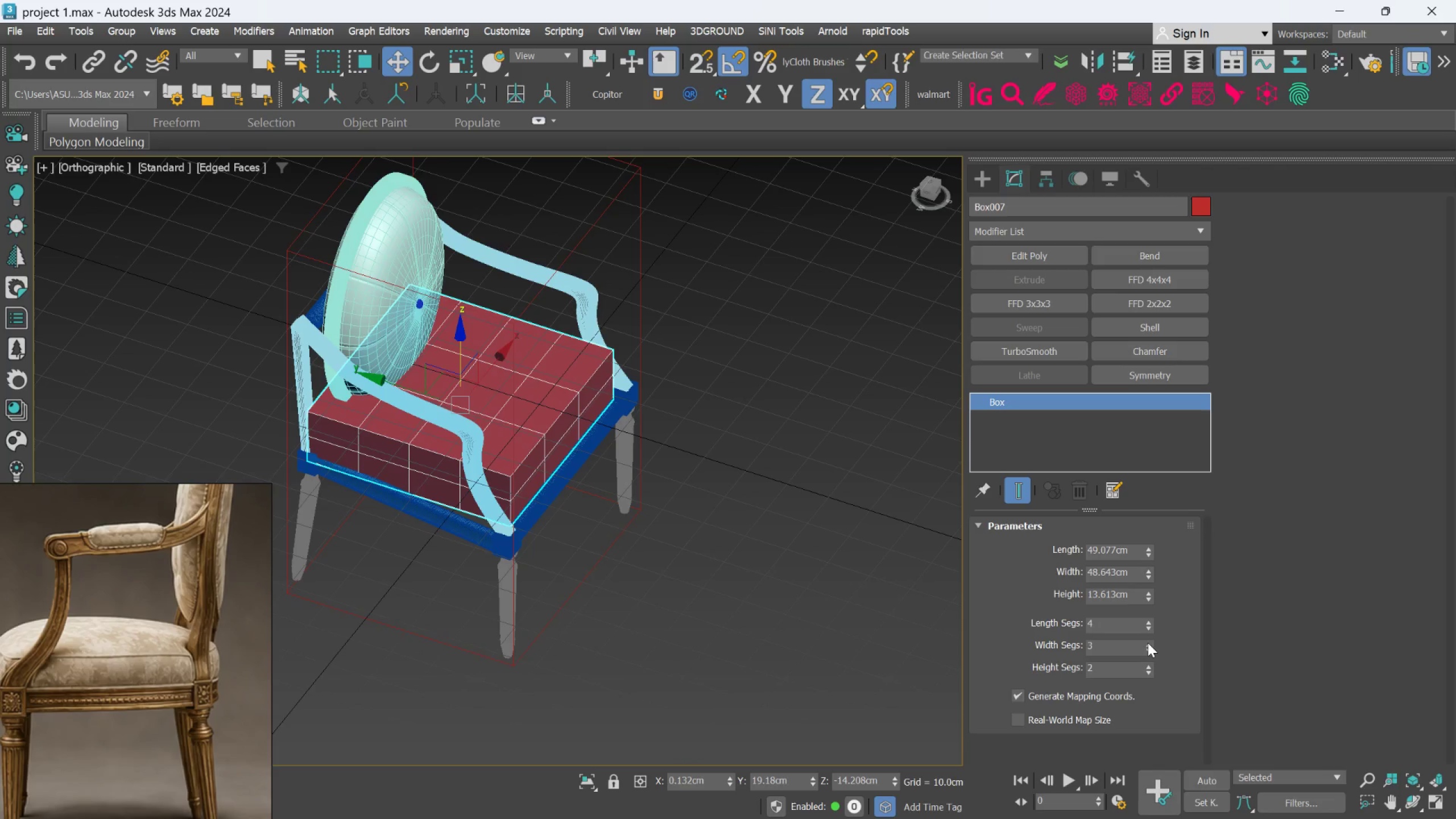 
left_click([1148, 643])
 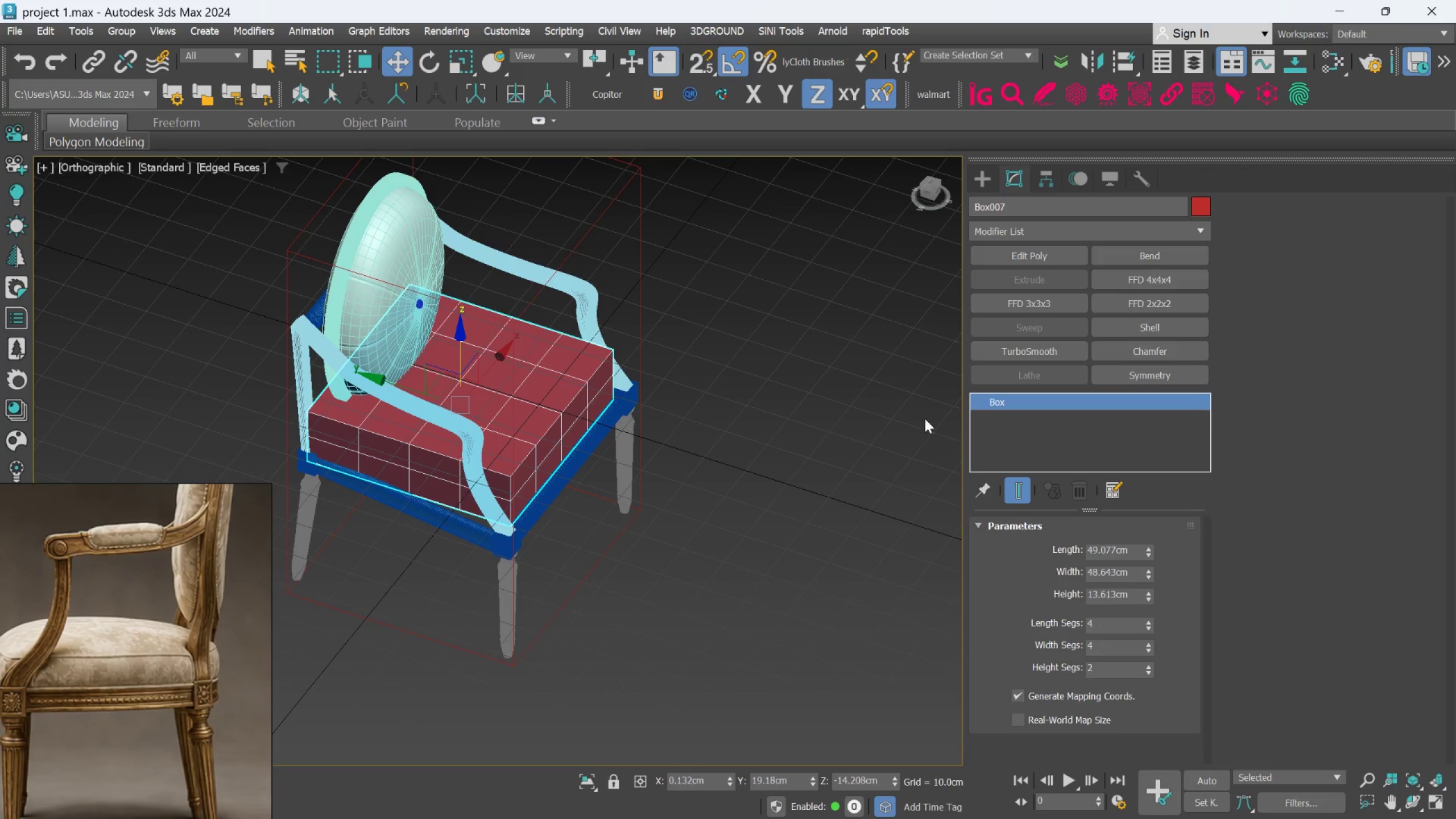 
left_click([999, 353])
 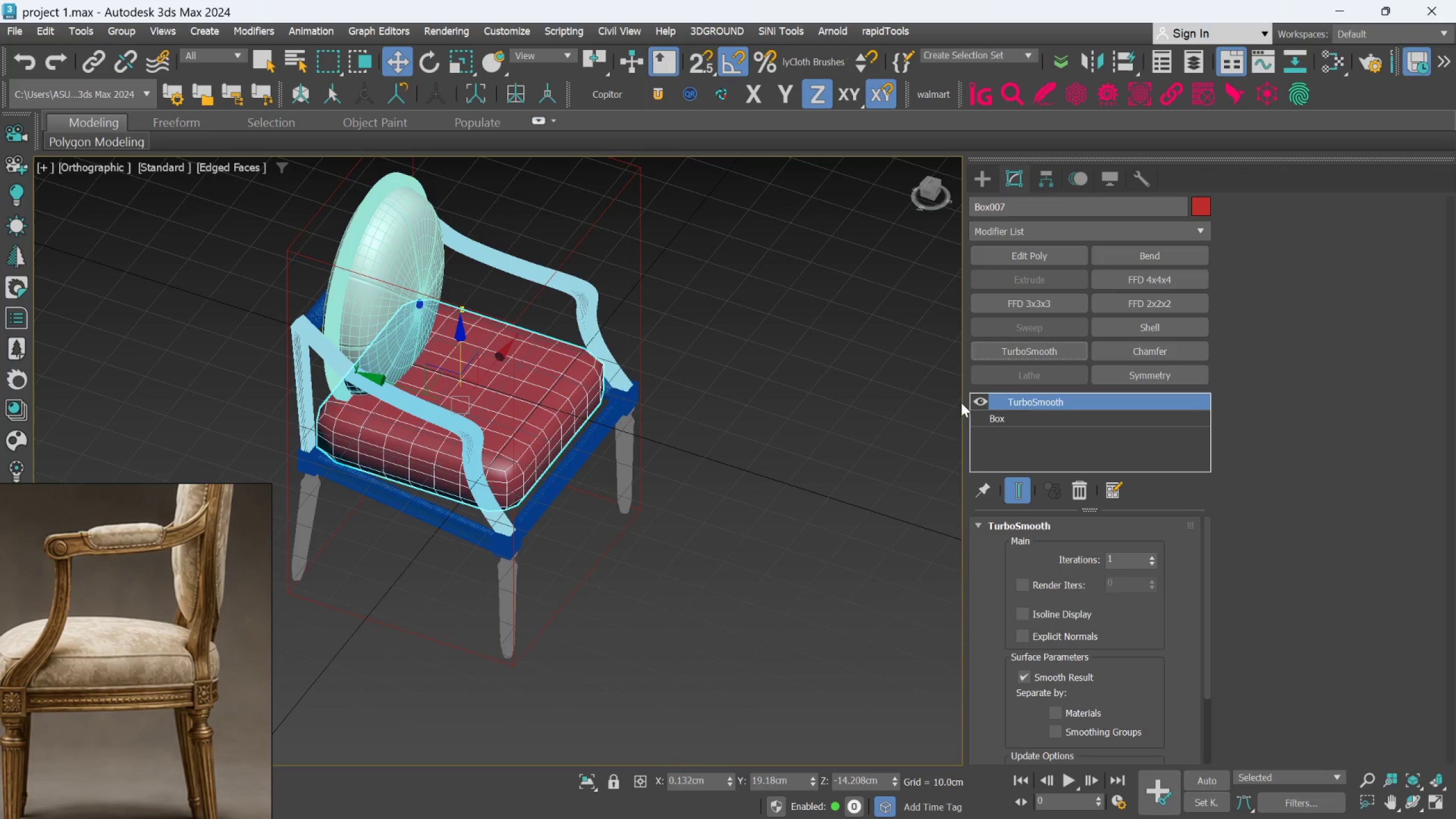 
hold_key(key=AltLeft, duration=0.62)
 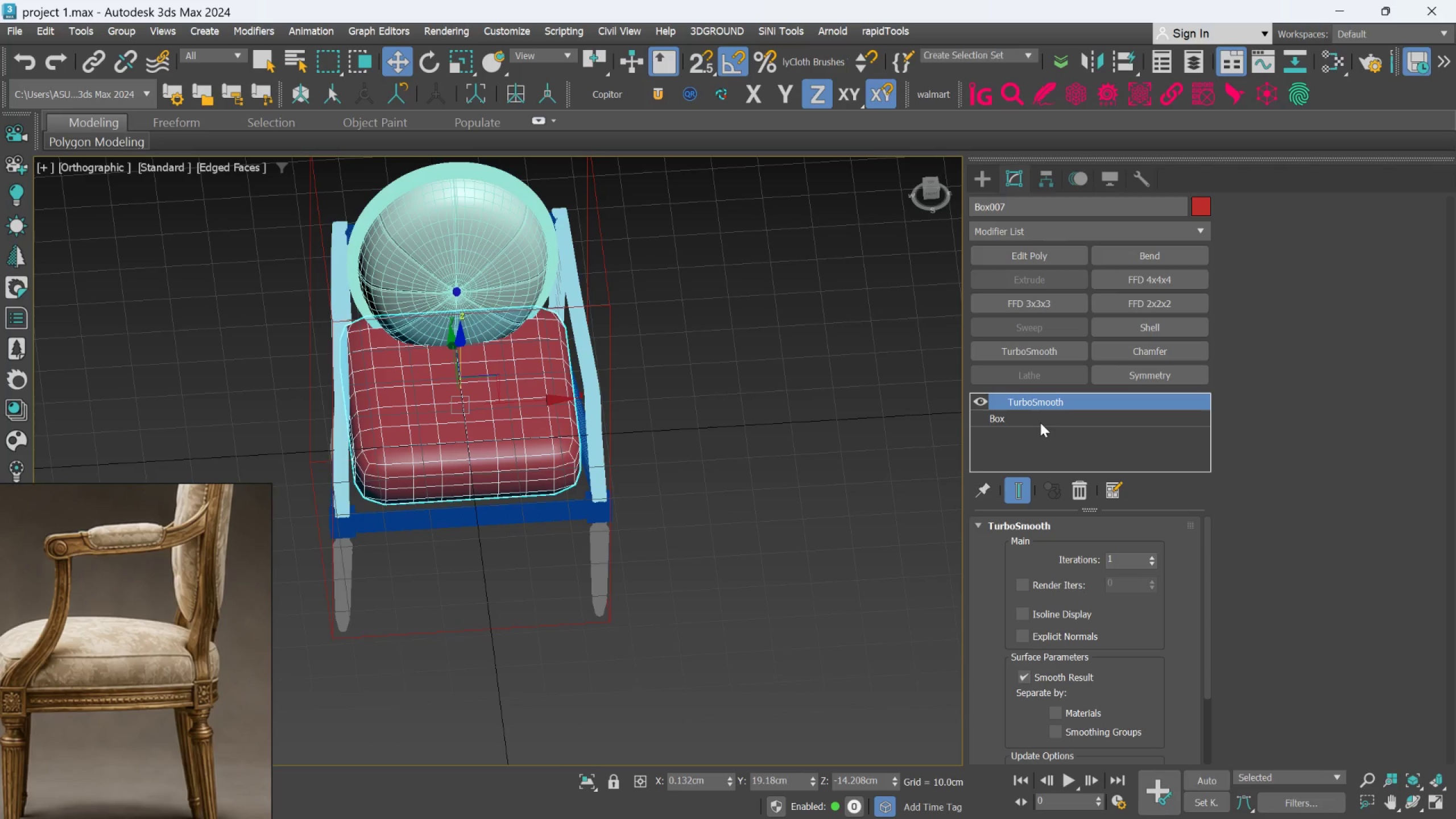 
left_click([1040, 419])
 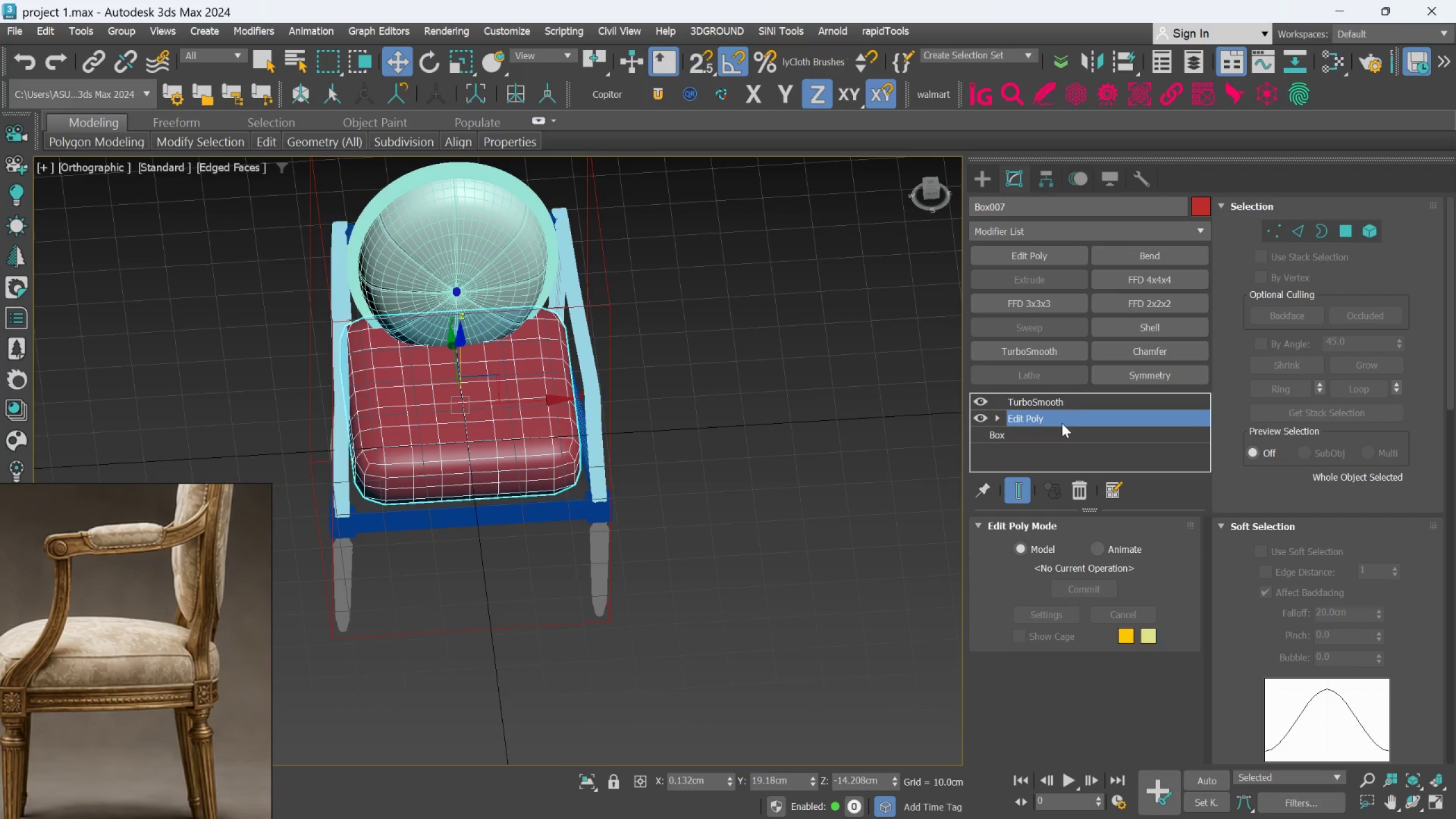 
left_click([1020, 495])
 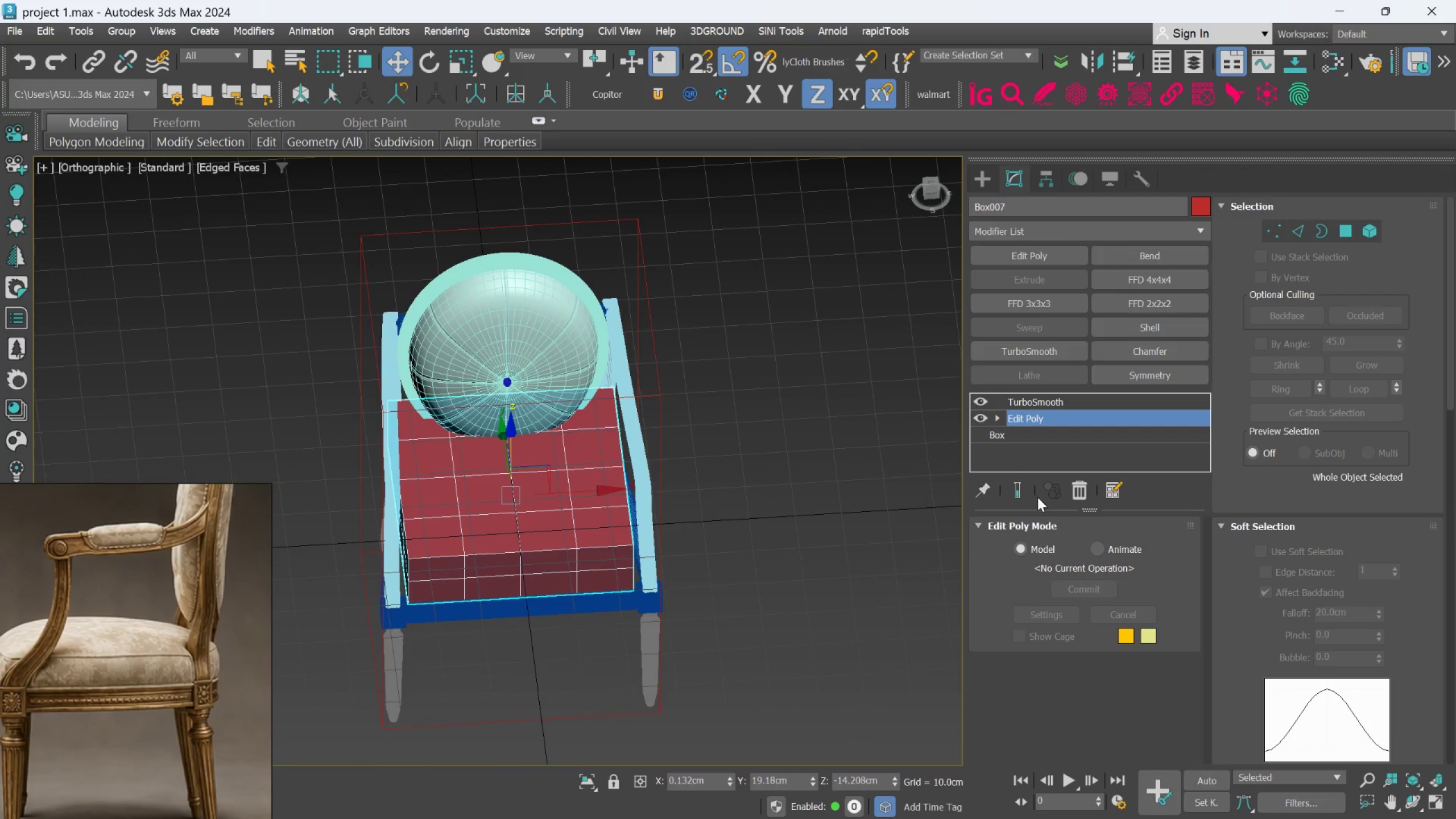 
left_click([1018, 495])
 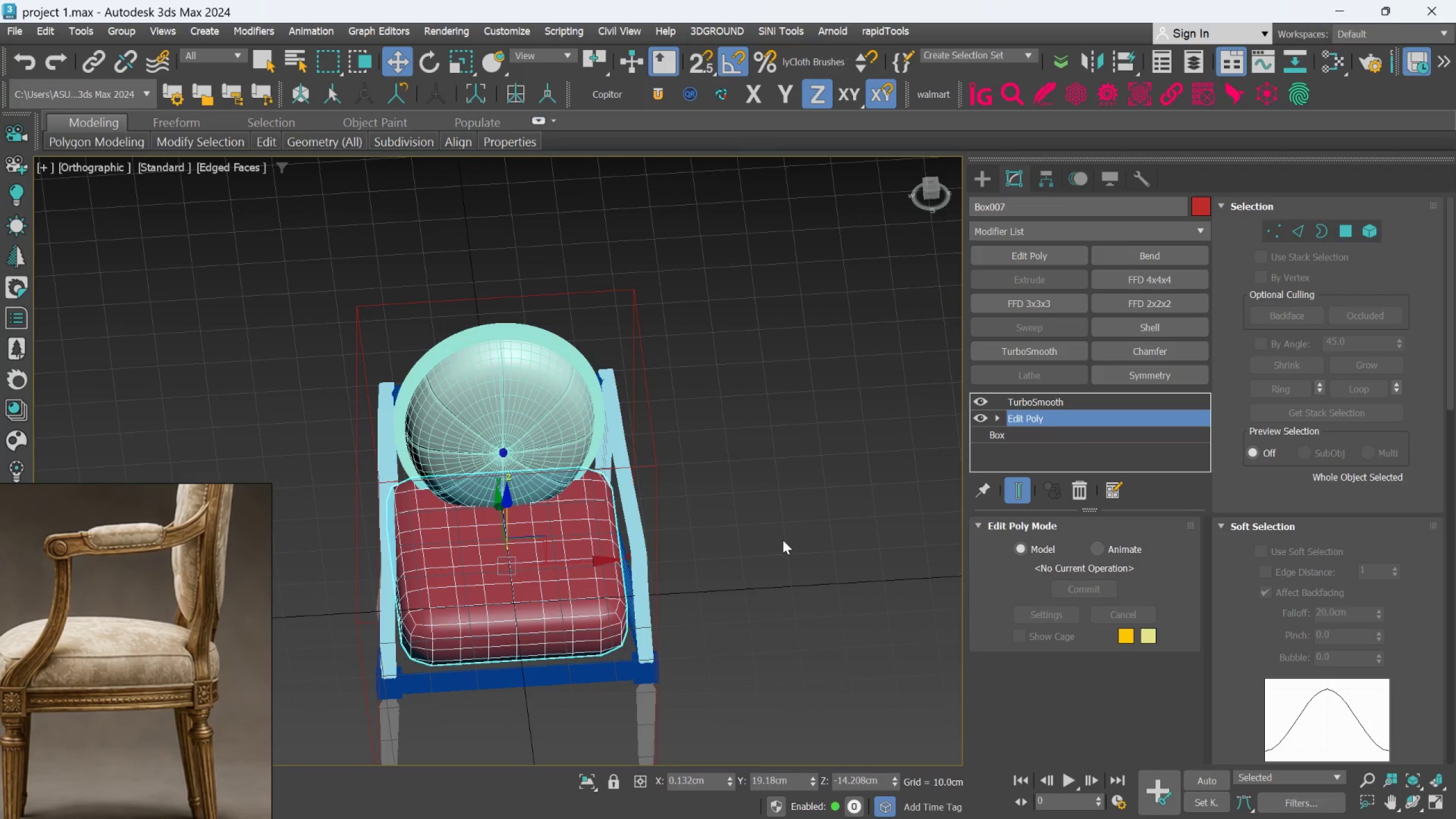 
key(F)
 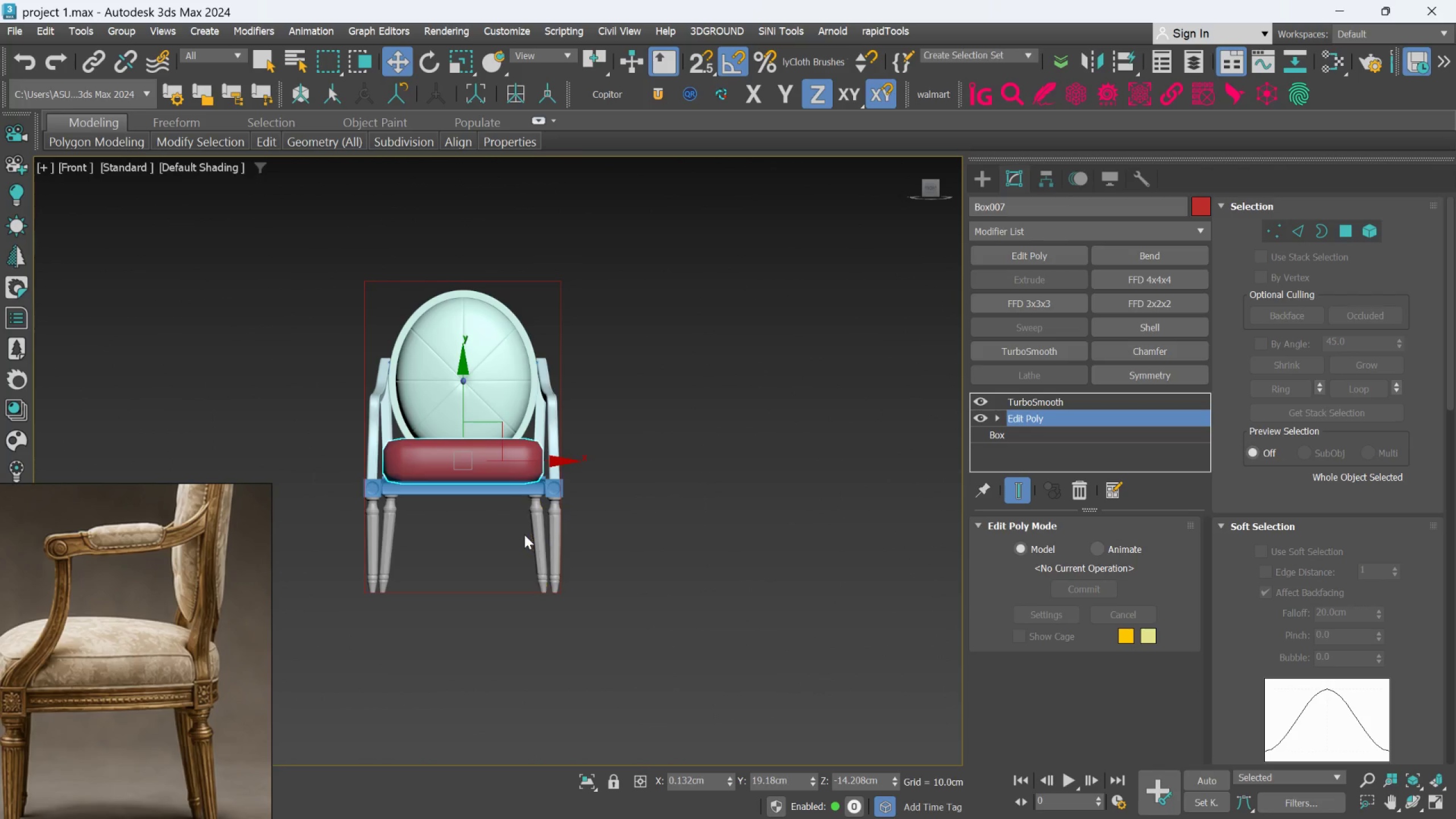 
middle_click([526, 544])
 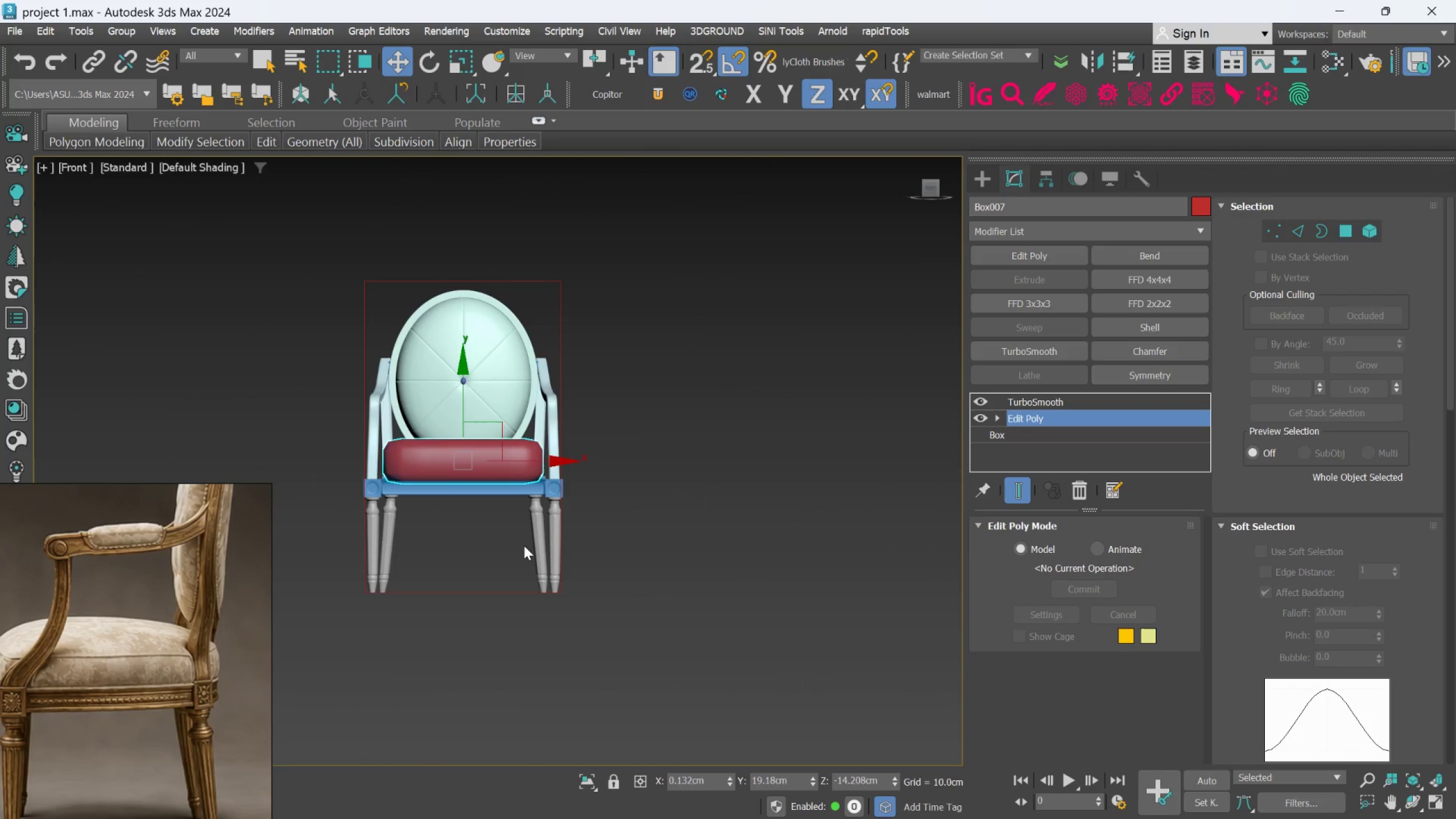 
hold_key(key=AltLeft, duration=0.55)
 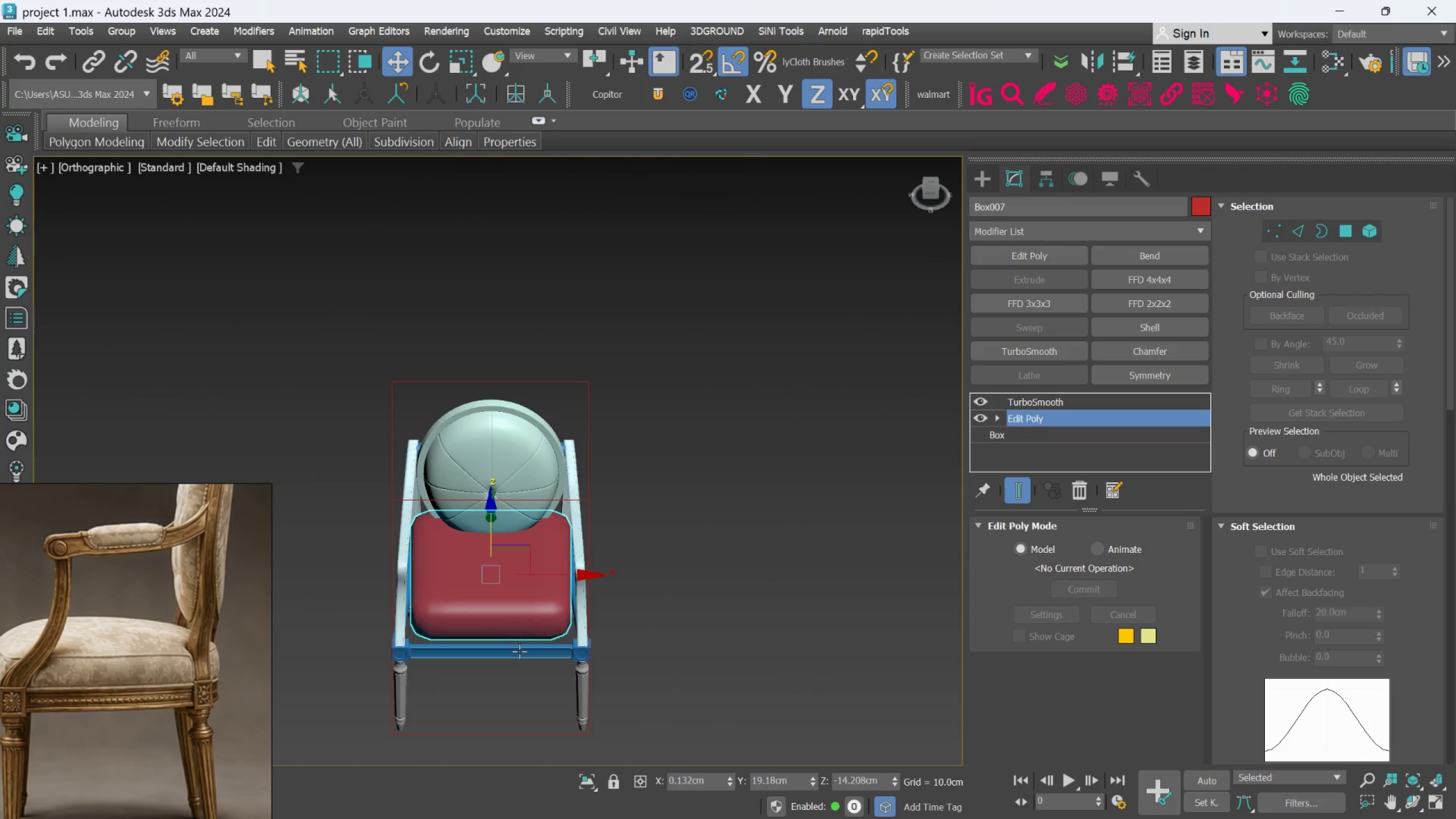 
scroll: coordinate [505, 634], scroll_direction: up, amount: 1.0
 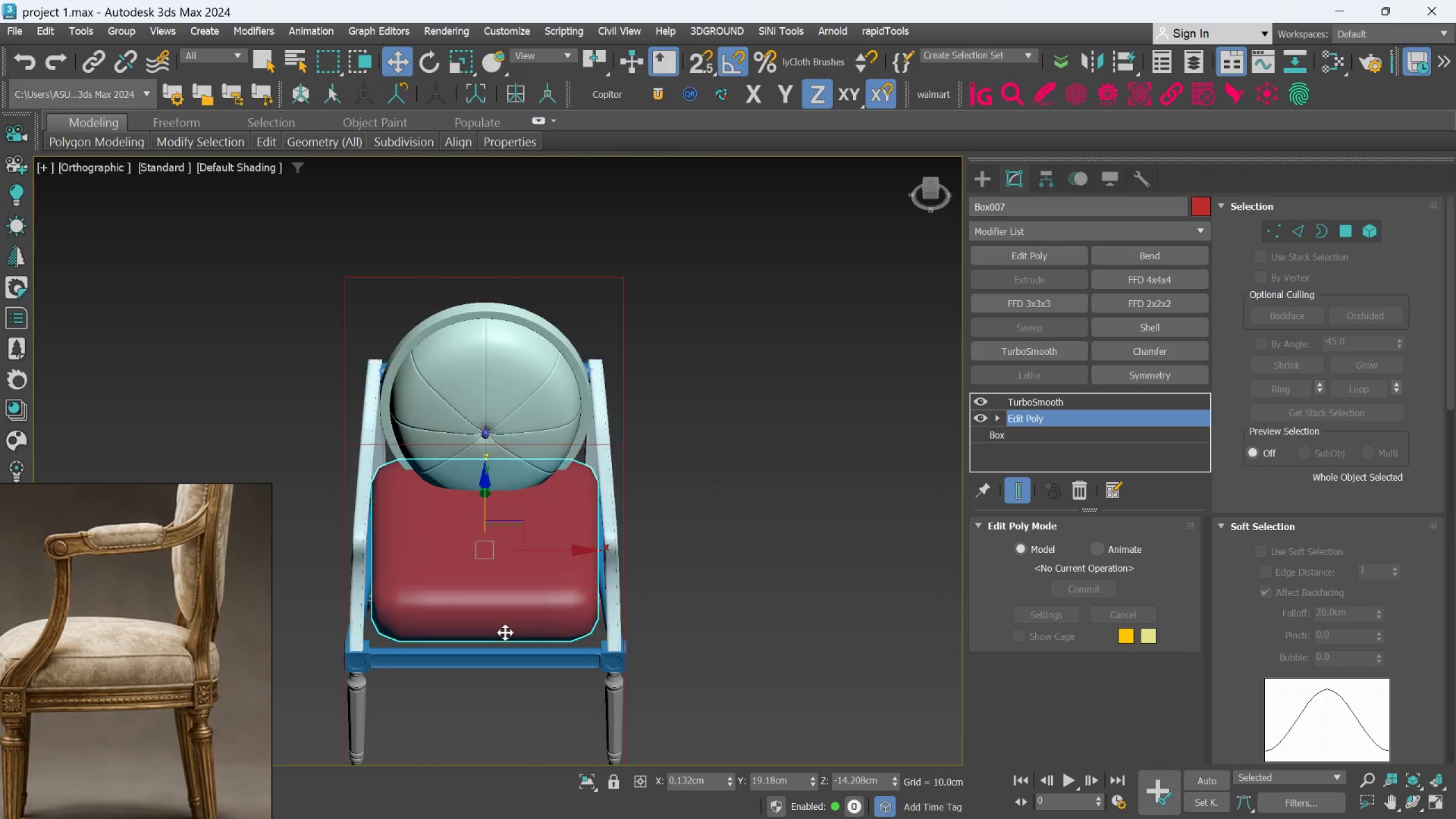 
hold_key(key=AltLeft, duration=0.47)
 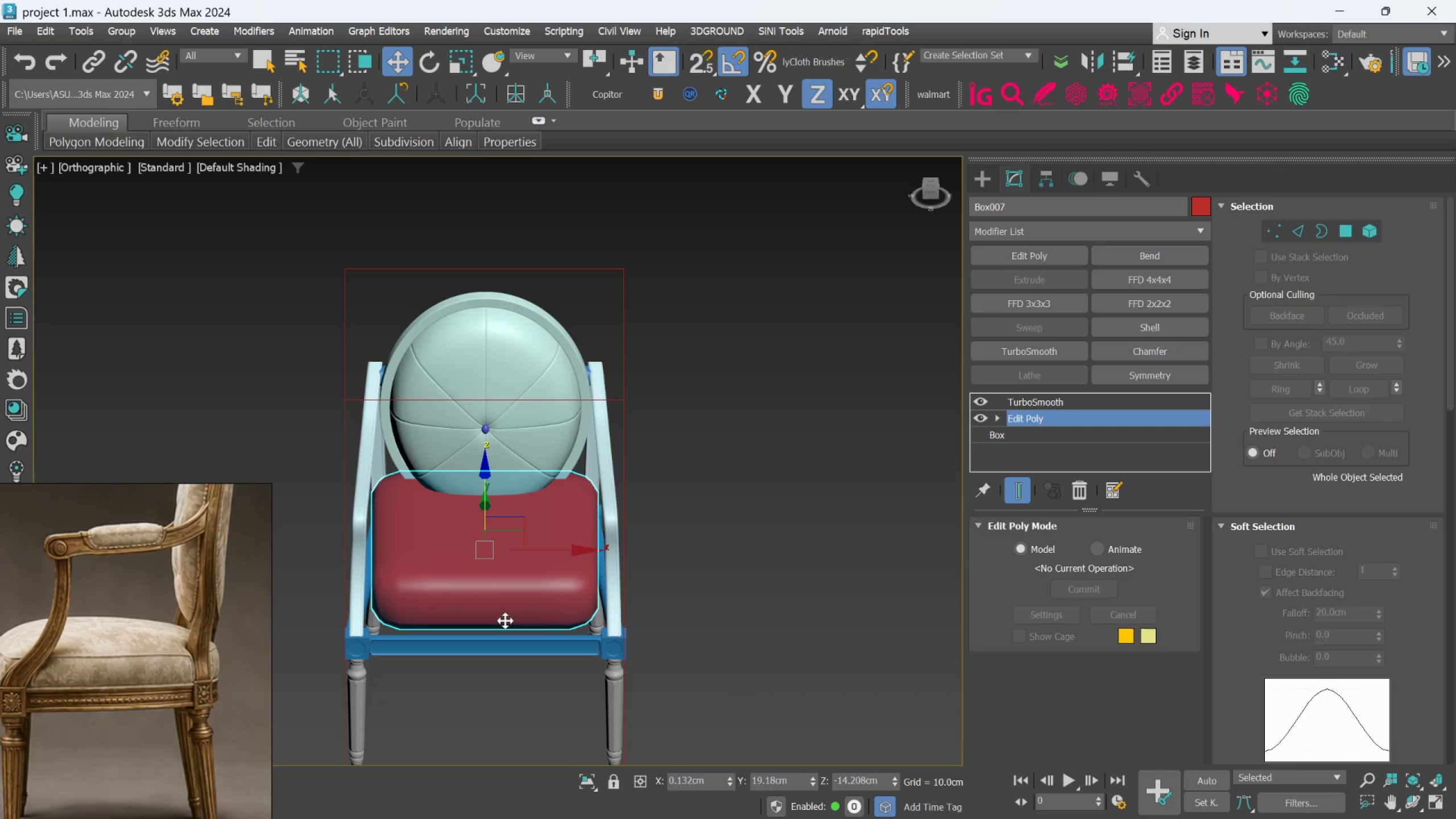 
key(F)
 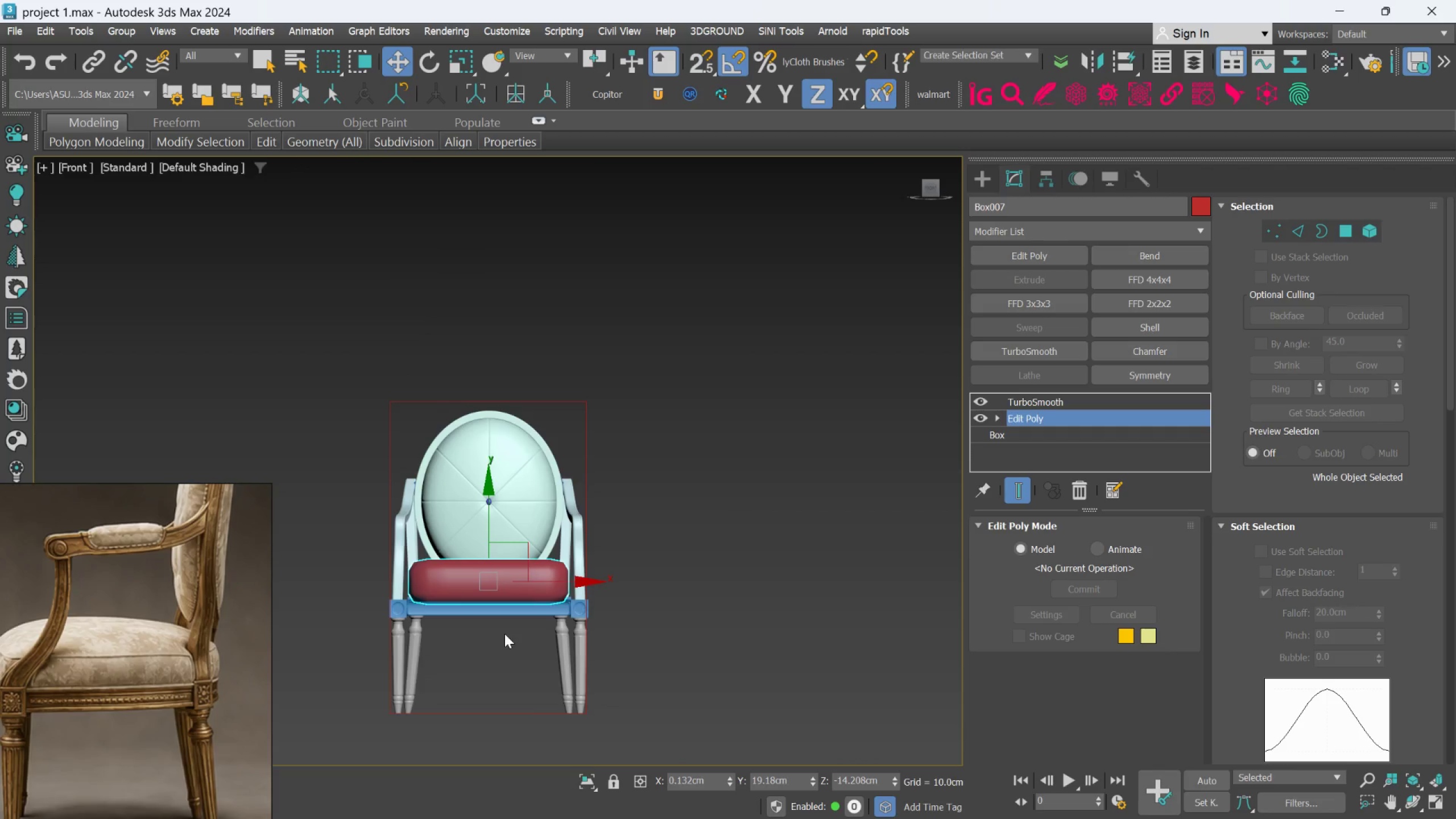 
scroll: coordinate [511, 610], scroll_direction: up, amount: 1.0
 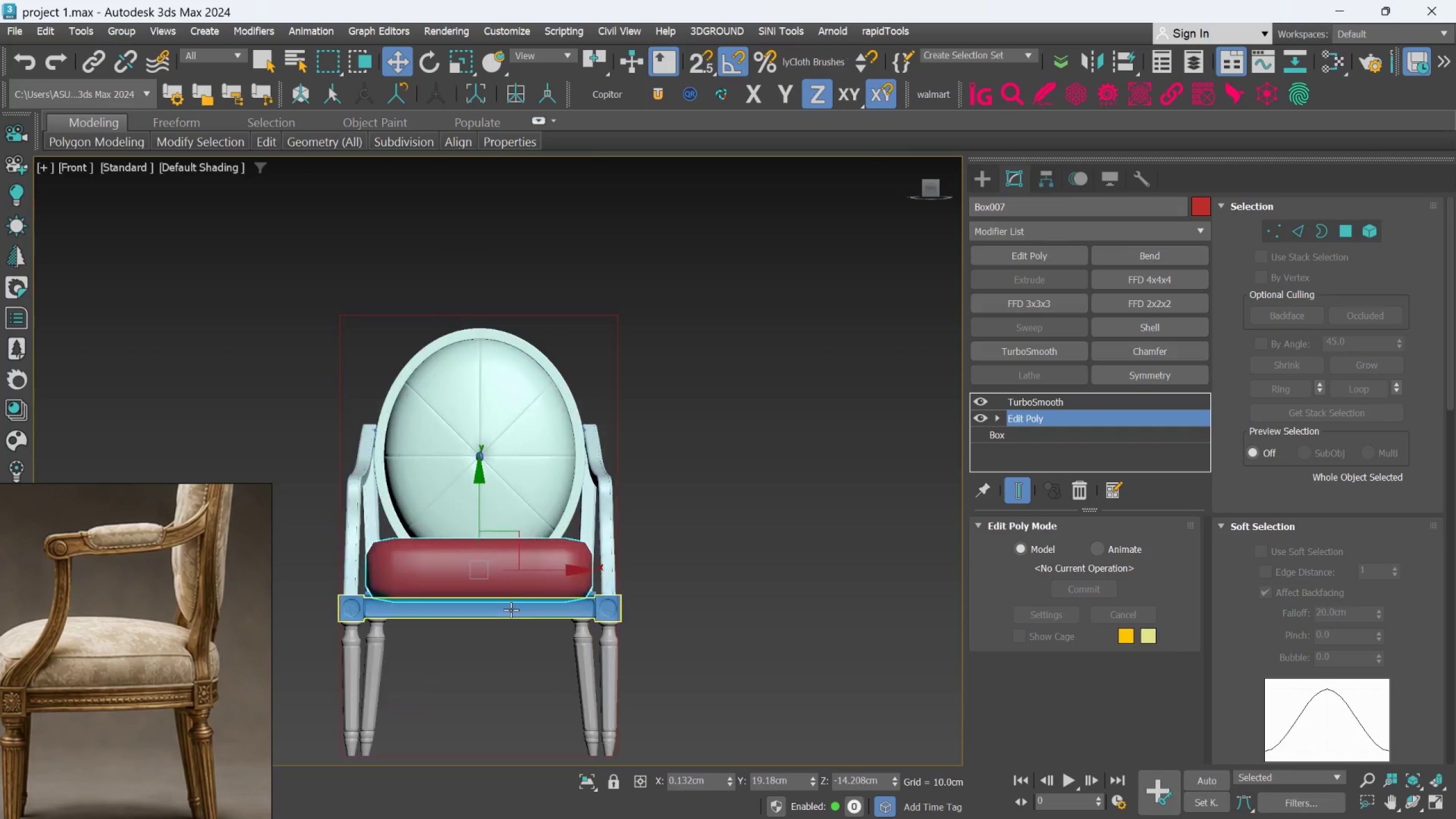 
hold_key(key=AltLeft, duration=1.02)
 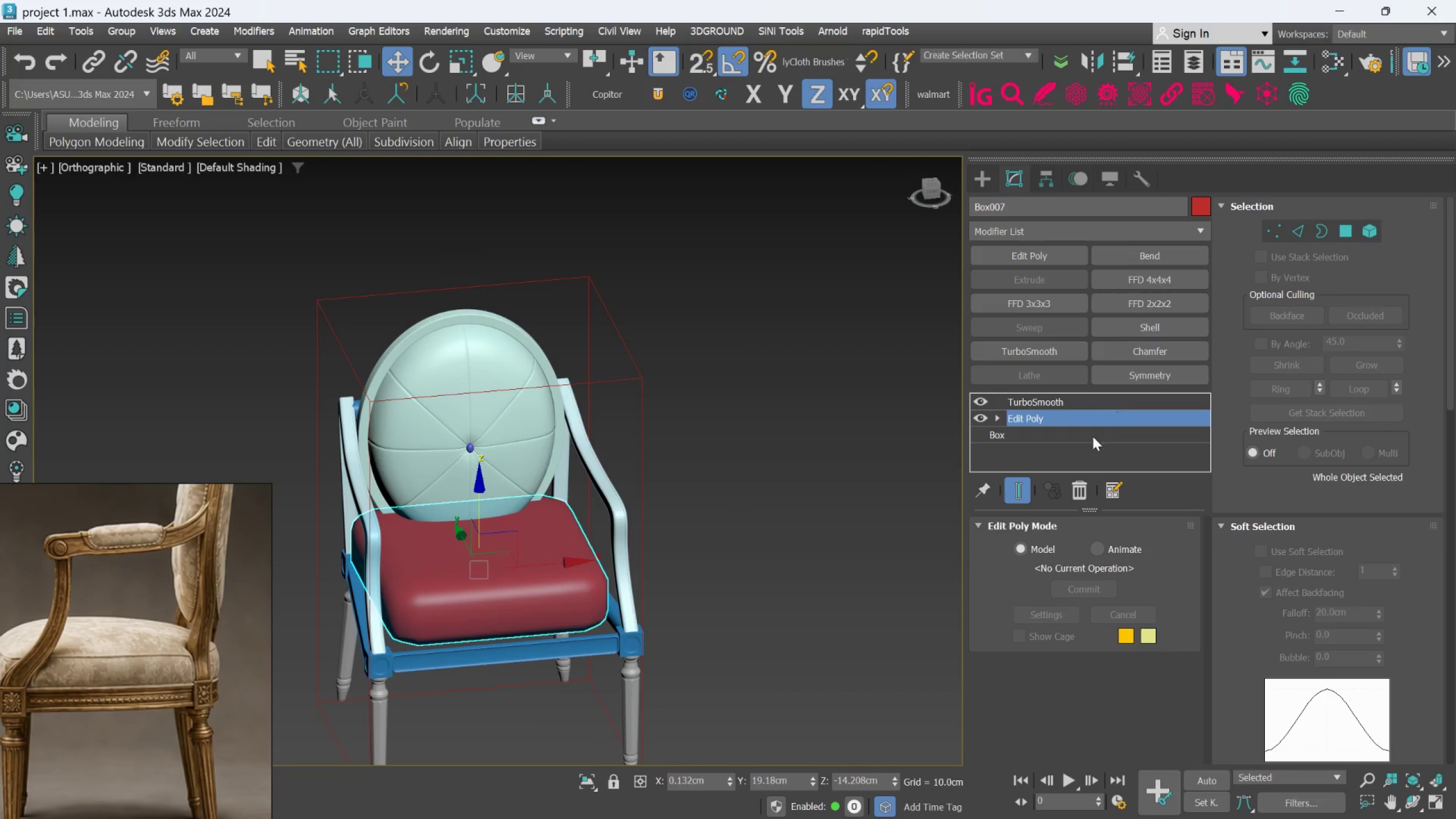 
left_click([1021, 486])
 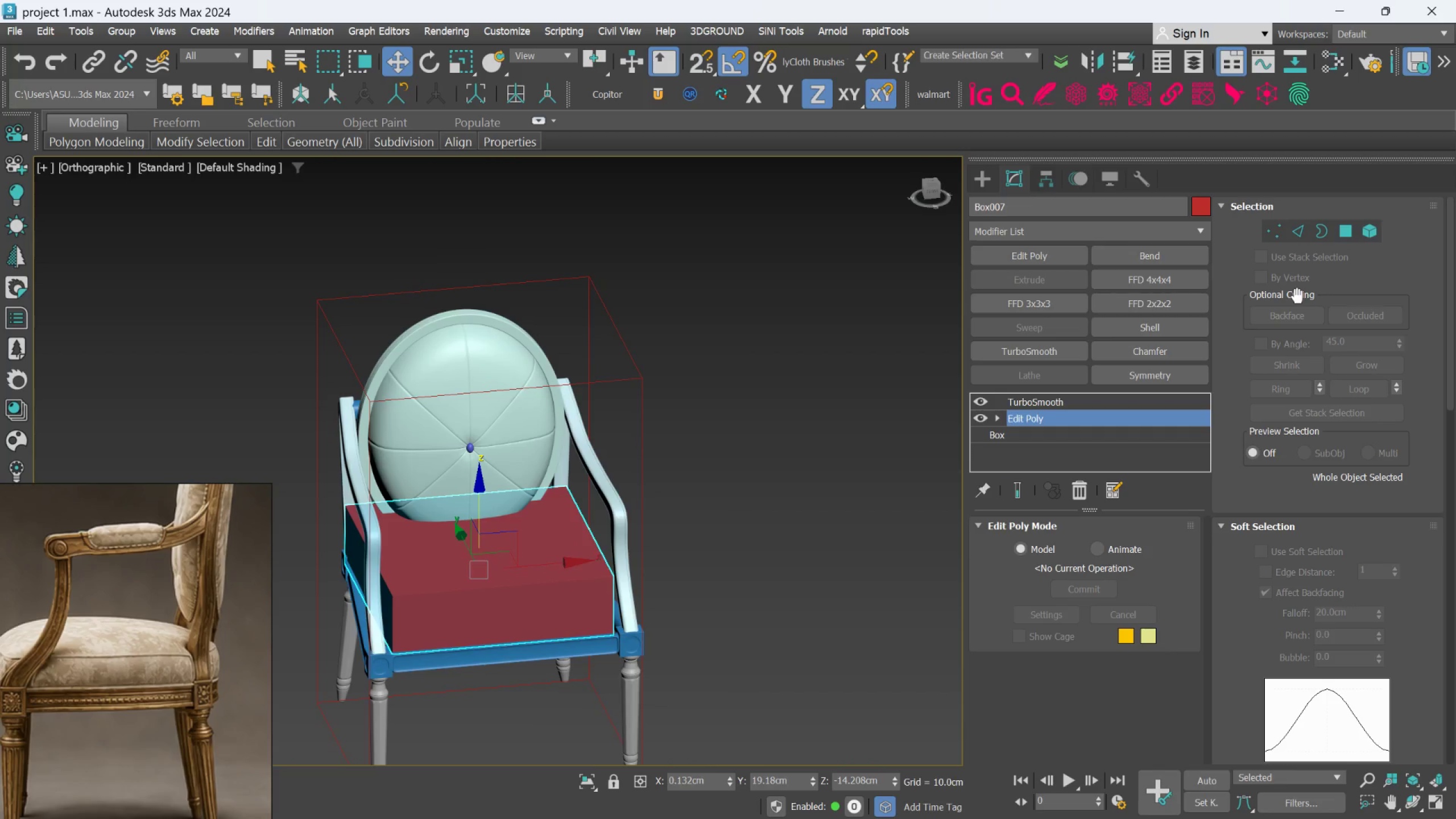 
key(F4)
 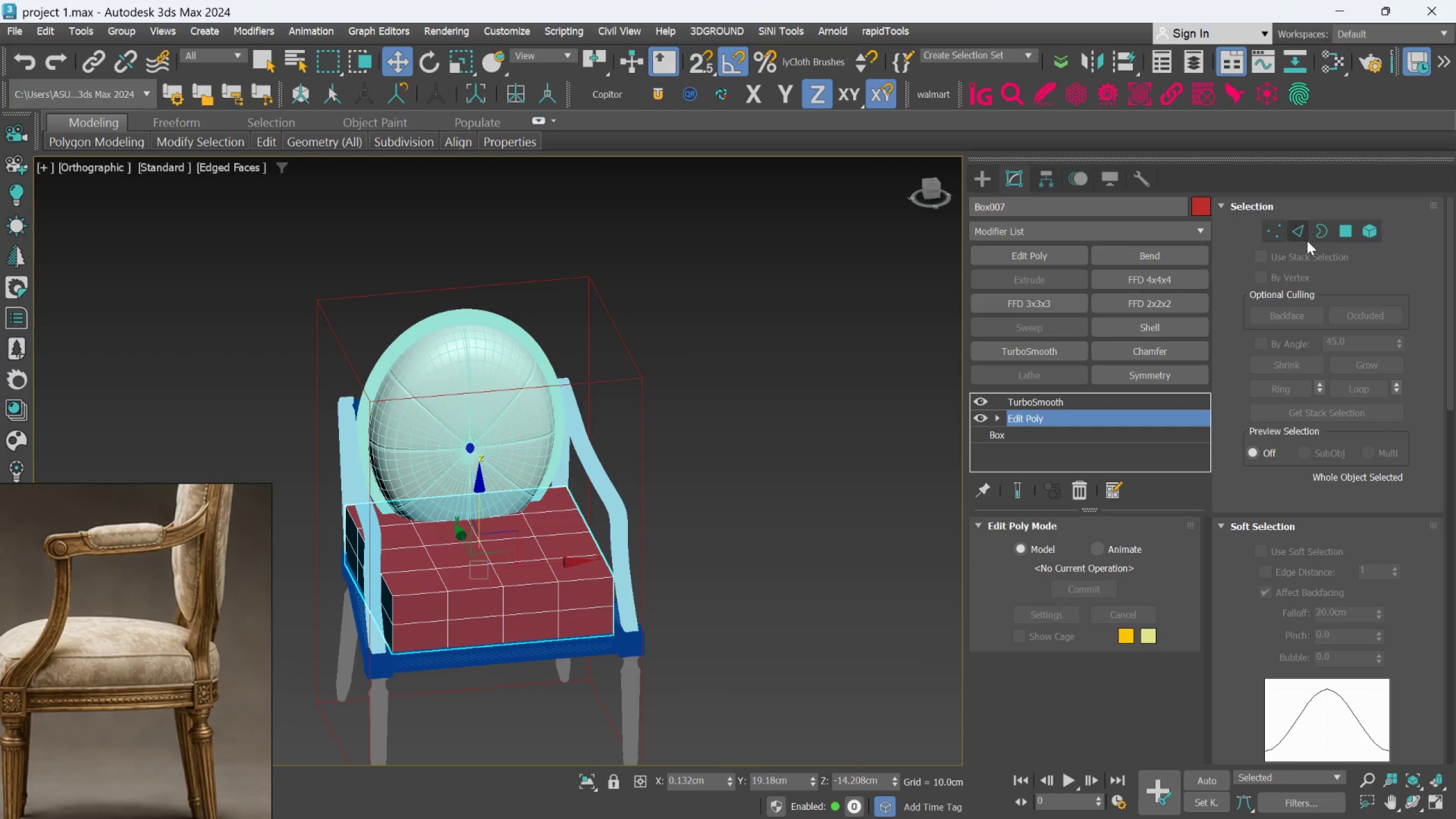 
left_click_drag(start_coordinate=[1302, 238], to_coordinate=[1297, 242])
 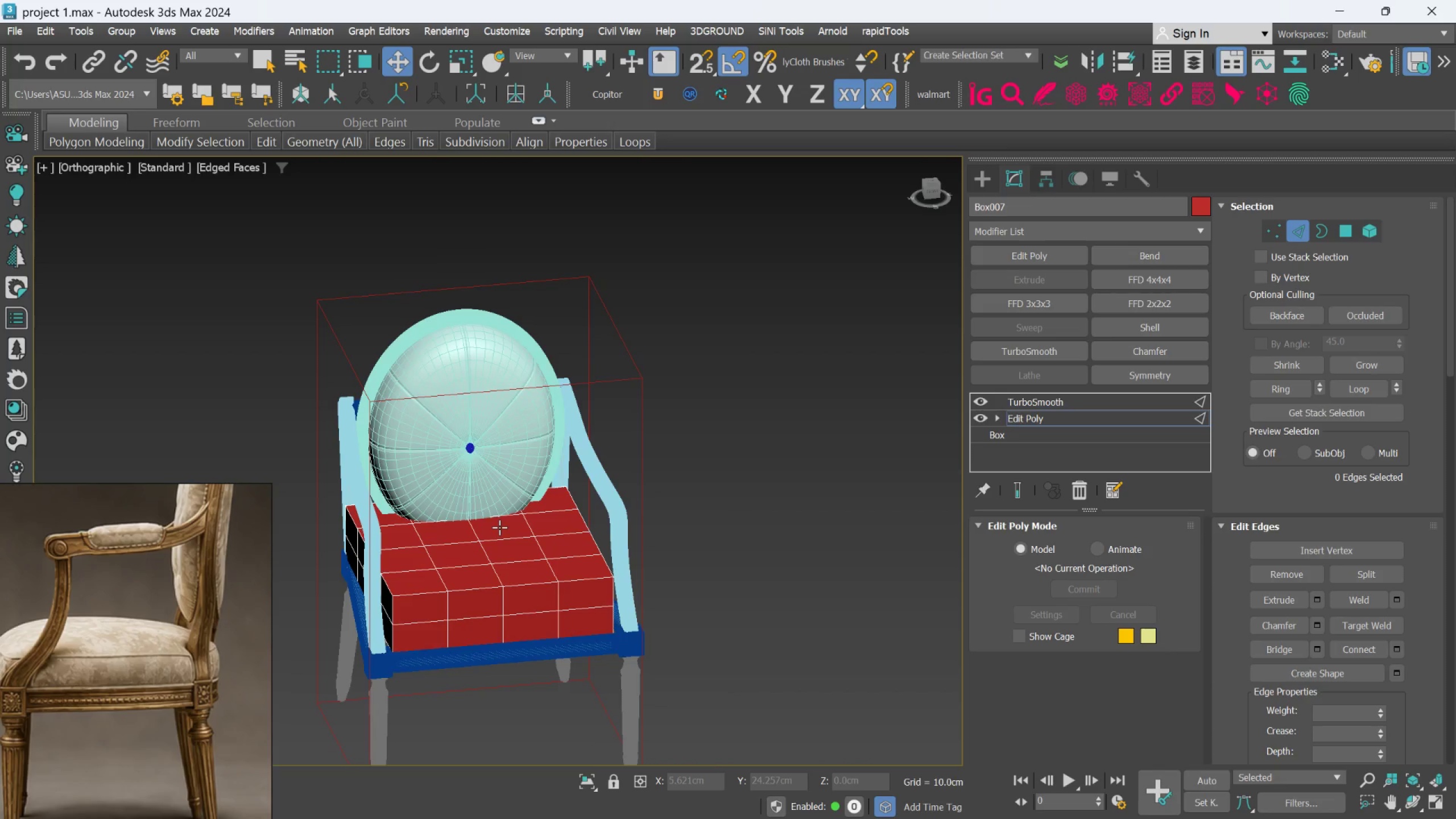 
hold_key(key=AltLeft, duration=0.72)
 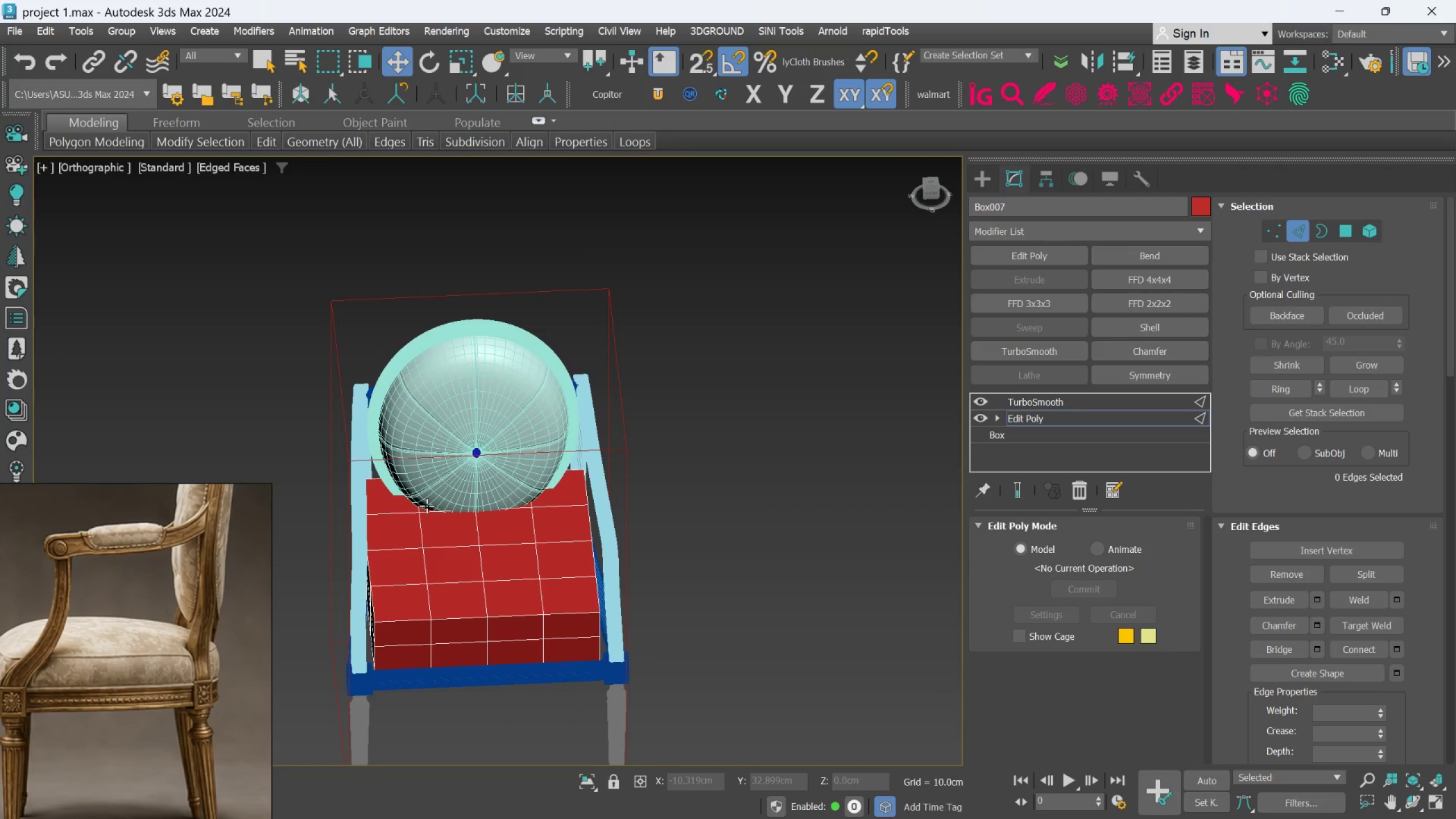 
hold_key(key=AltLeft, duration=1.53)
 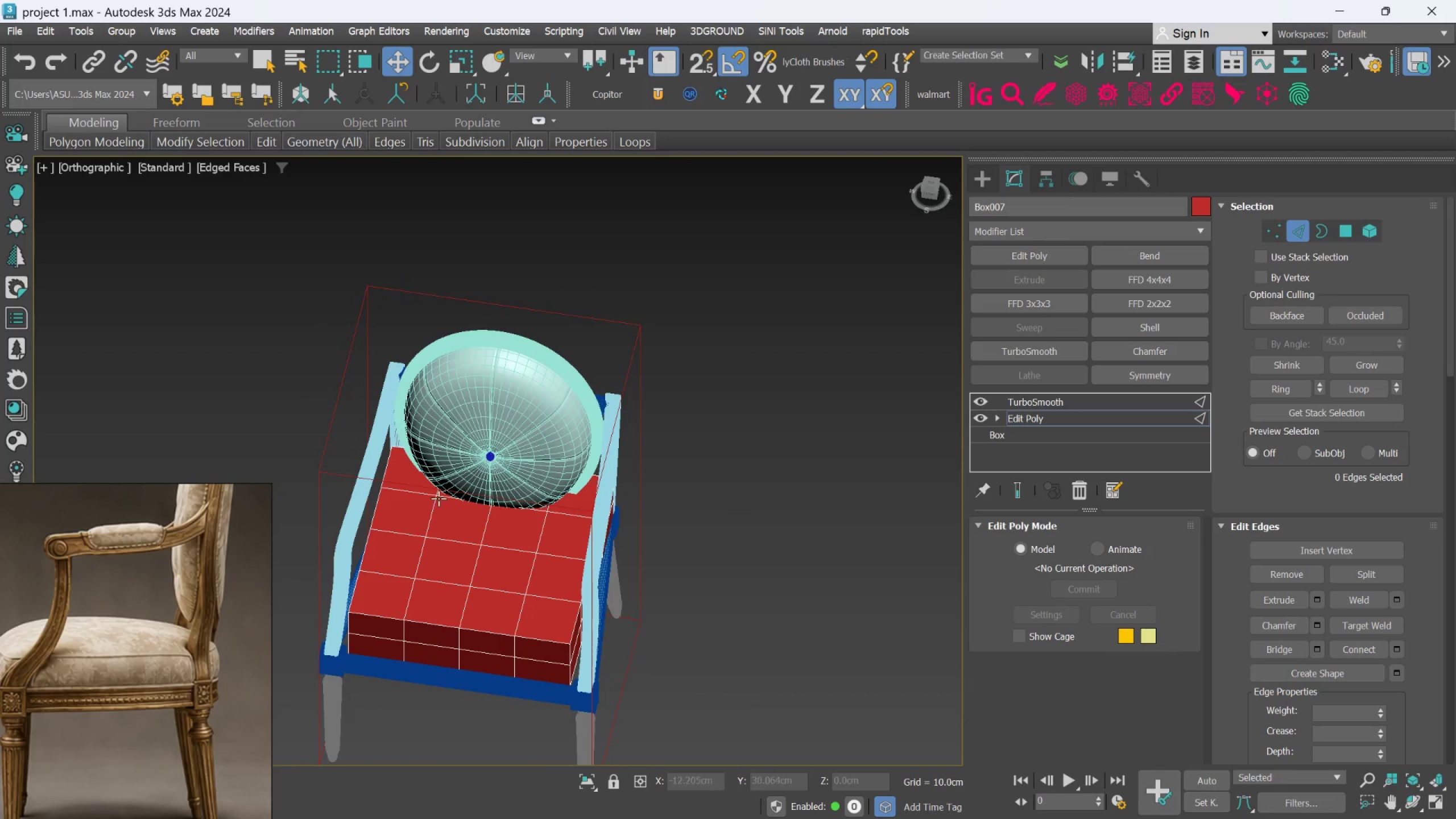 
hold_key(key=AltLeft, duration=0.42)
 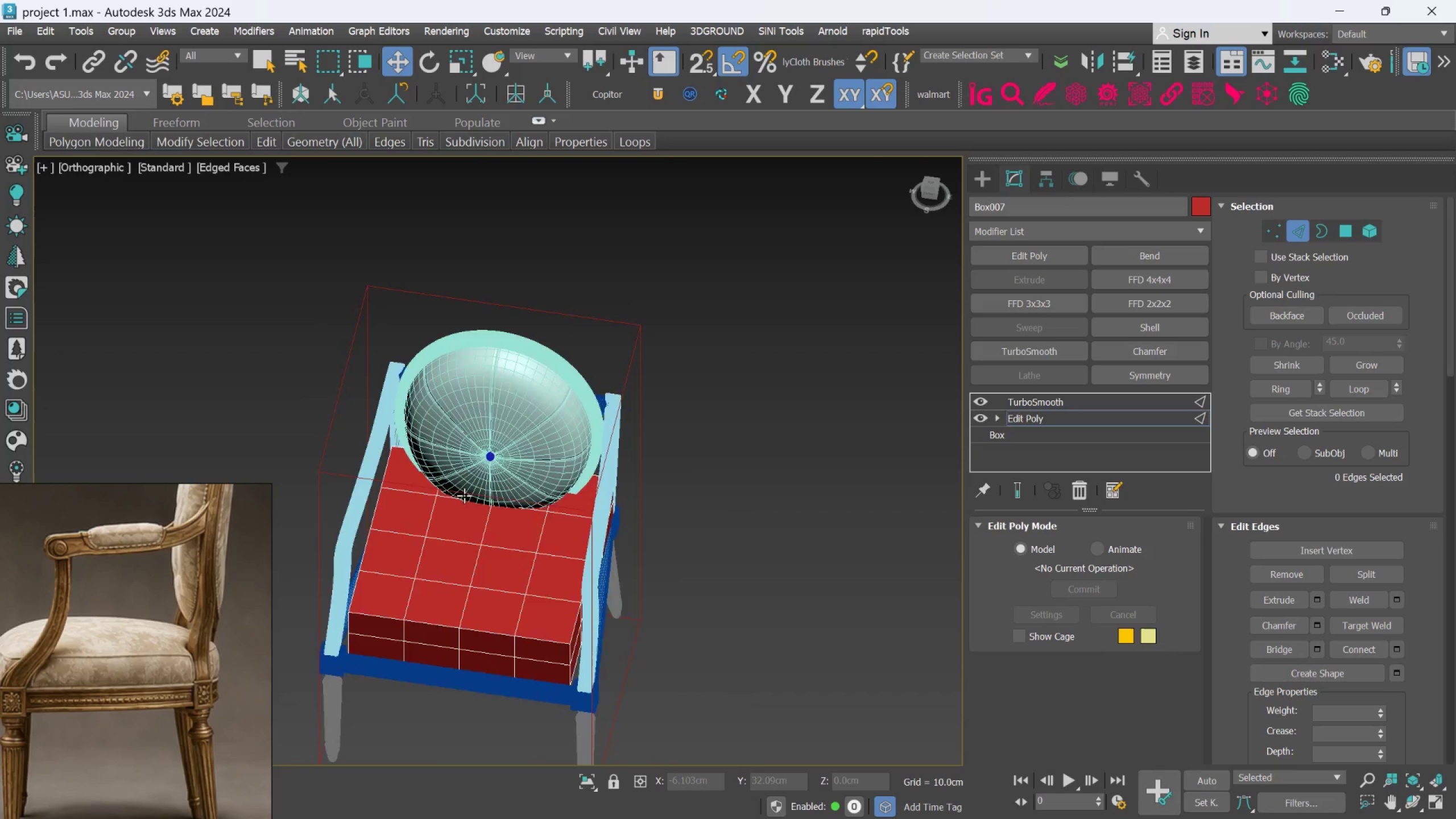 
scroll: coordinate [464, 495], scroll_direction: up, amount: 2.0
 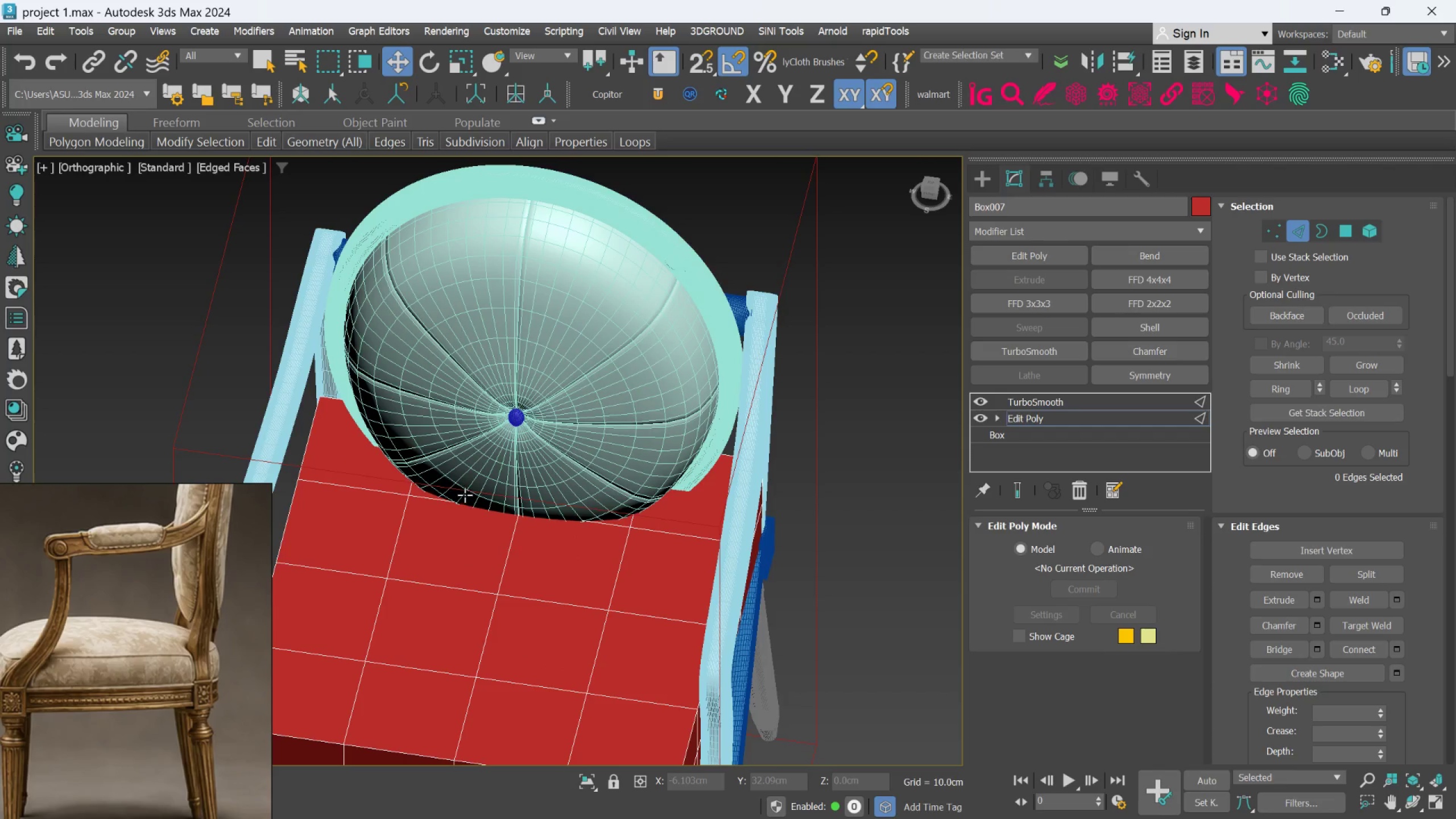 
hold_key(key=AltLeft, duration=0.95)
 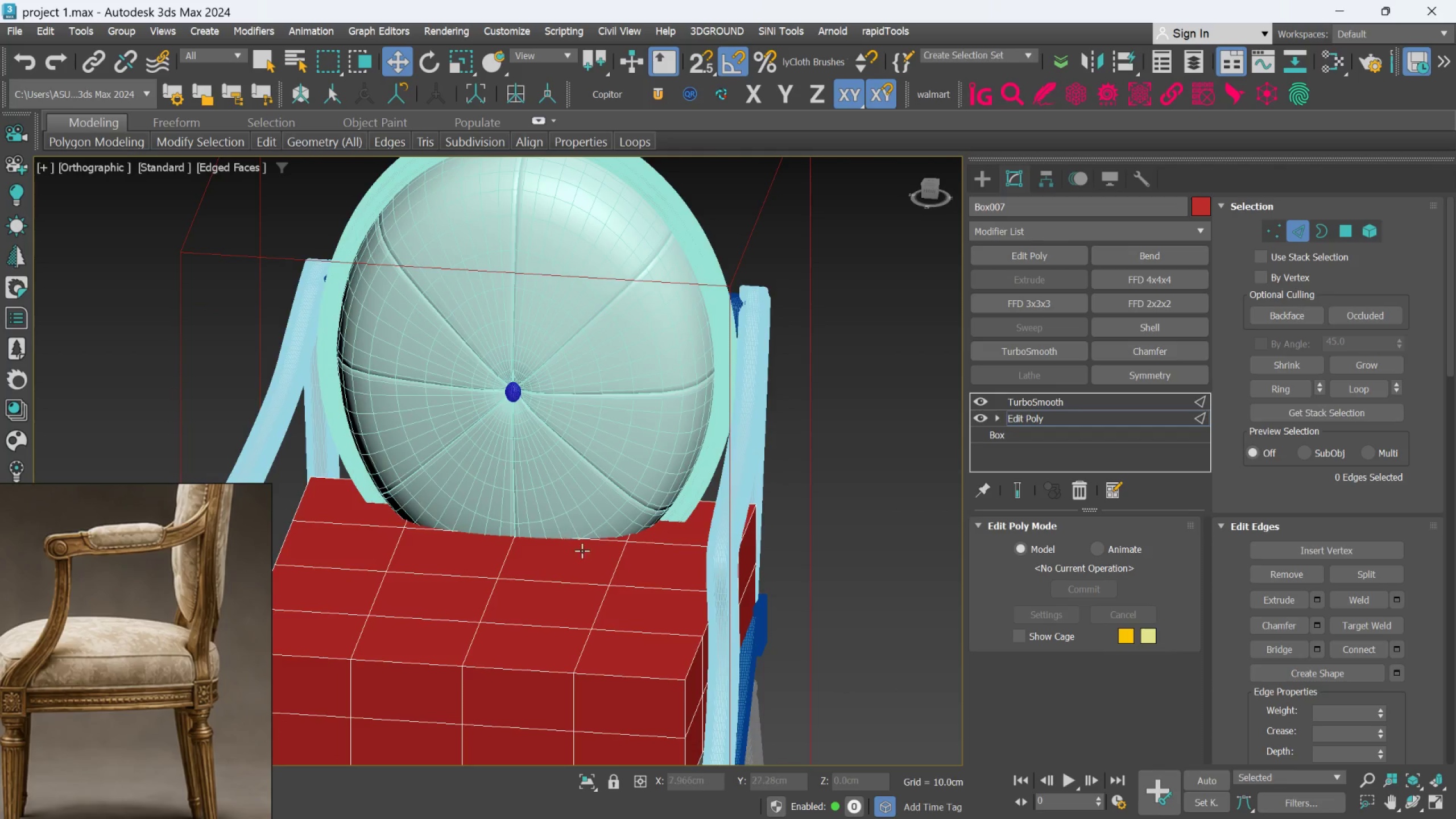 
scroll: coordinate [582, 551], scroll_direction: down, amount: 1.0
 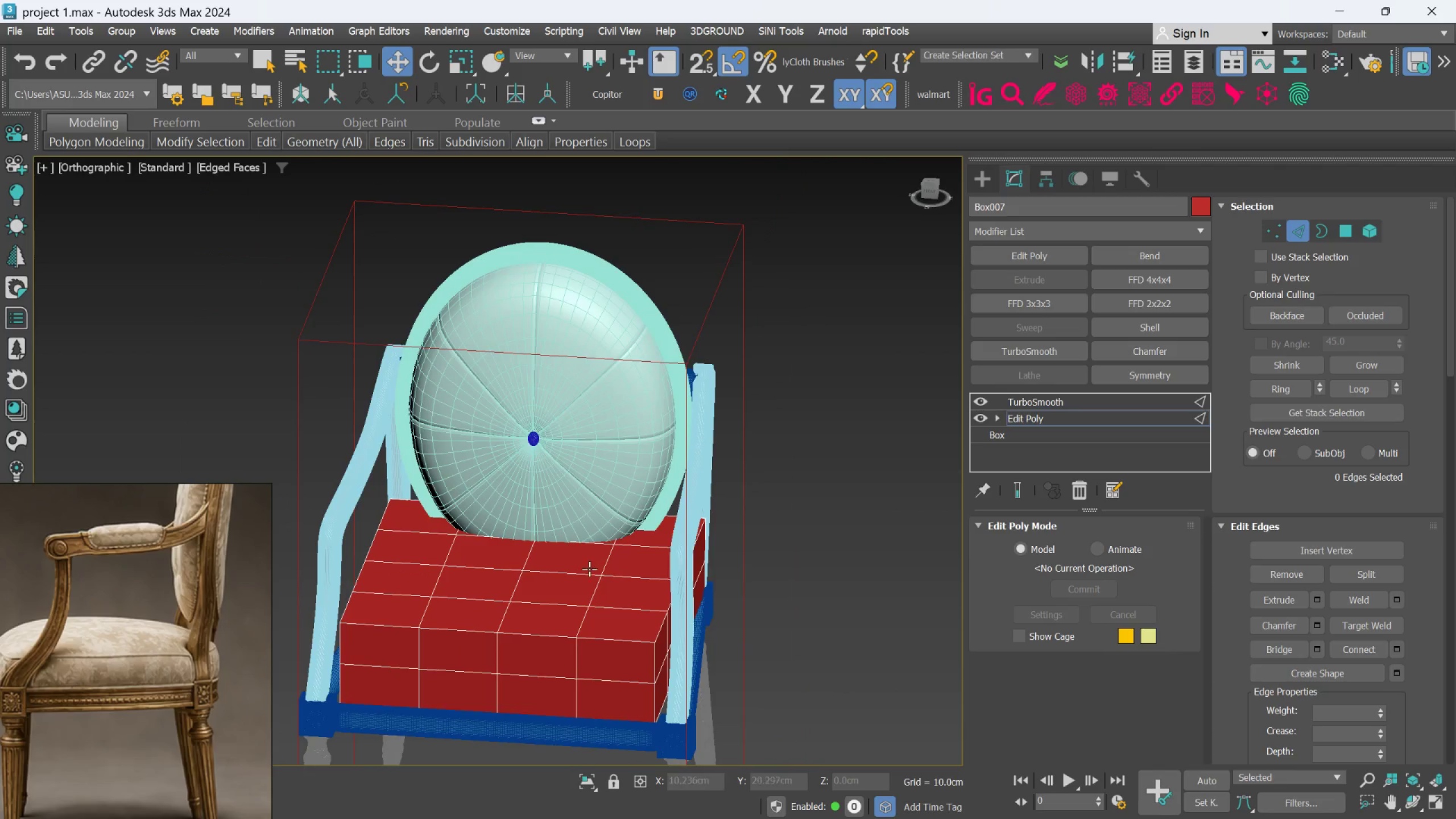 
hold_key(key=AltLeft, duration=0.61)
 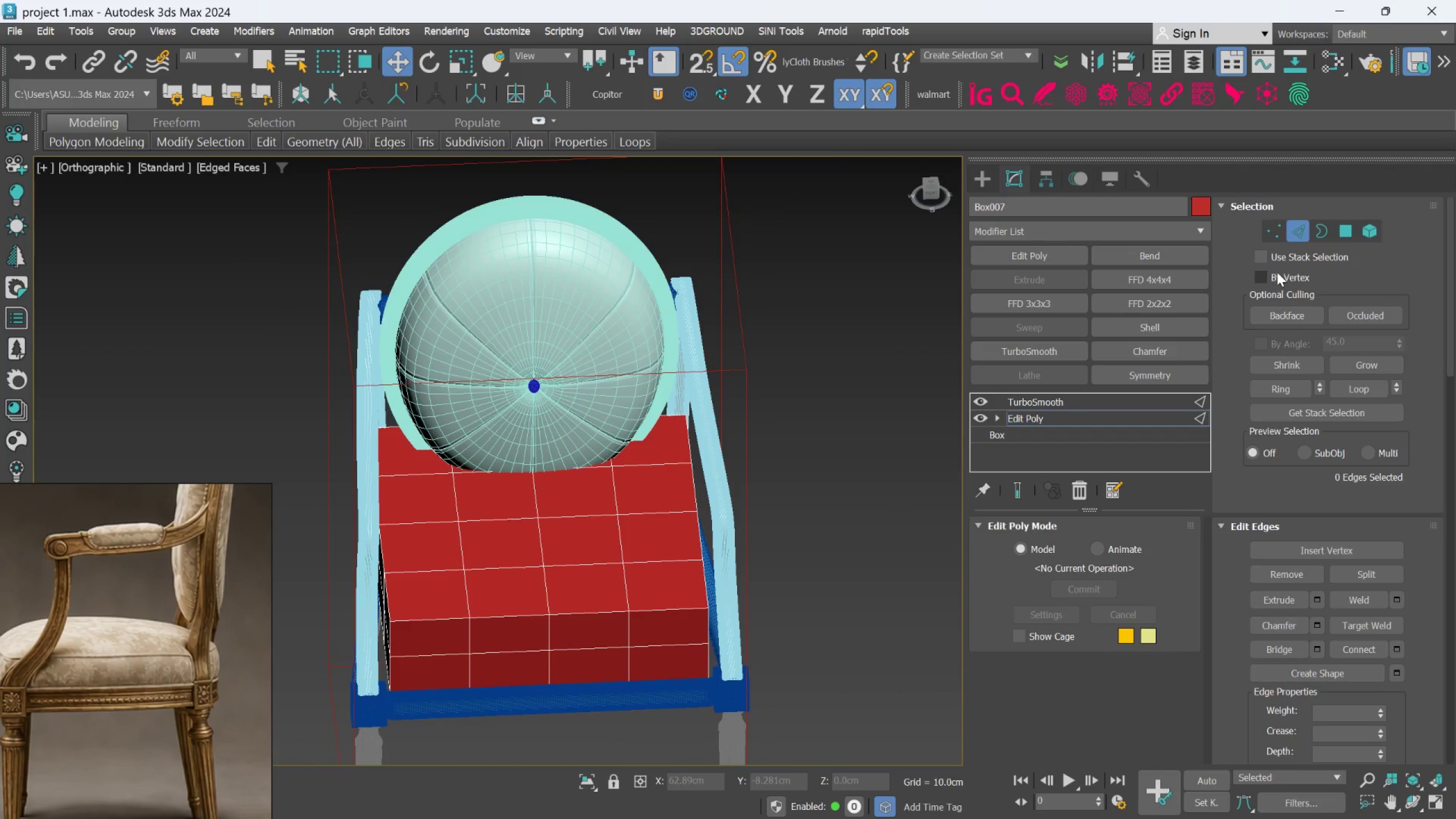 
left_click([1281, 240])
 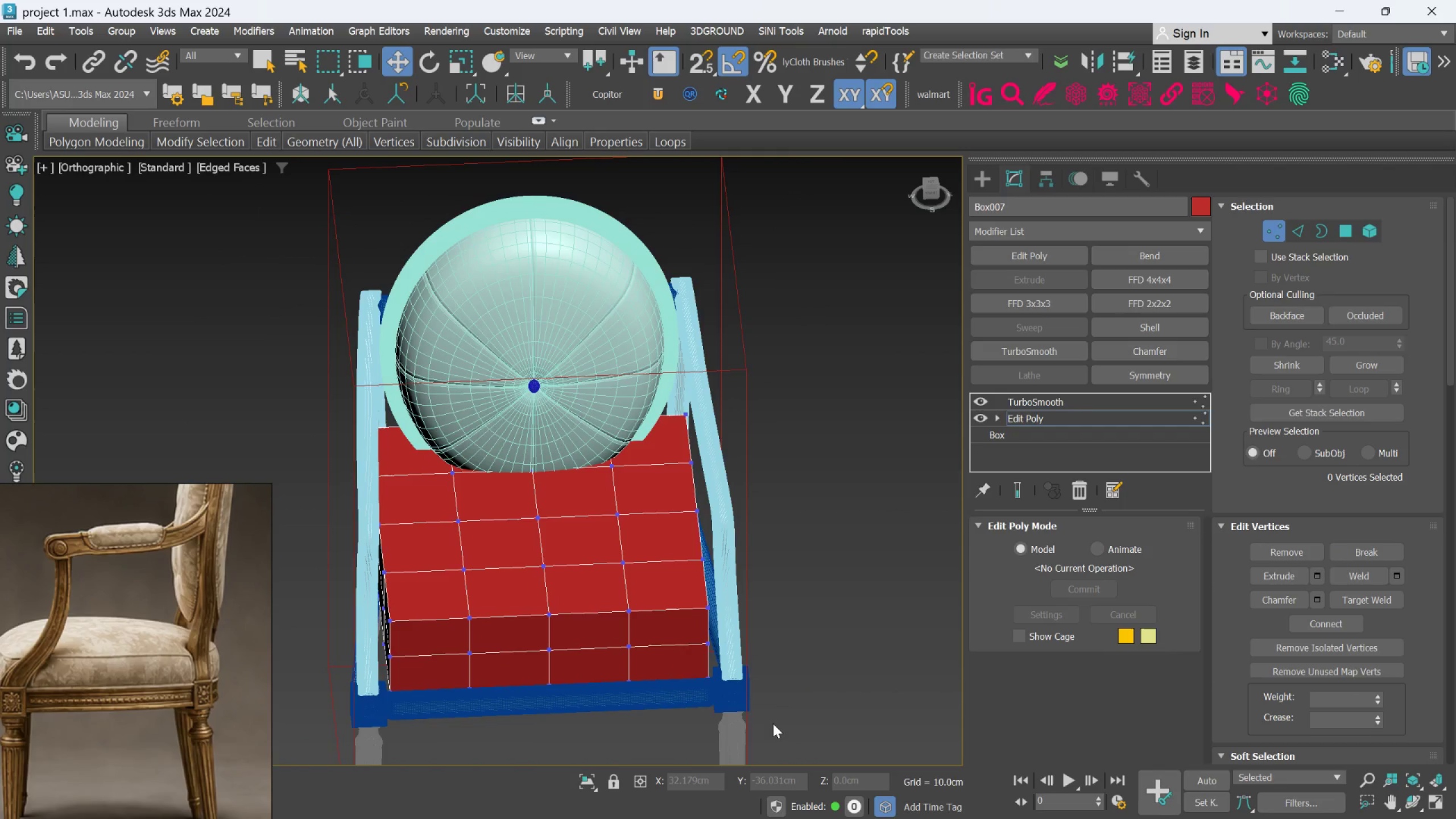 
scroll: coordinate [776, 704], scroll_direction: down, amount: 1.0
 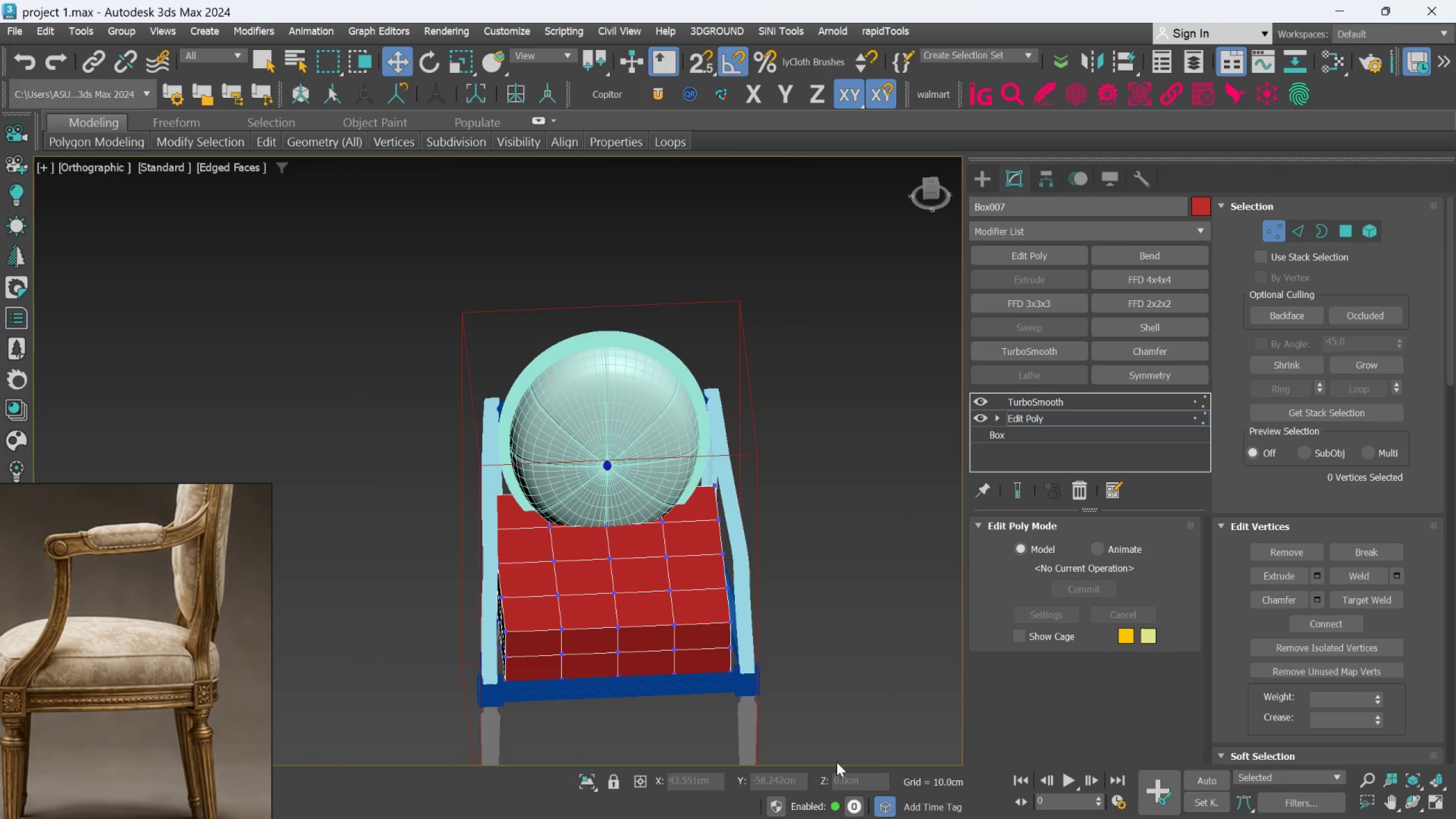 
left_click_drag(start_coordinate=[837, 761], to_coordinate=[480, 570])
 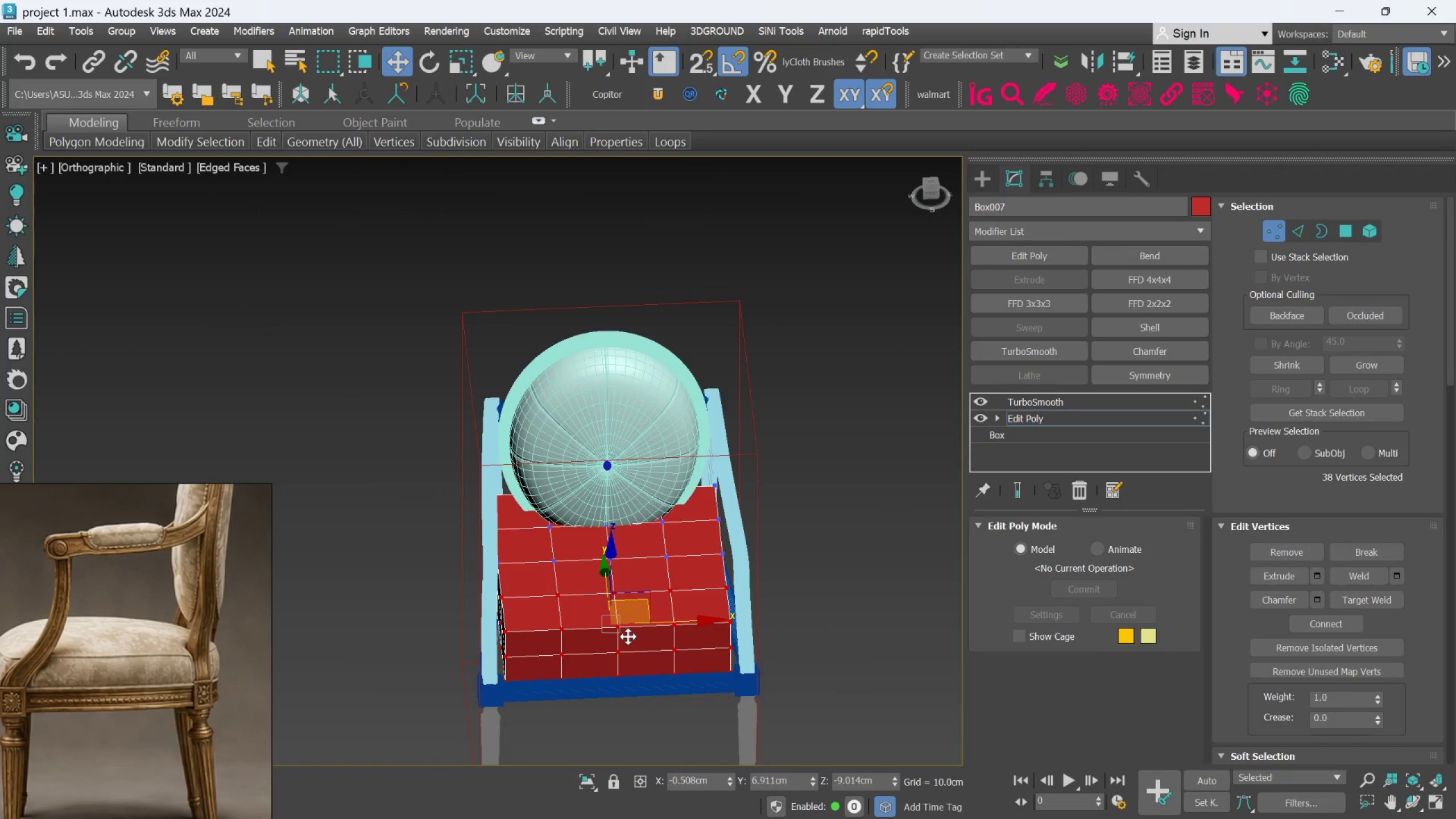 
key(R)
 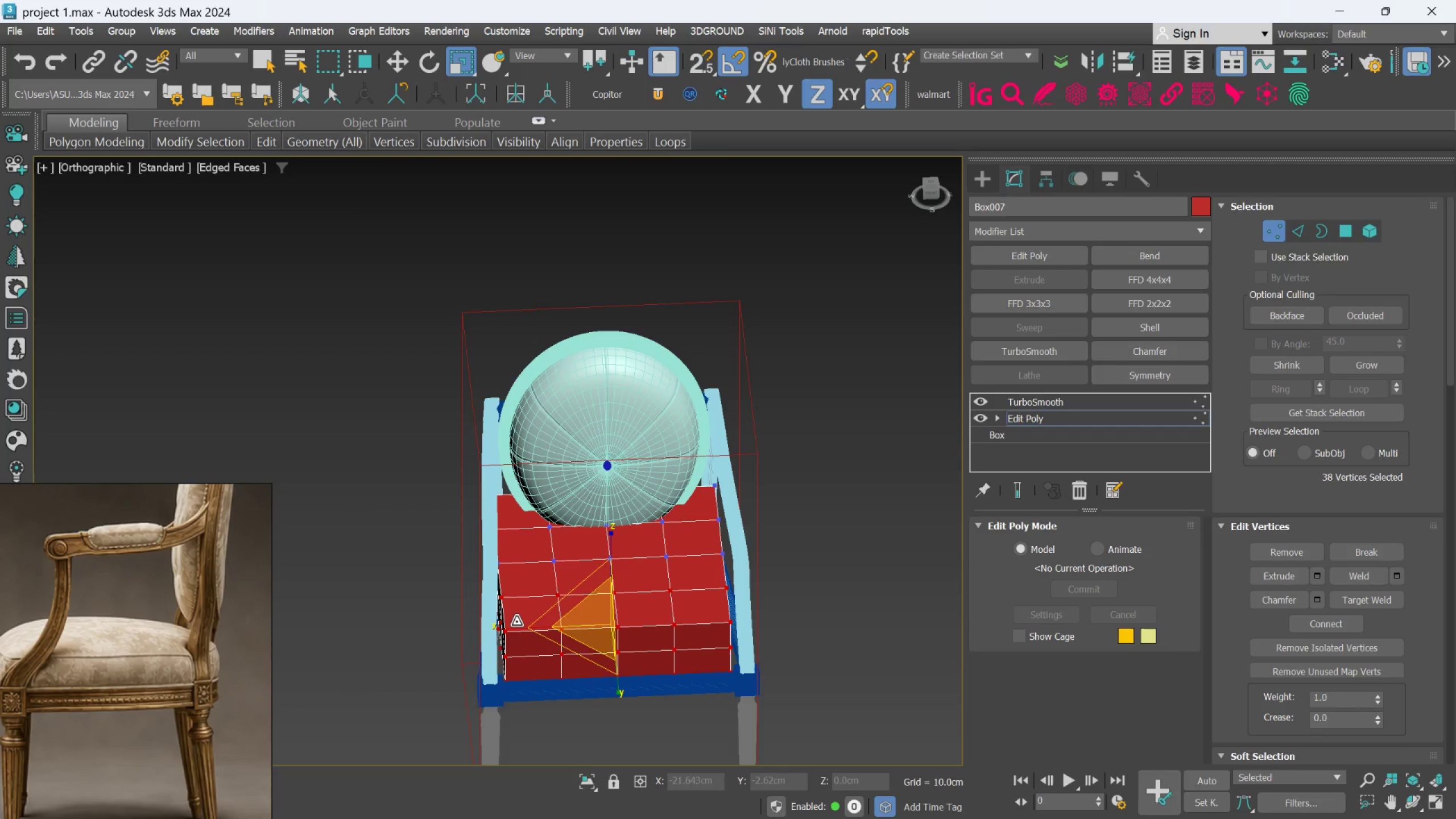 
left_click_drag(start_coordinate=[514, 627], to_coordinate=[511, 623])
 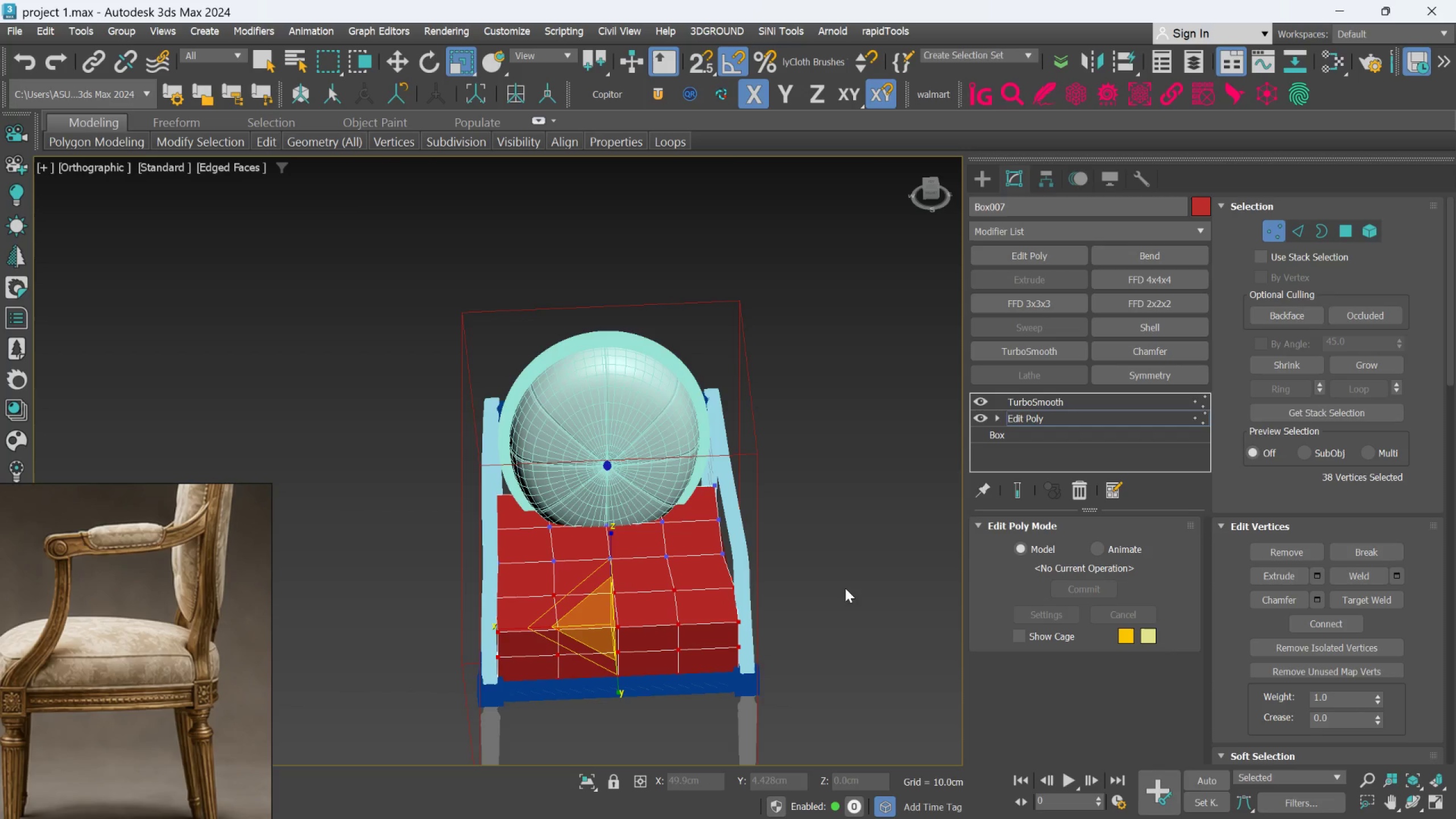 
key(Control+Z)
 